 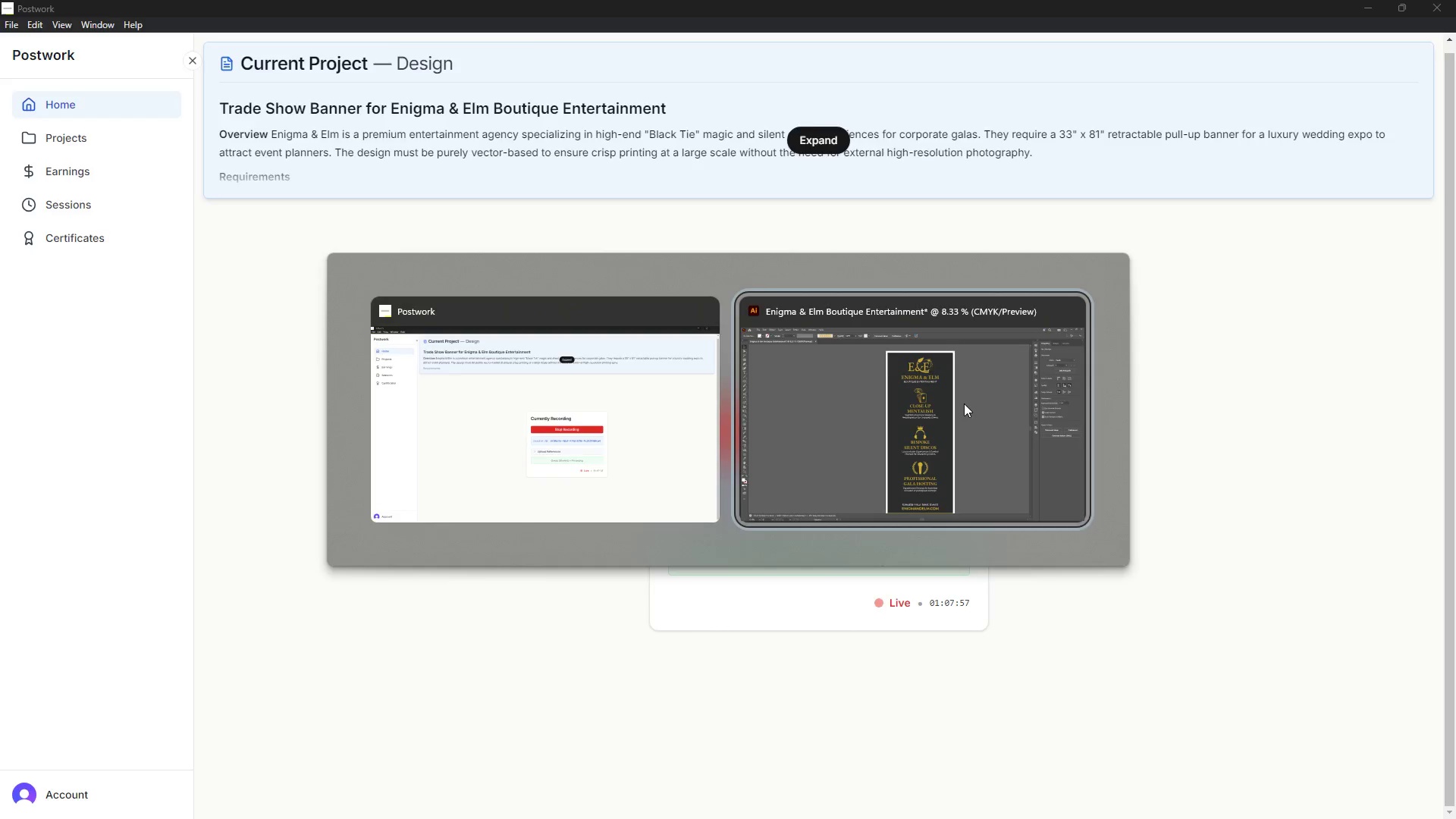 
scroll: coordinate [640, 436], scroll_direction: down, amount: 1.0
 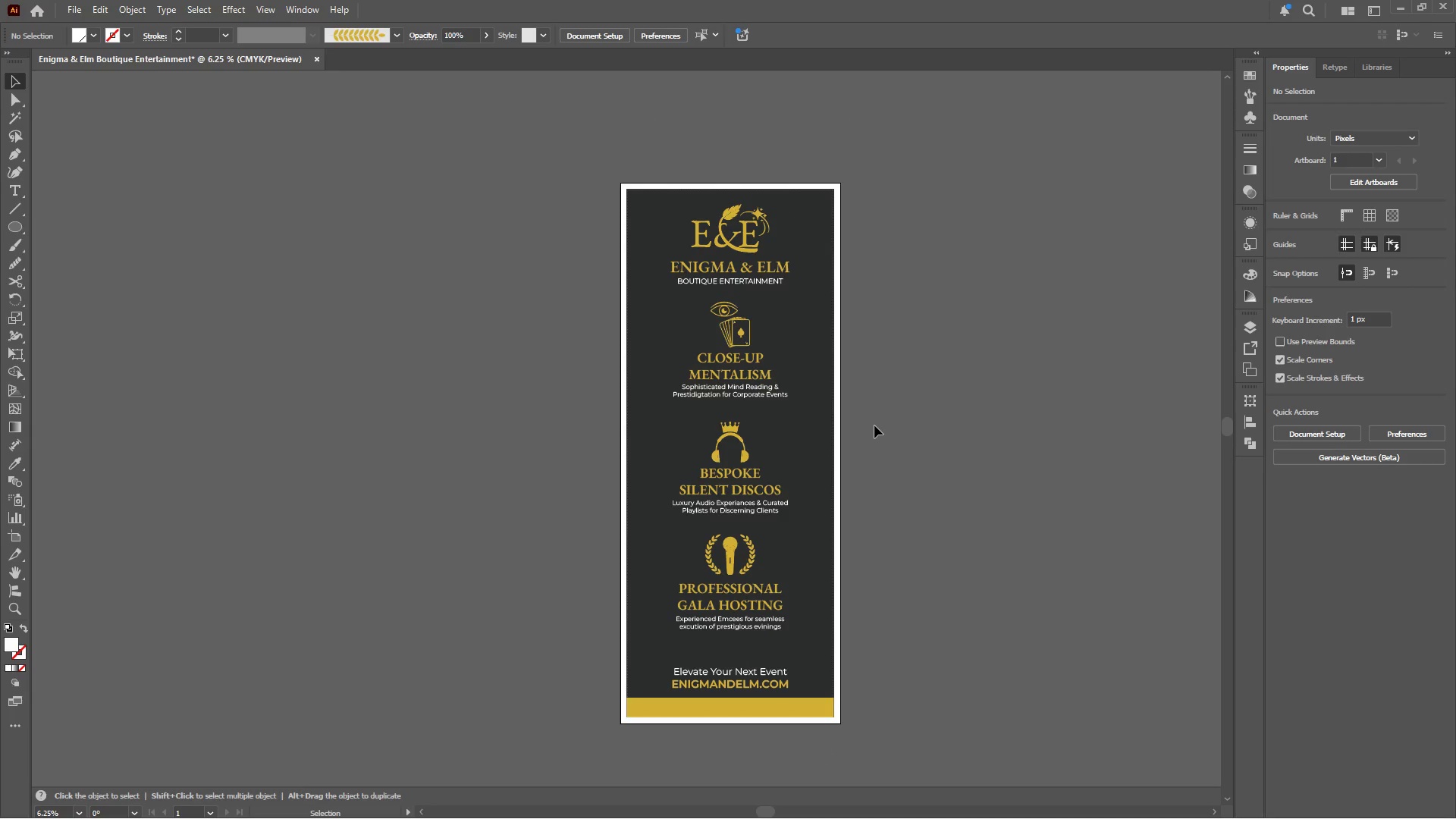 
hold_key(key=AltLeft, duration=0.59)
scroll: coordinate [874, 424], scroll_direction: up, amount: 2.0
 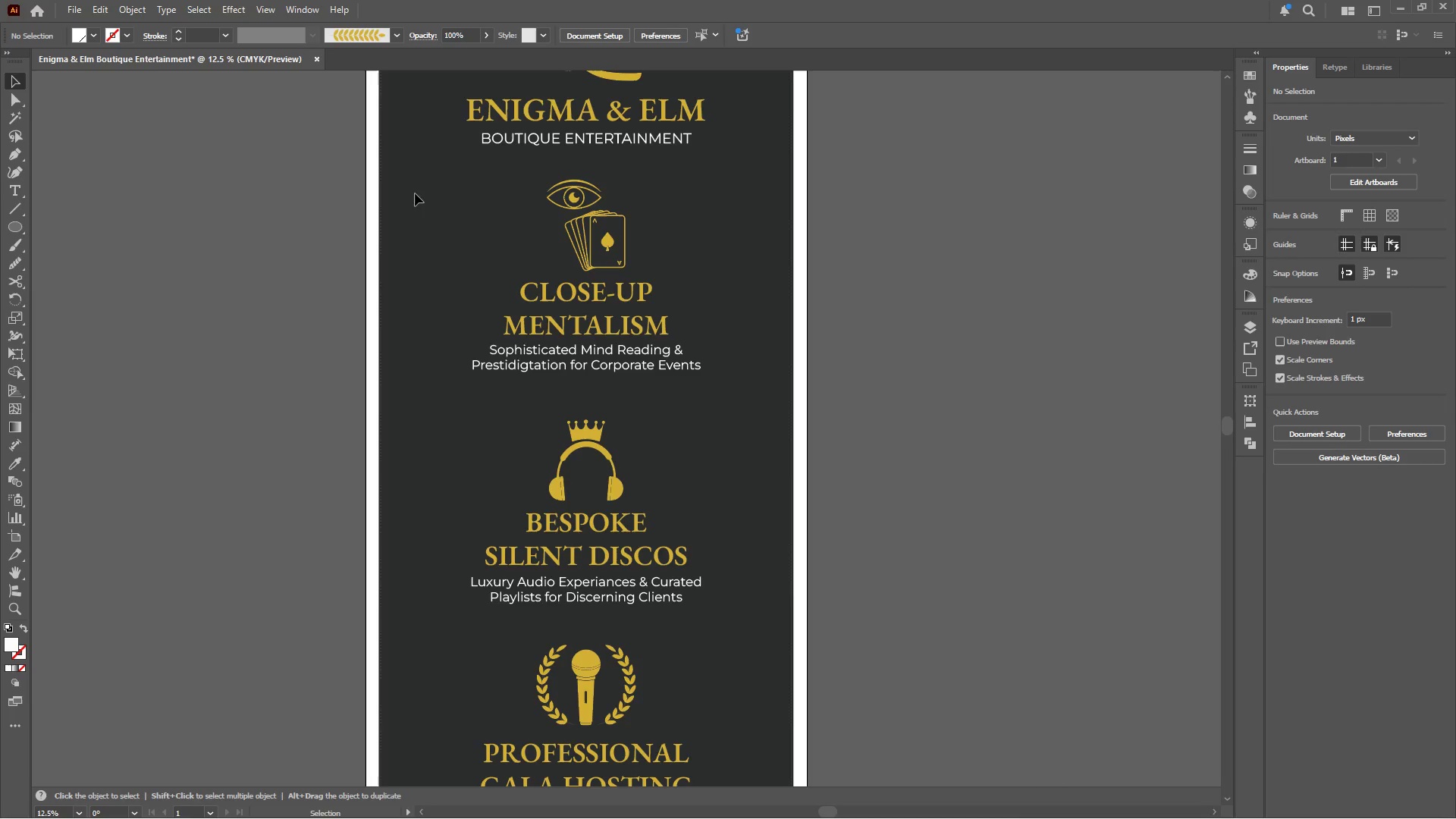 
wait(6.71)
 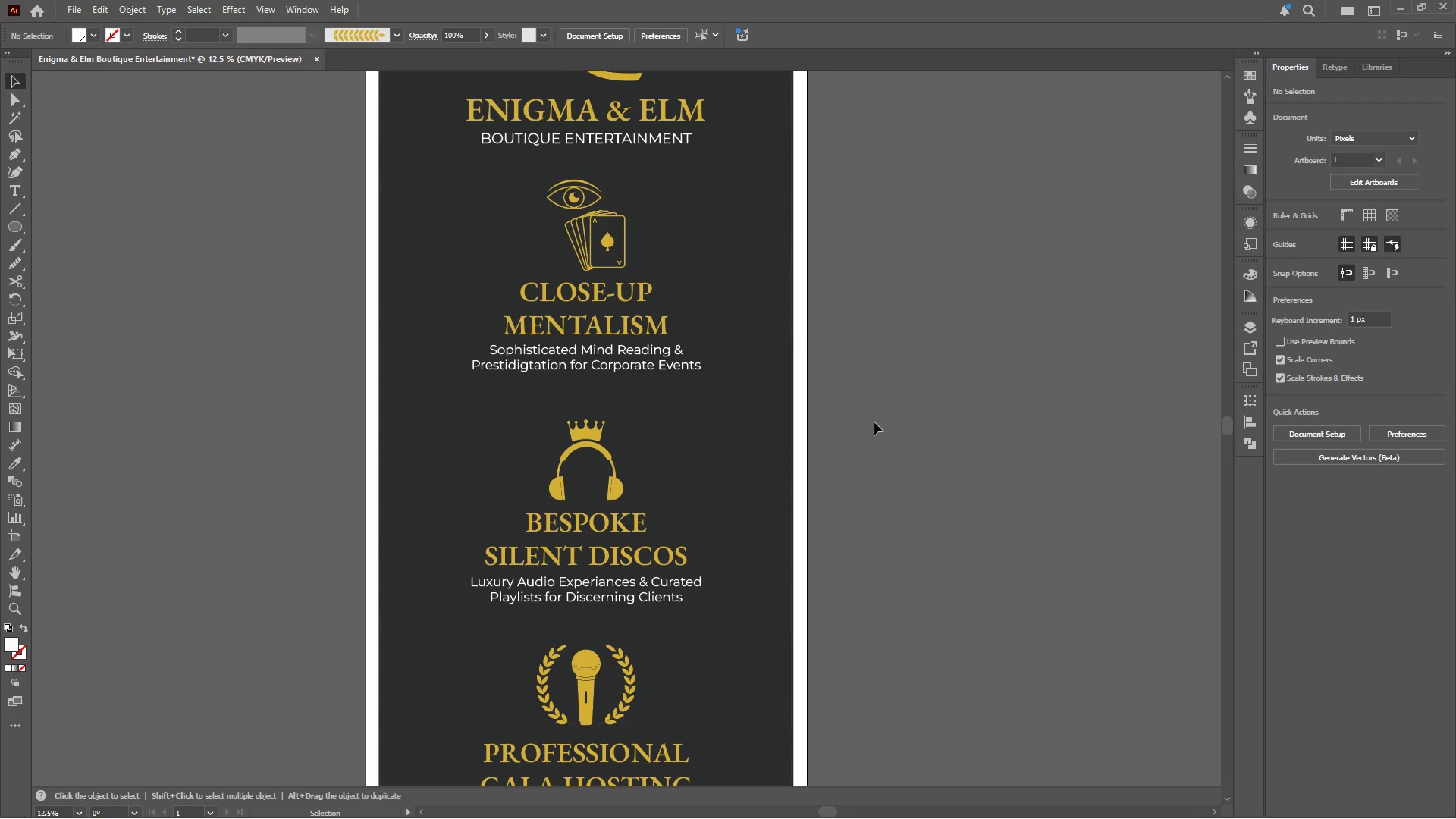 
left_click([1249, 121])
 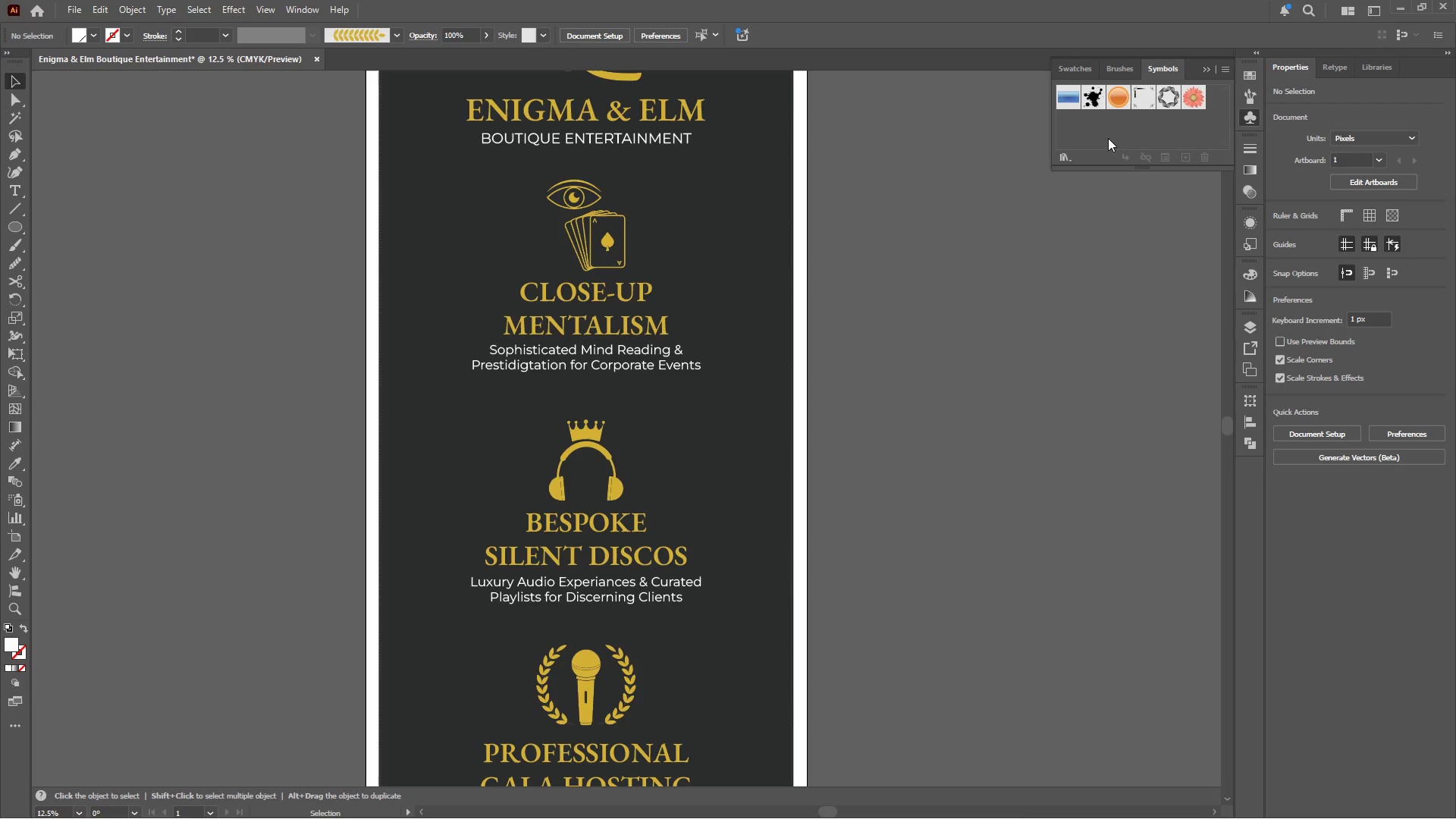 
left_click([1065, 156])
 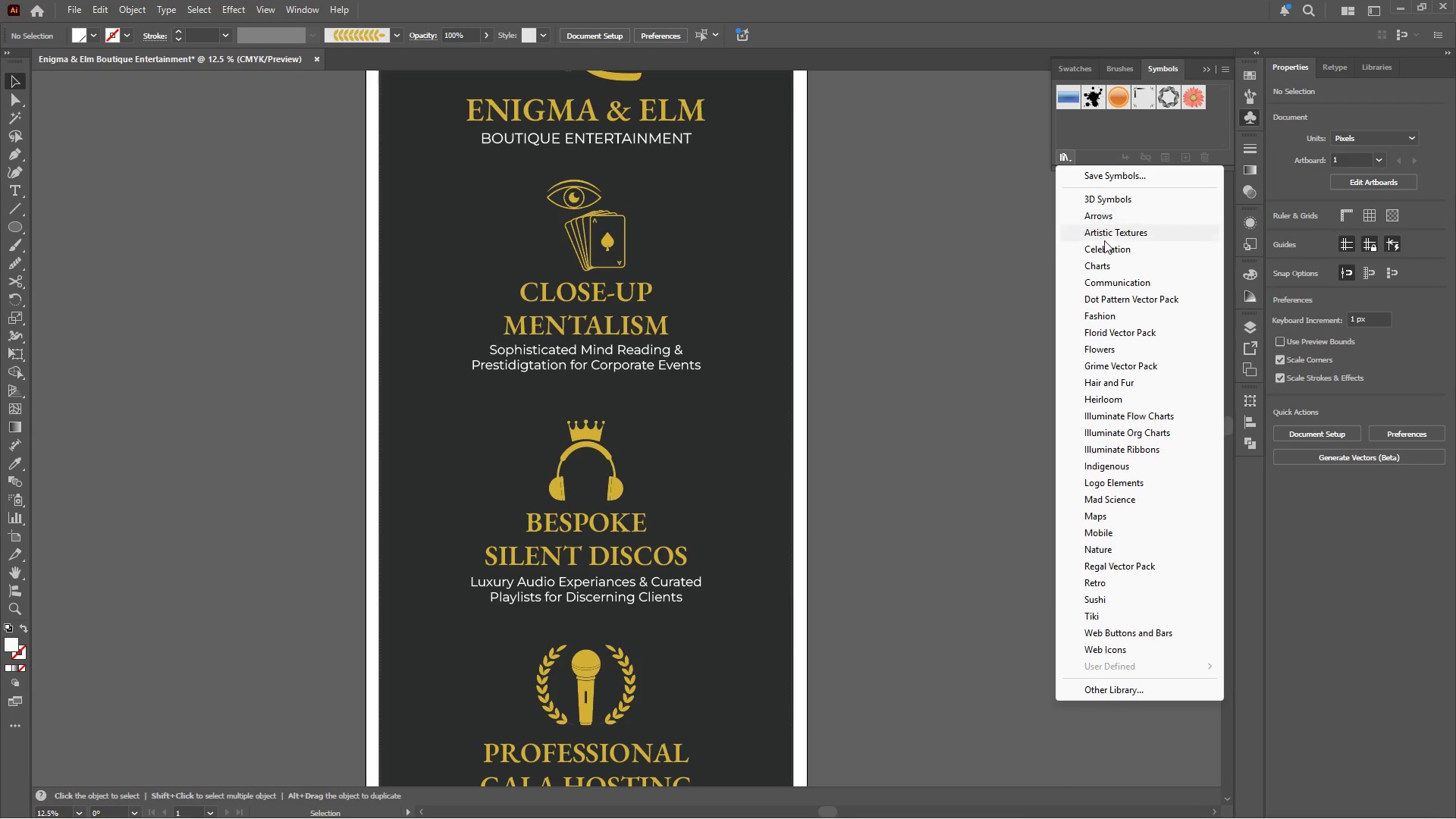 
mouse_move([1097, 262])
 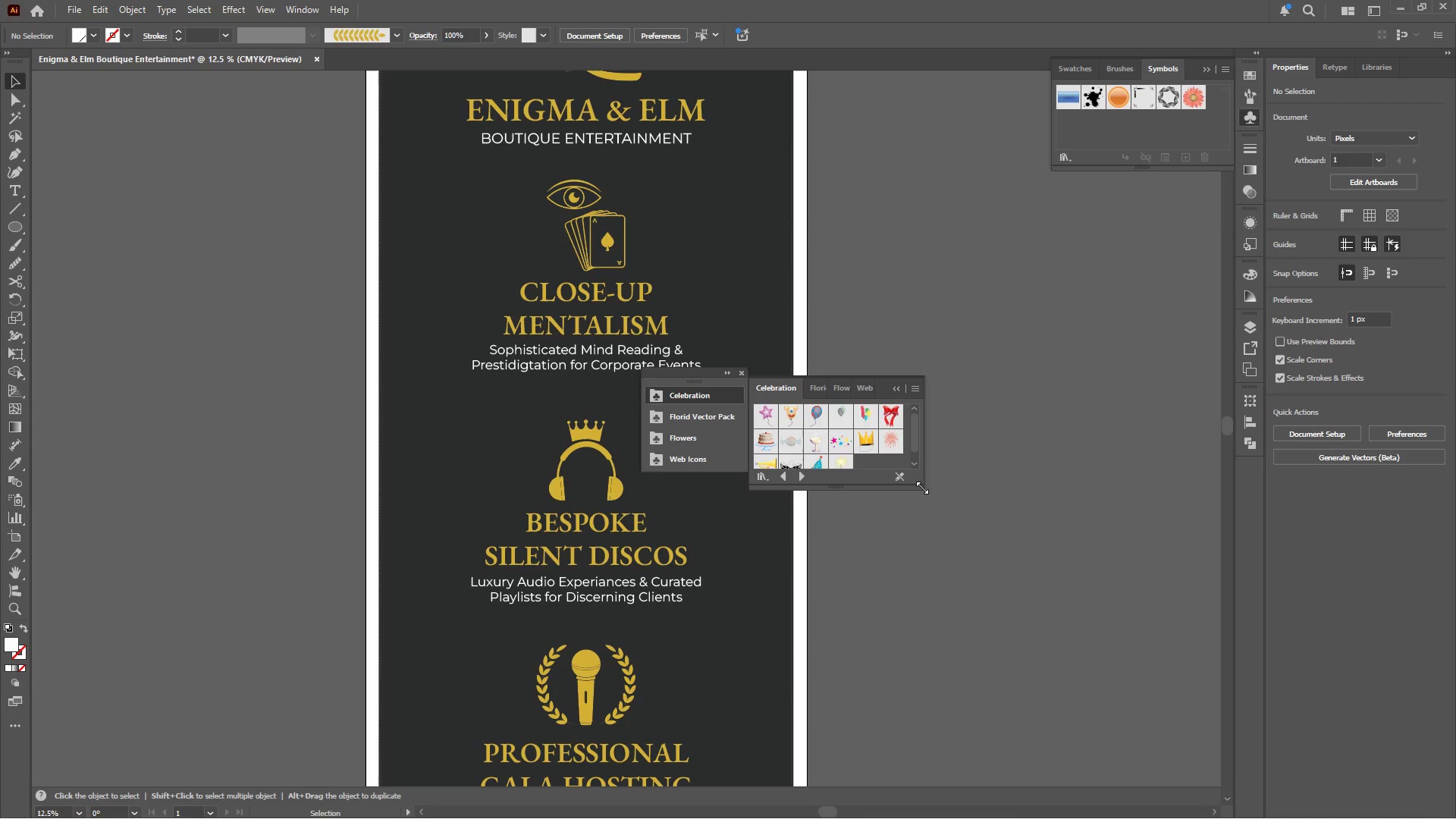 
left_click_drag(start_coordinate=[922, 489], to_coordinate=[1021, 601])
 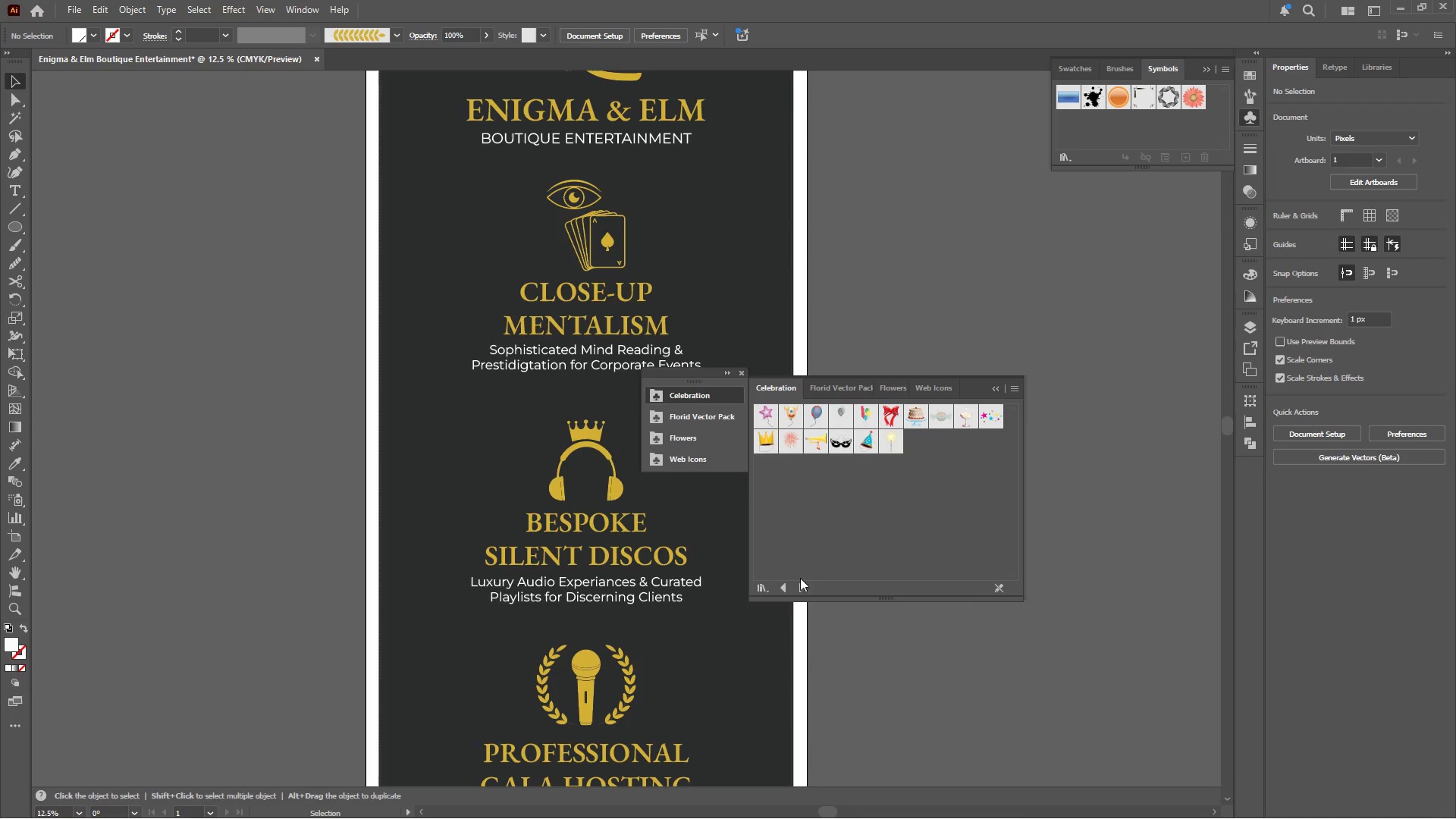 
left_click([798, 588])
 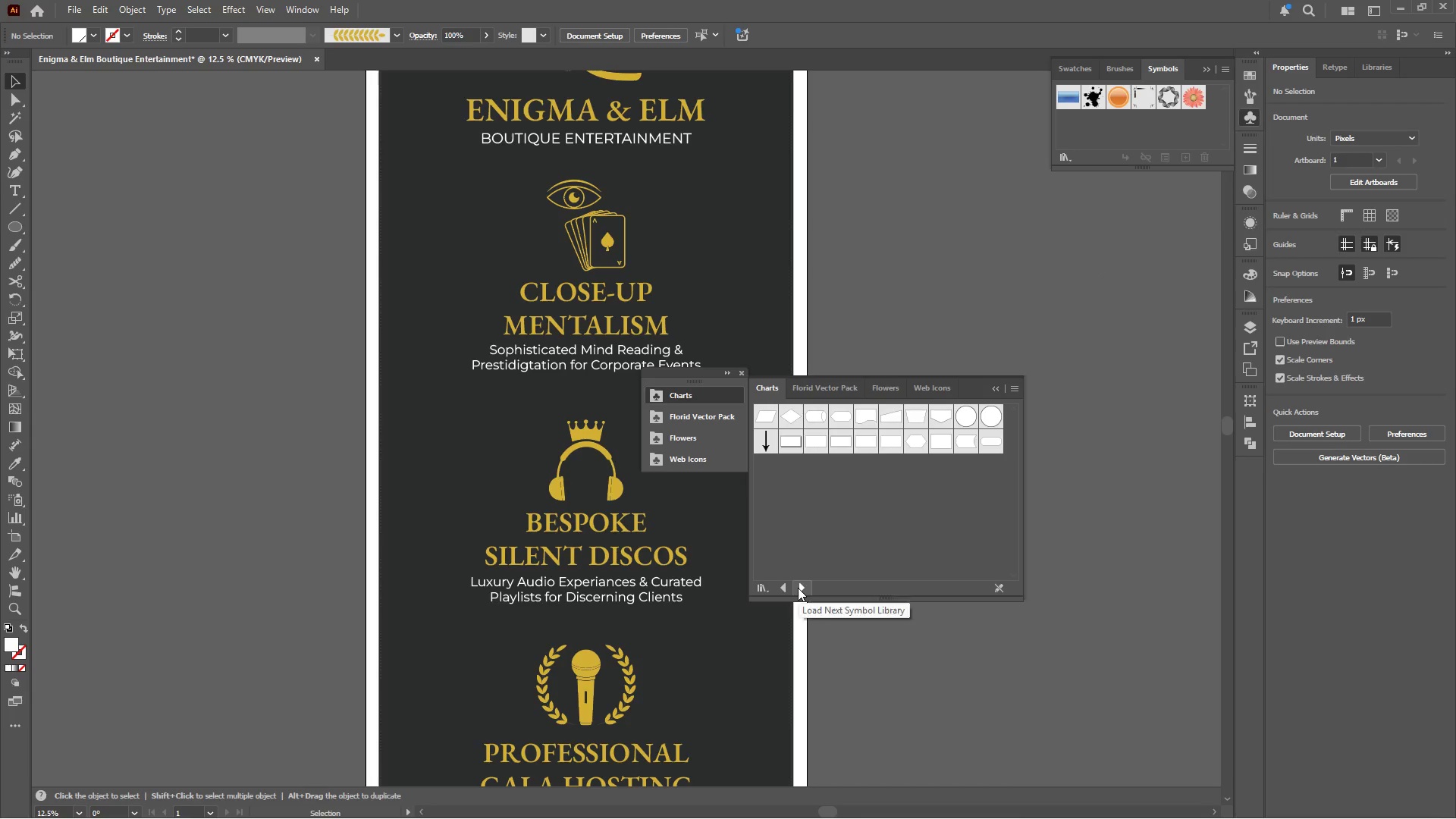 
left_click([798, 588])
 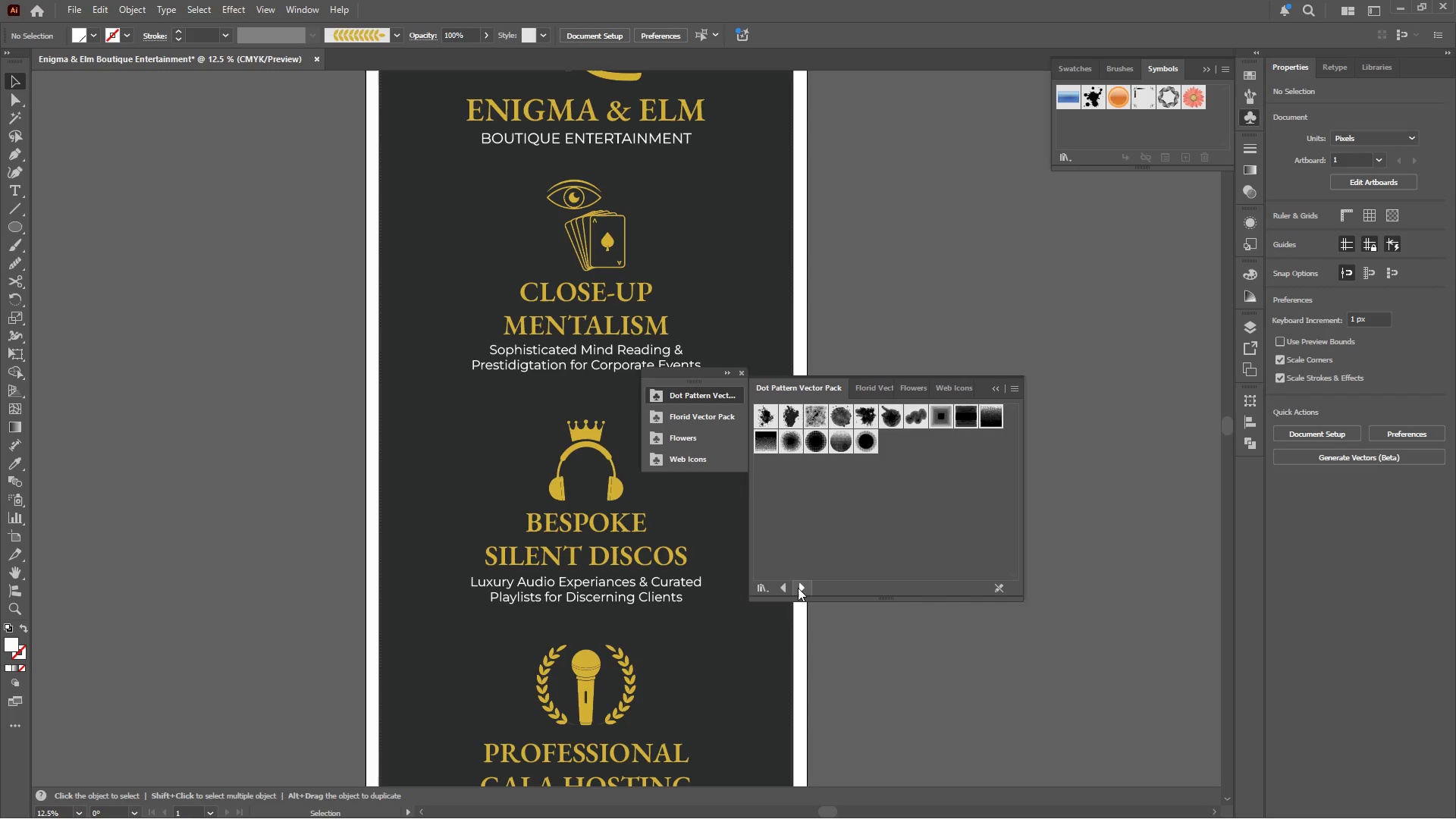 
double_click([798, 588])
 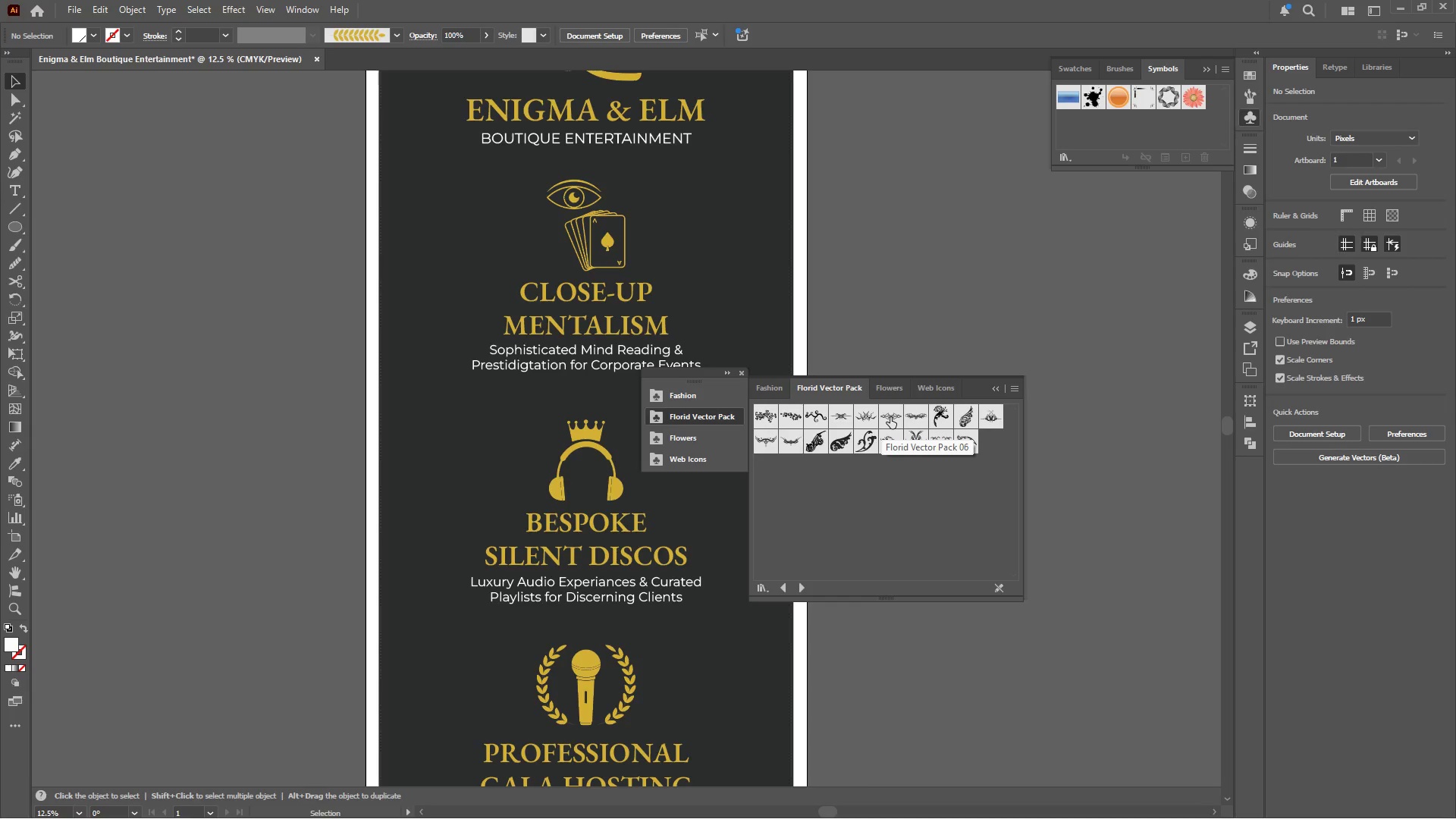 
wait(12.3)
 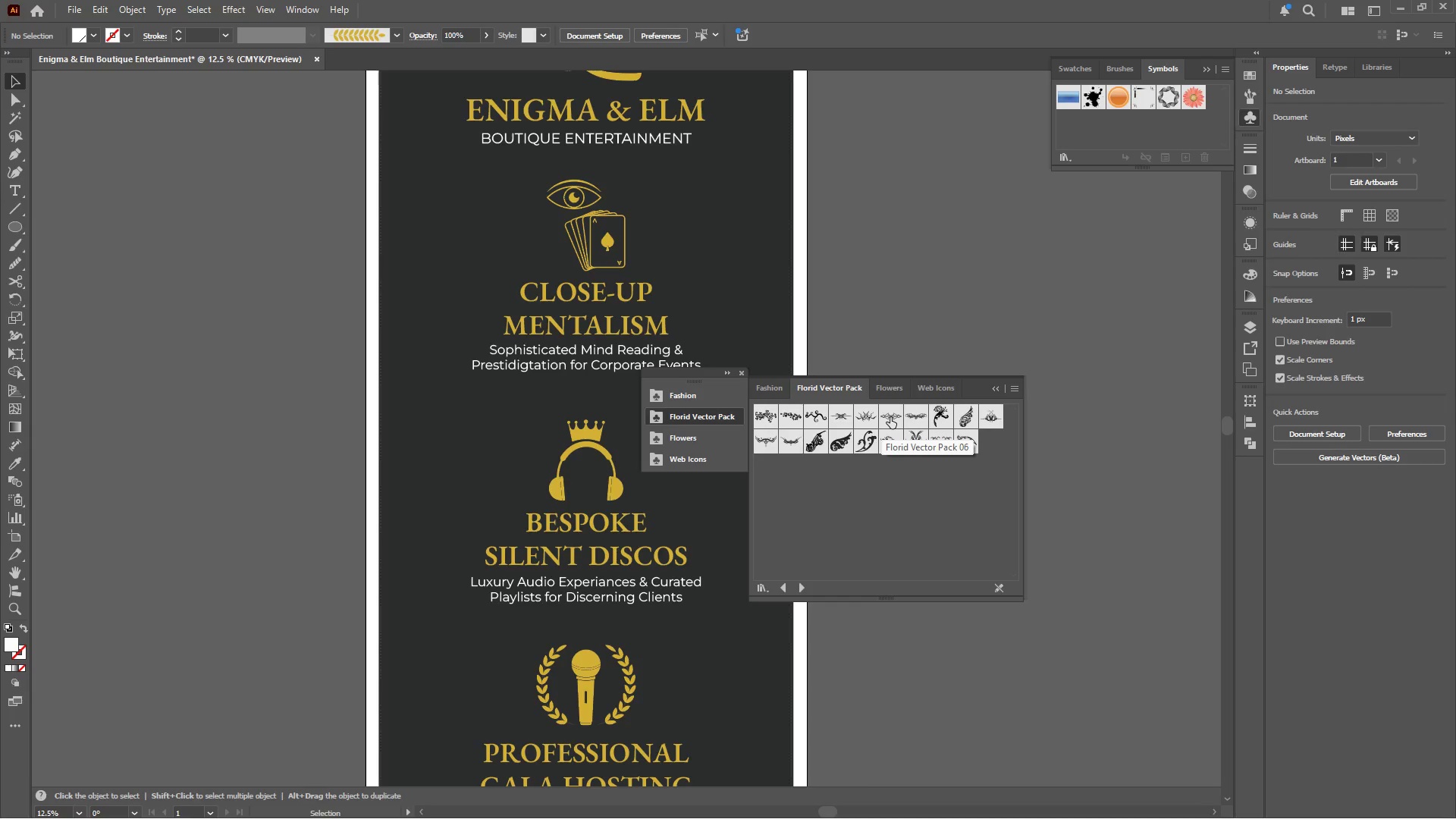 
left_click_drag(start_coordinate=[890, 417], to_coordinate=[514, 416])
 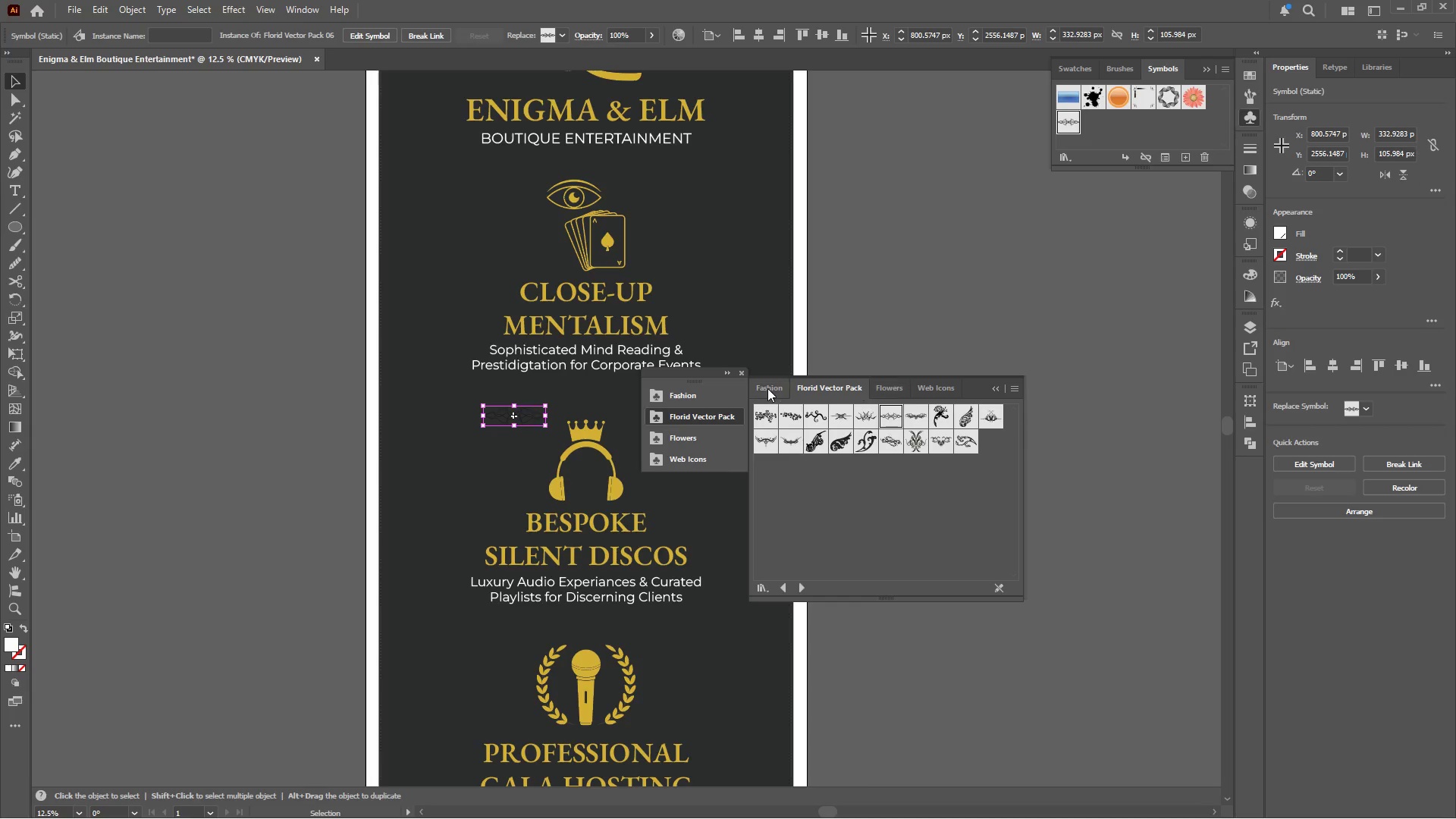 
left_click([745, 372])
 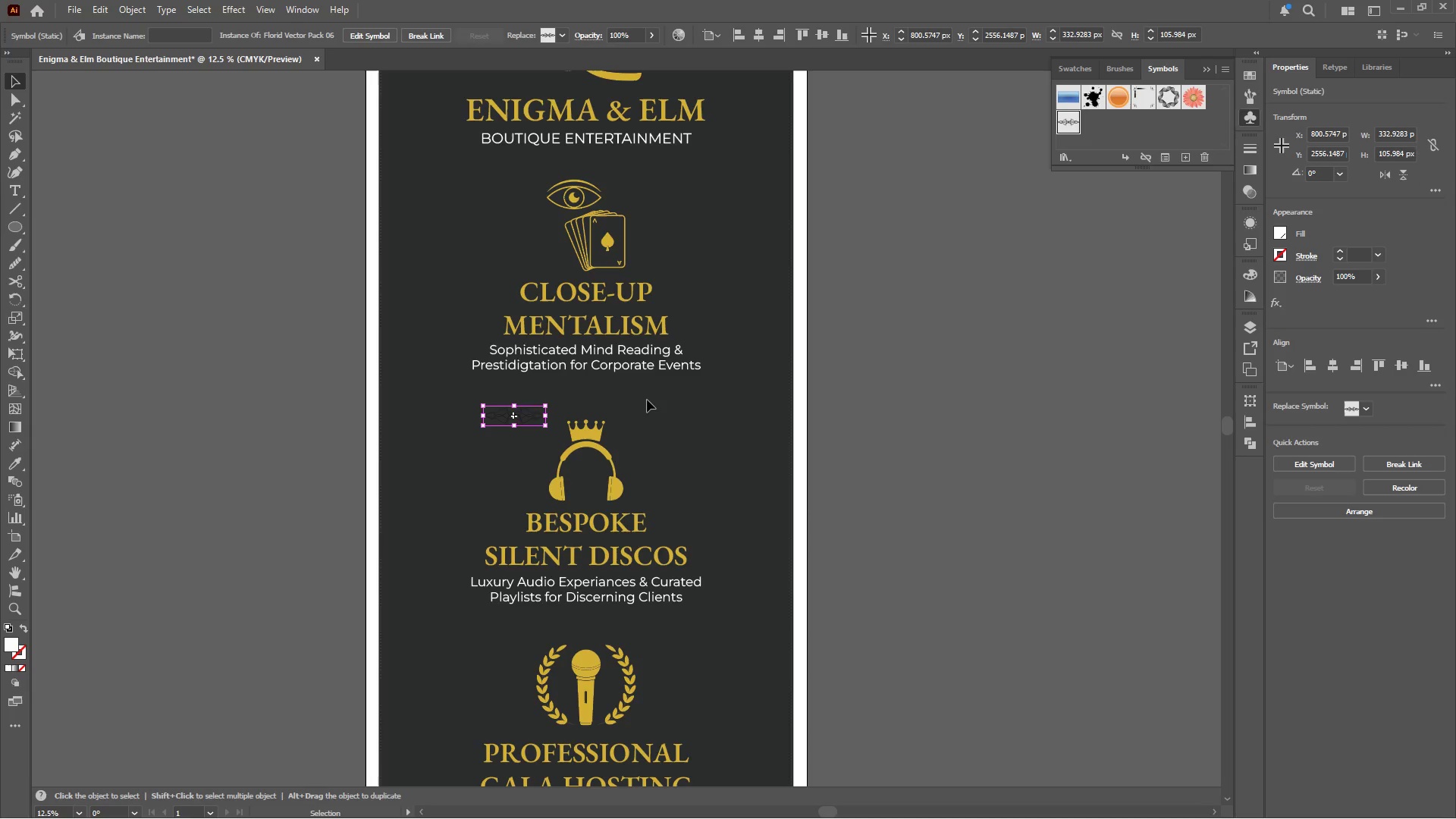 
hold_key(key=AltLeft, duration=0.55)
scroll: coordinate [488, 421], scroll_direction: up, amount: 3.0
 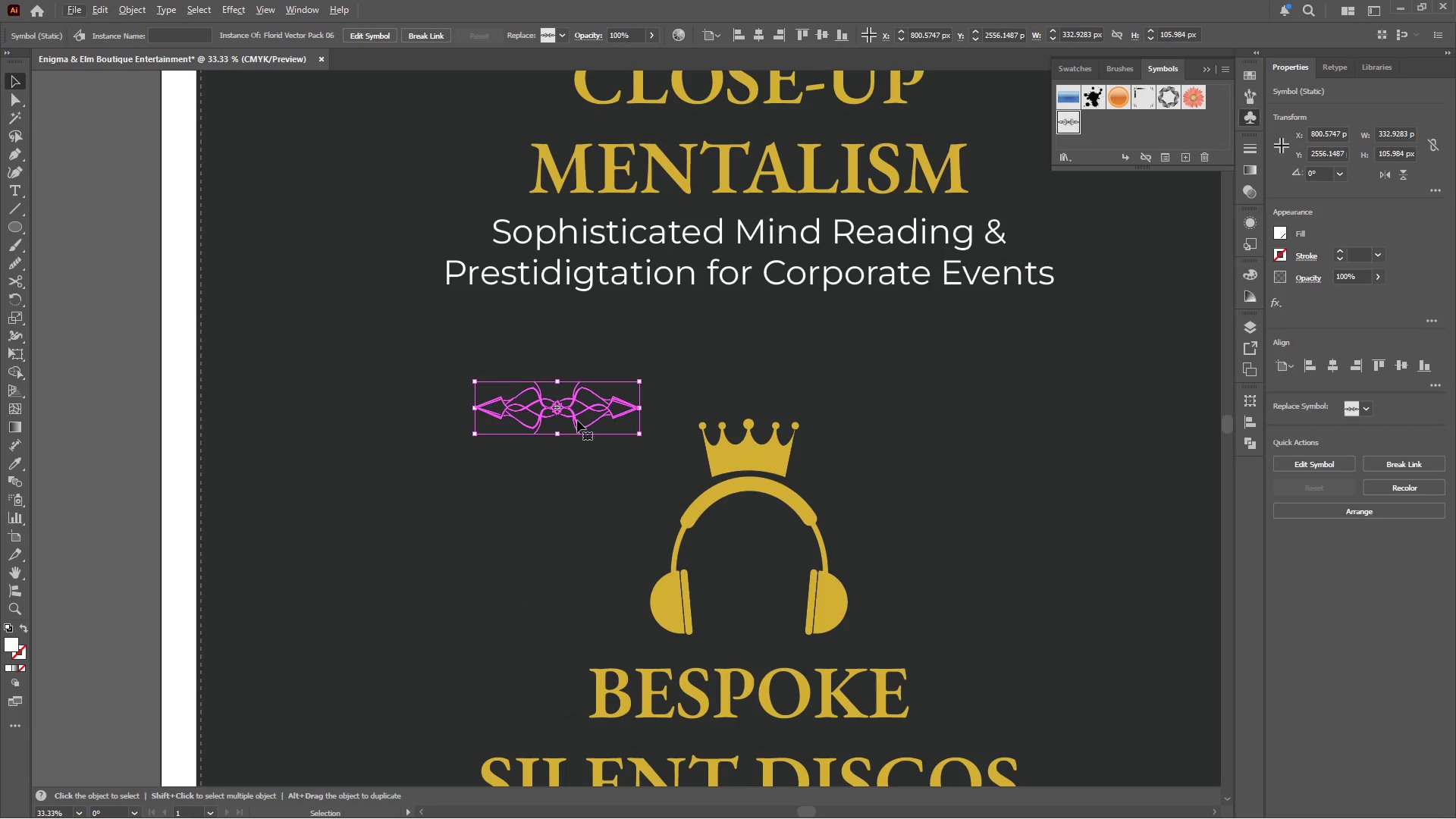 
left_click([576, 422])
 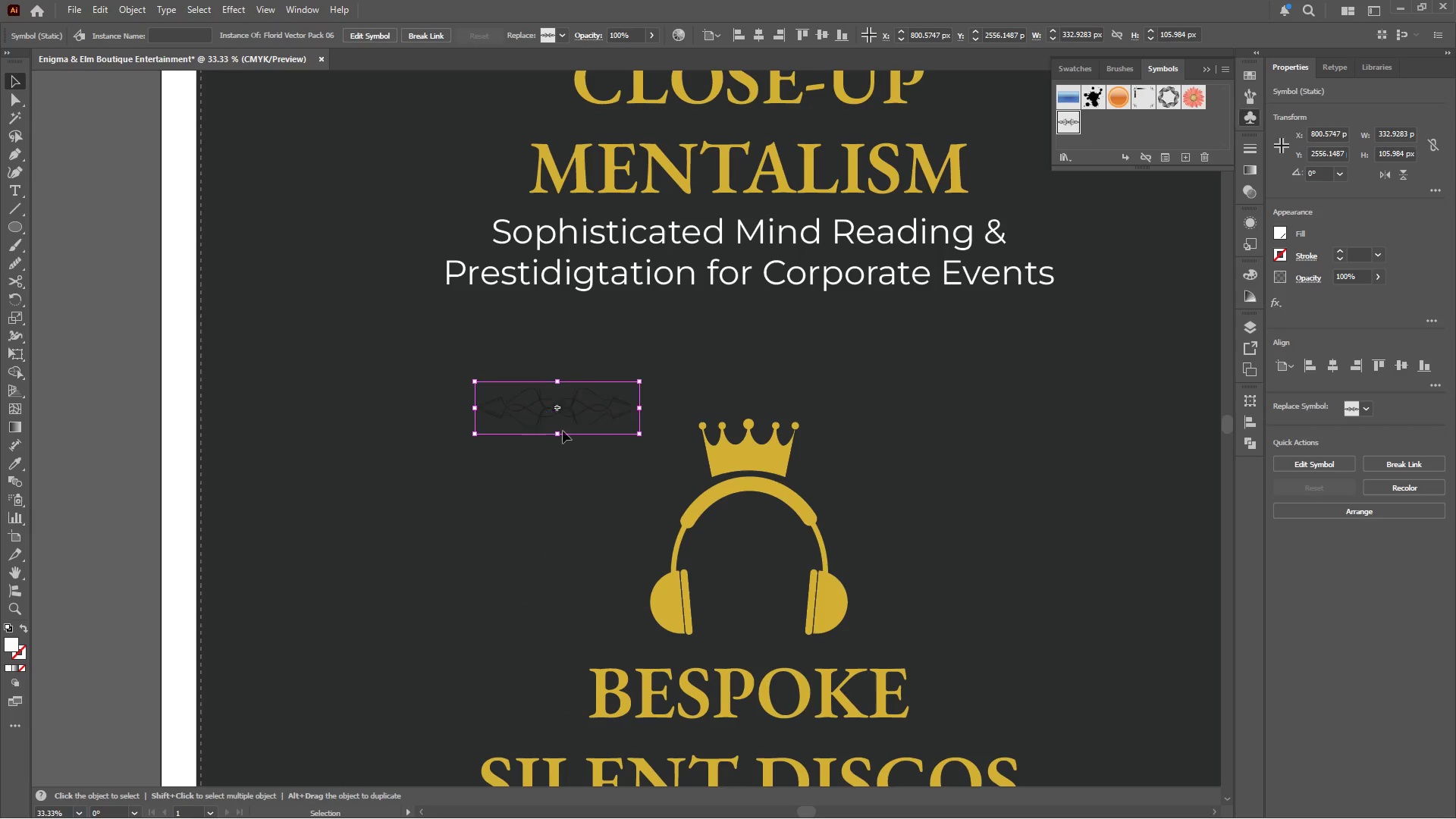 
left_click([549, 444])
 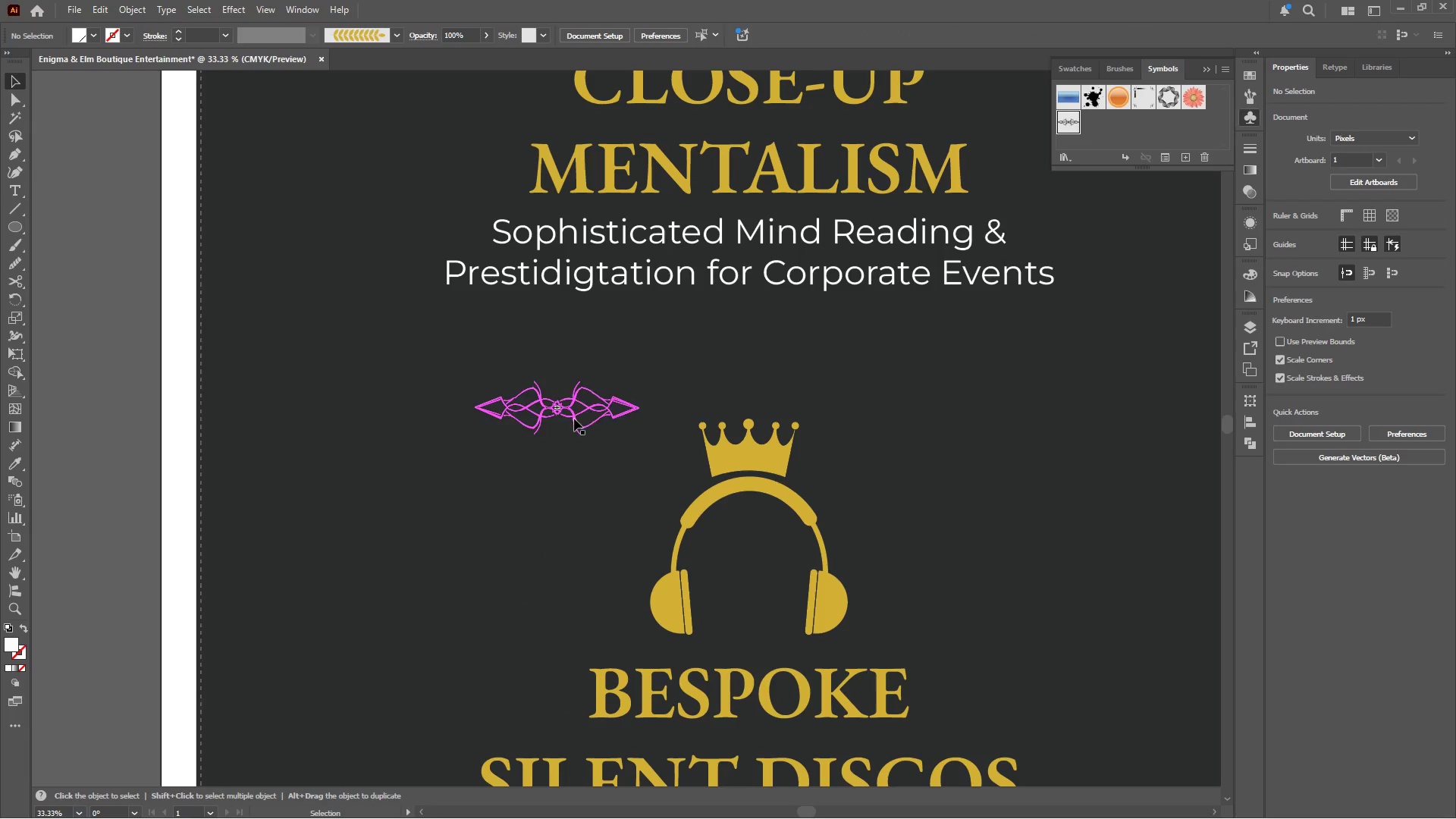 
left_click([575, 419])
 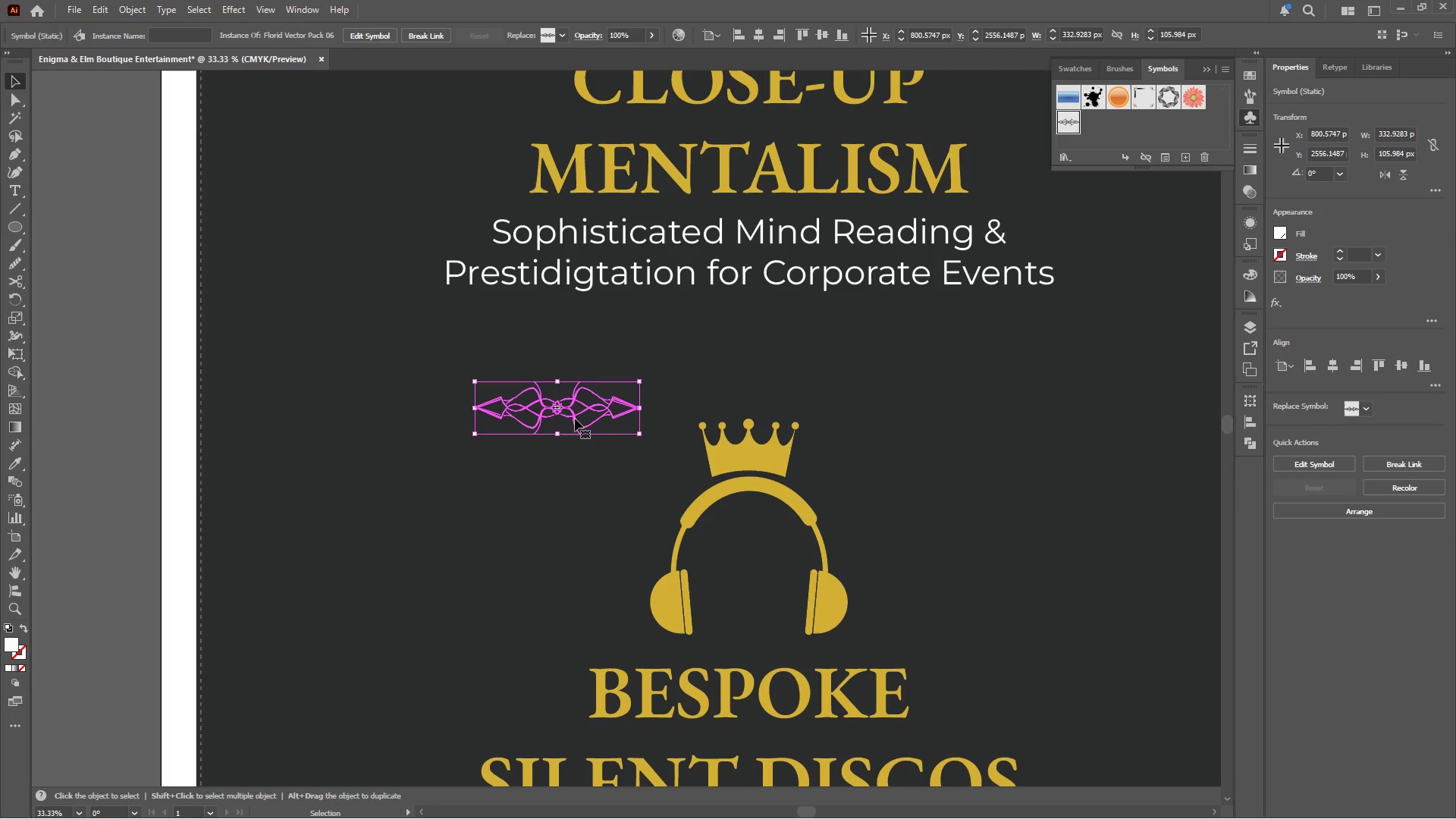 
key(Control+X)
 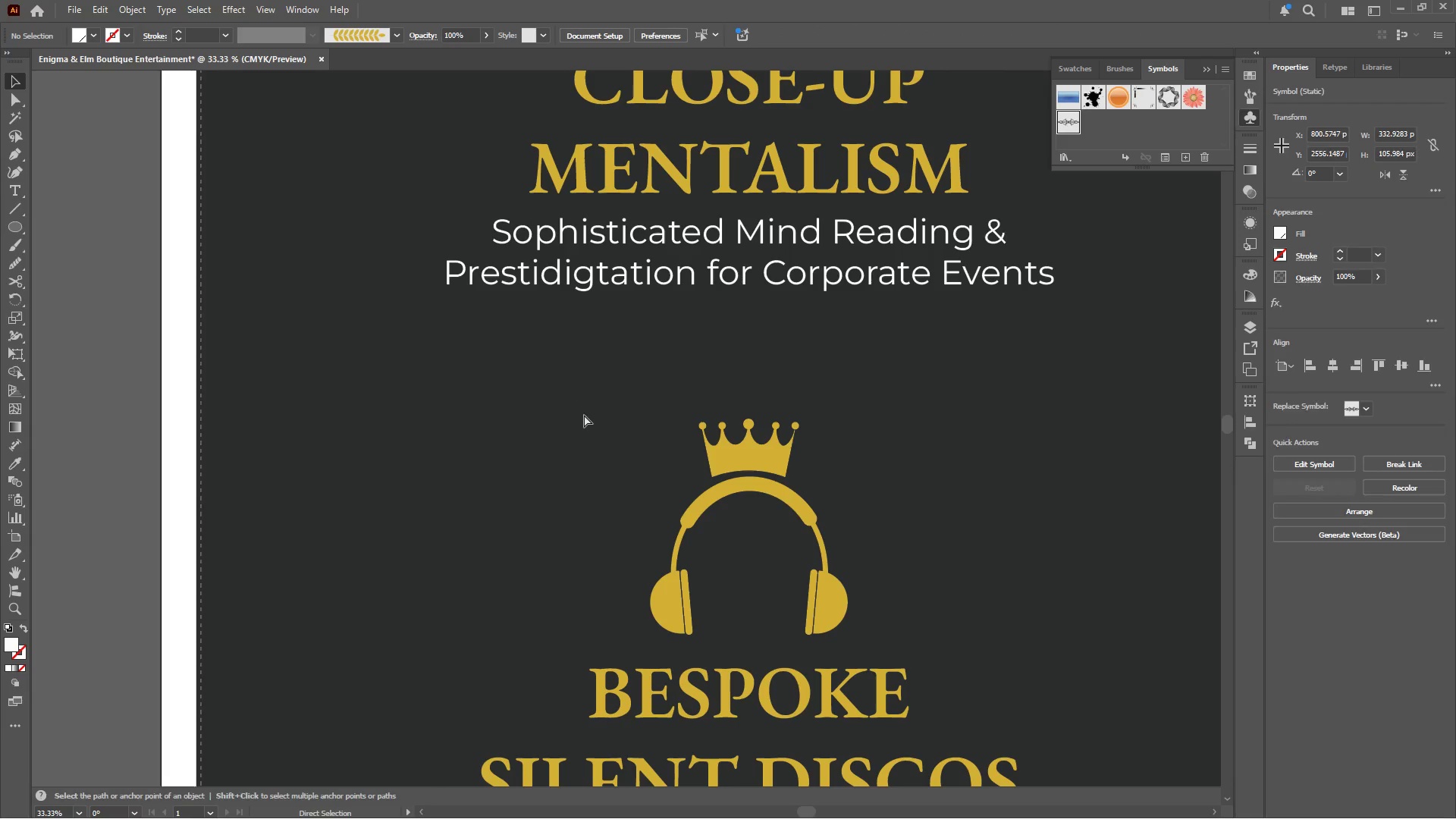 
hold_key(key=AltLeft, duration=0.41)
scroll: coordinate [572, 414], scroll_direction: down, amount: 3.0
 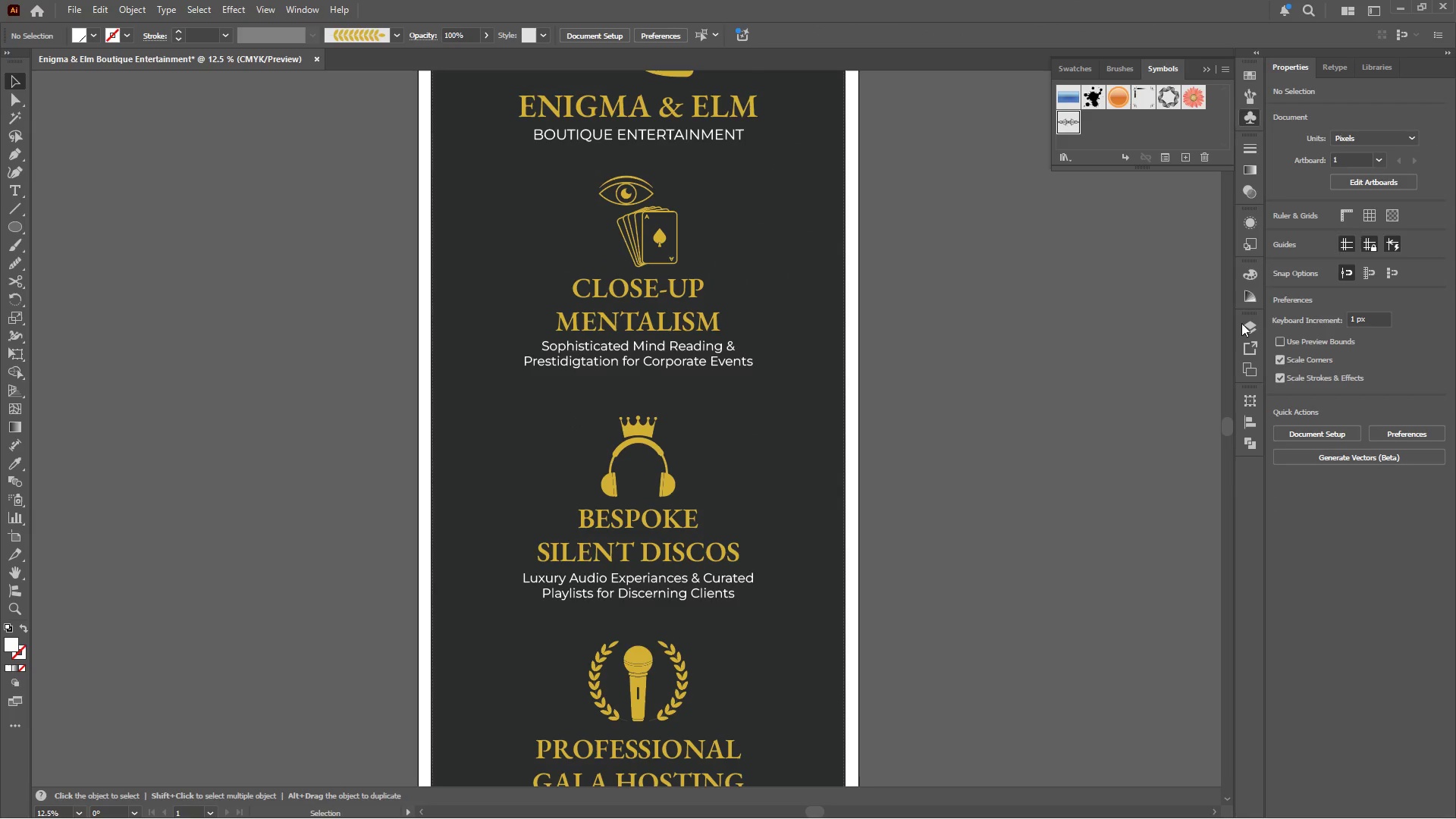 
left_click([1247, 327])
 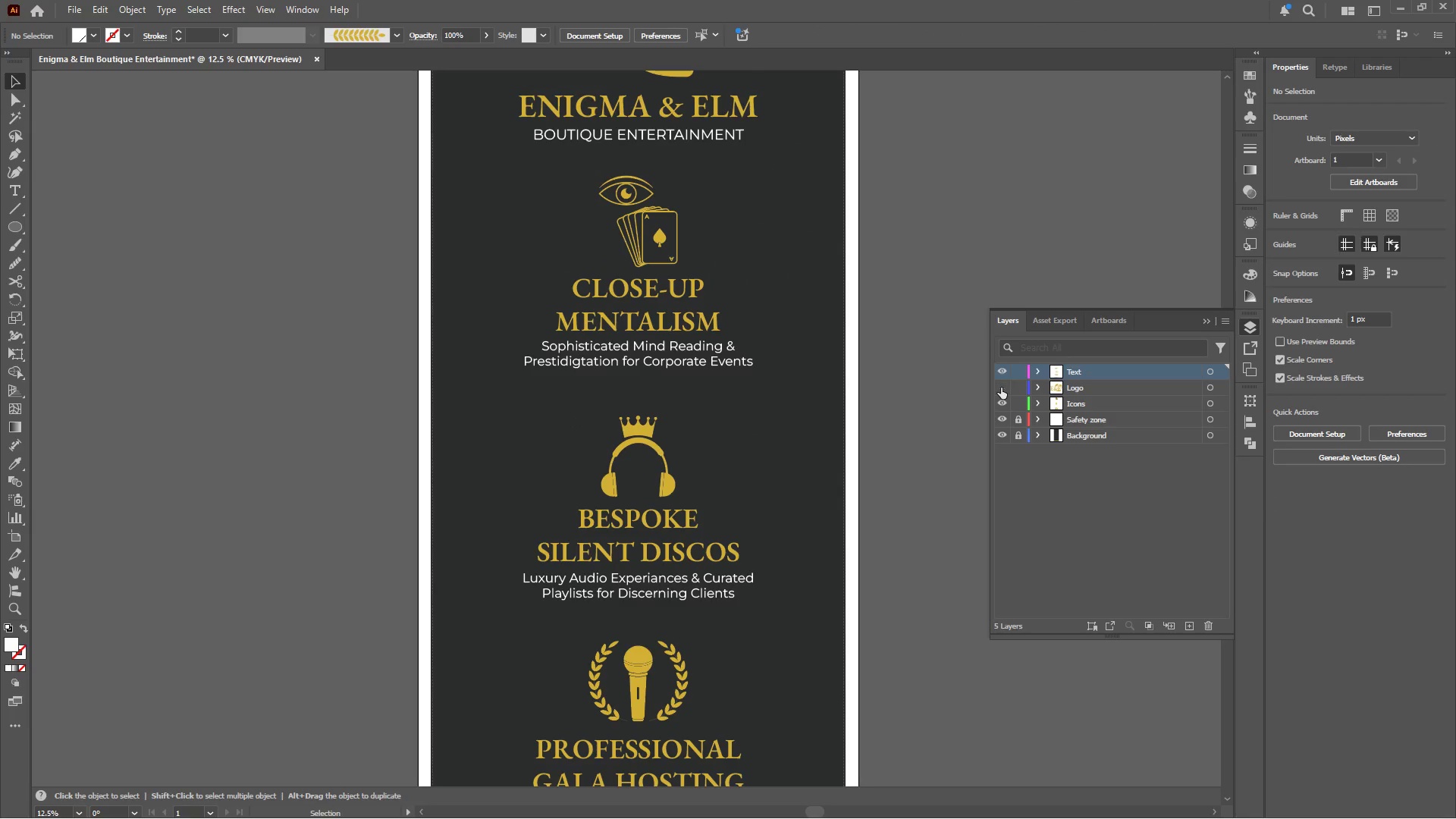 
double_click([1001, 388])
 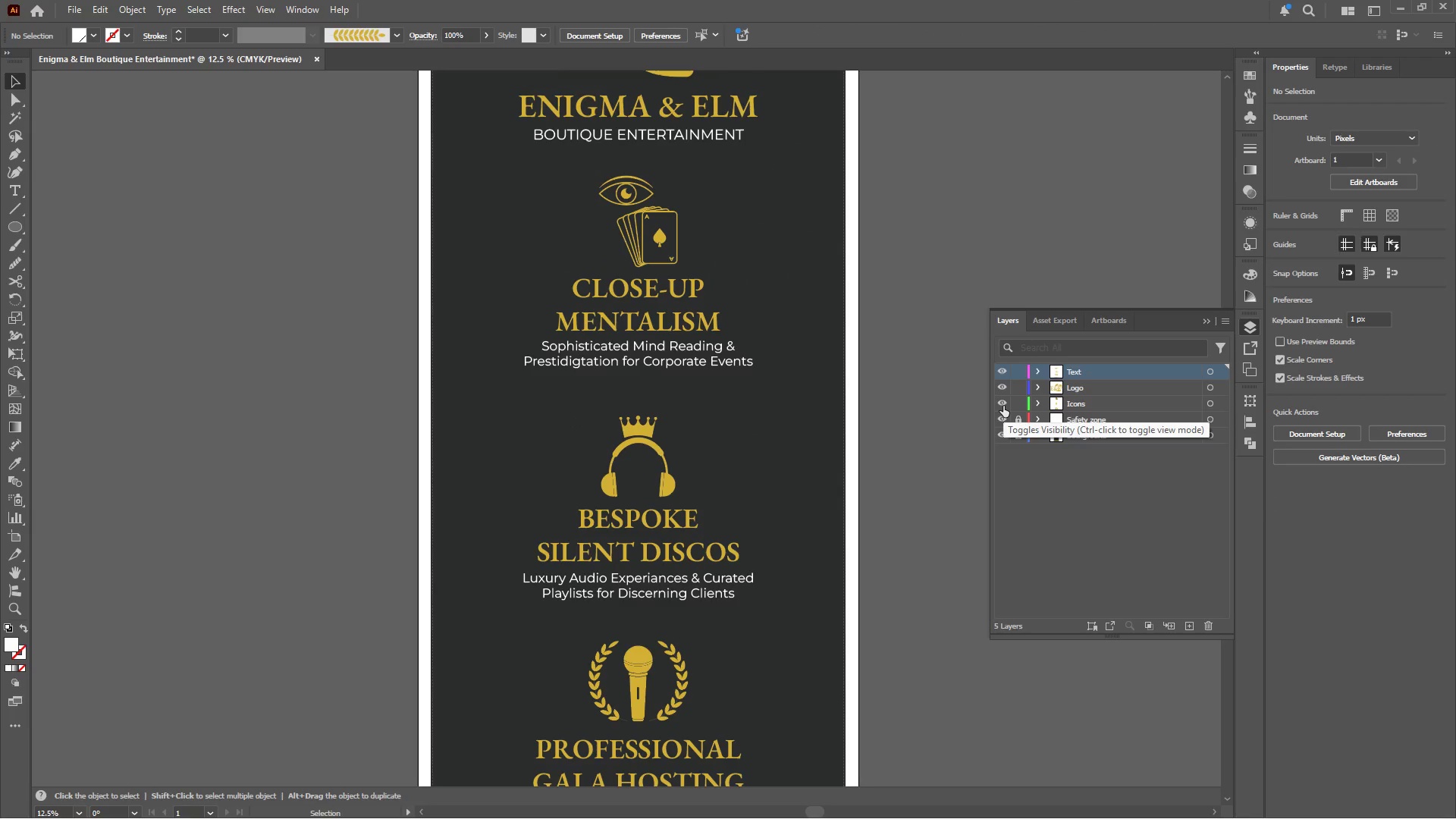 
left_click([999, 403])
 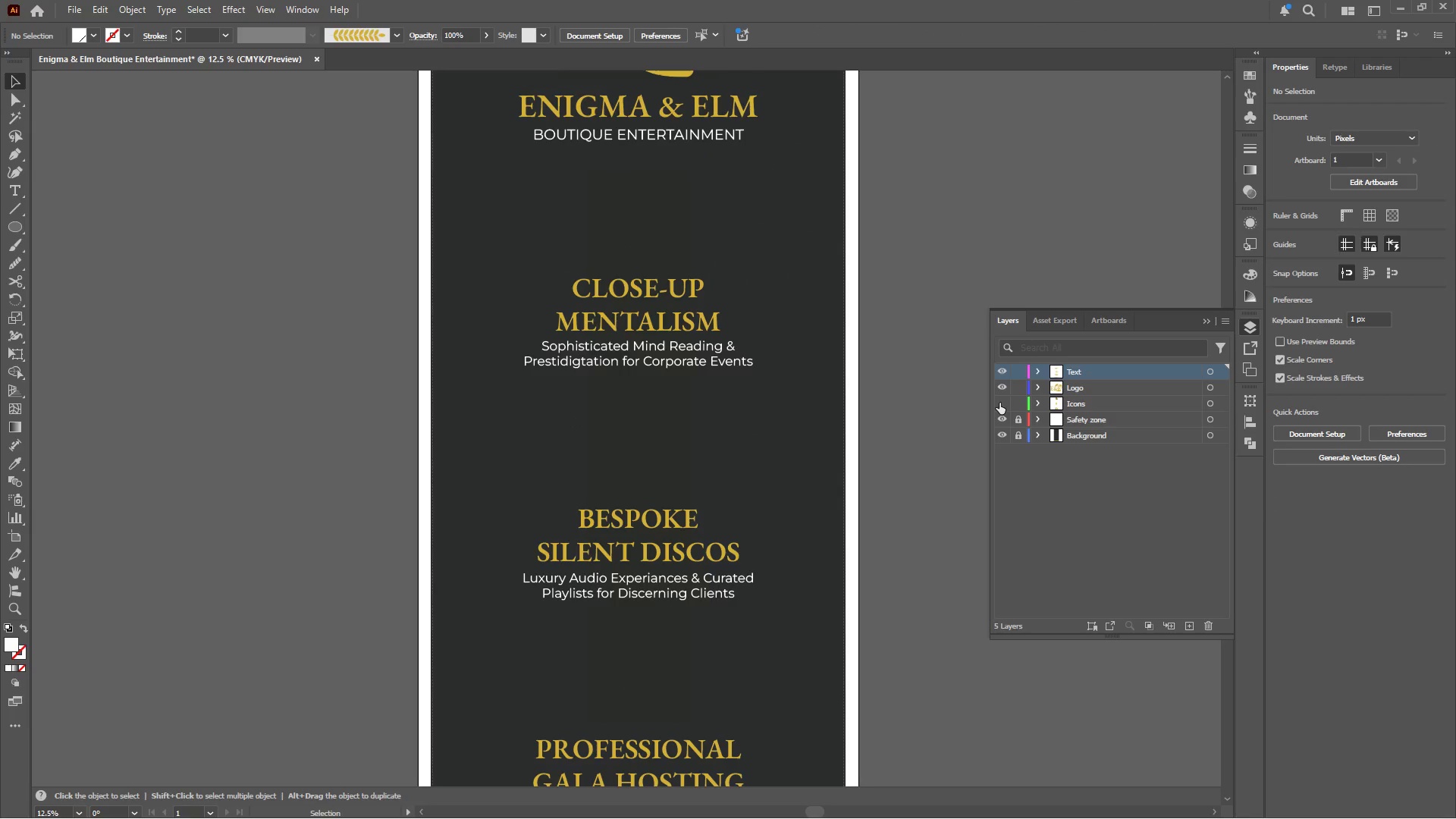 
left_click([999, 403])
 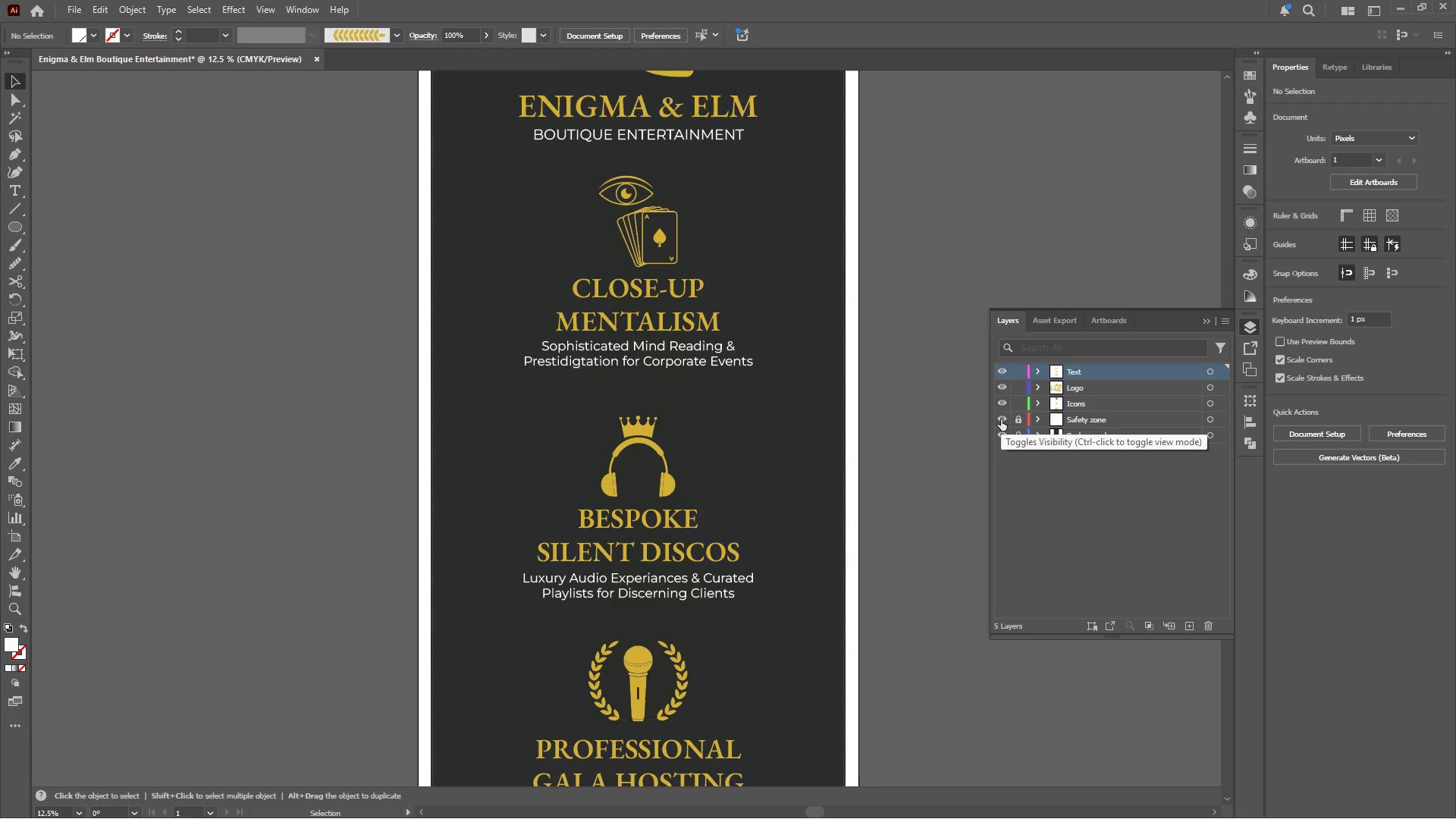 
left_click([1001, 419])
 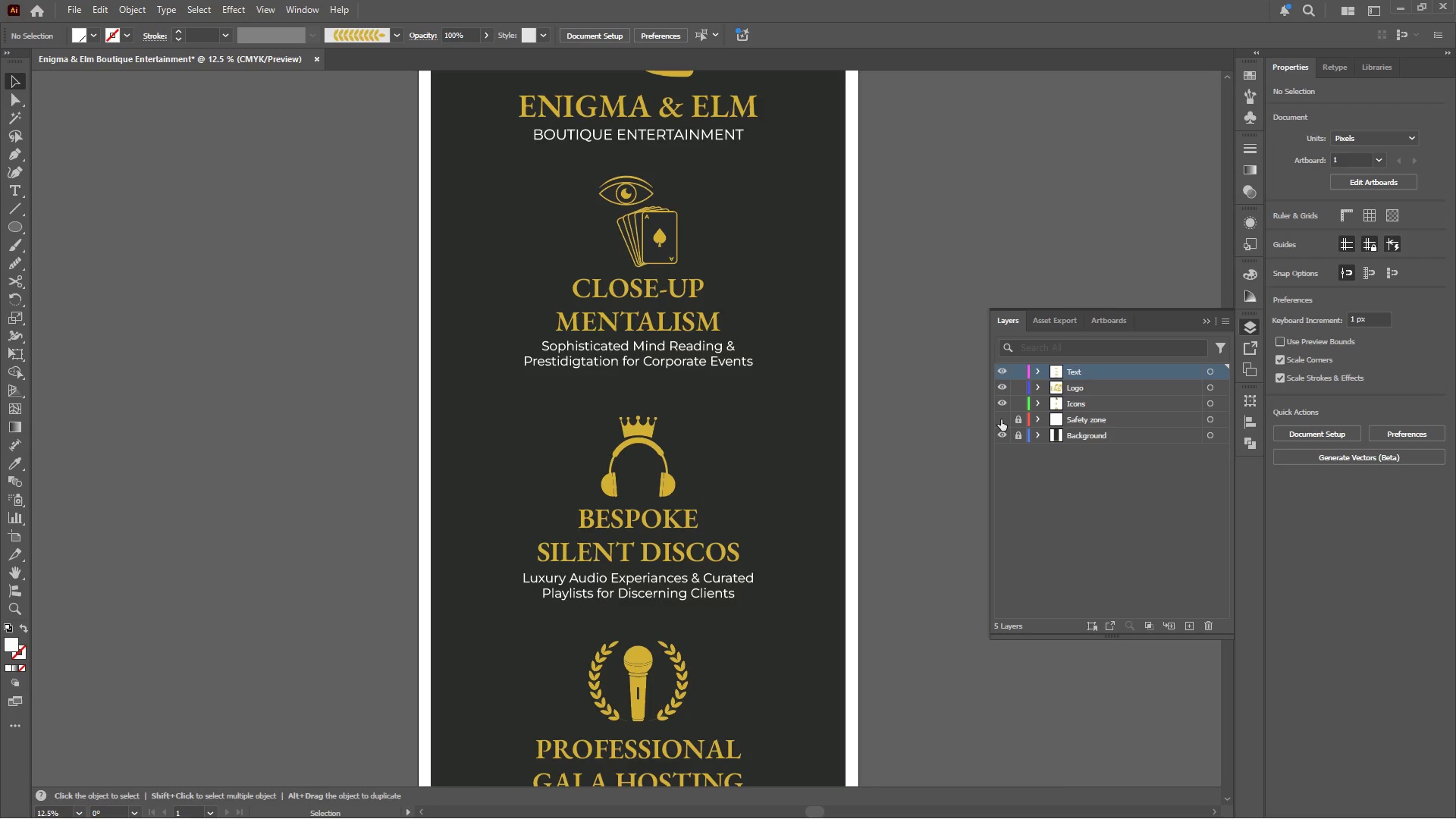 
left_click([1001, 419])
 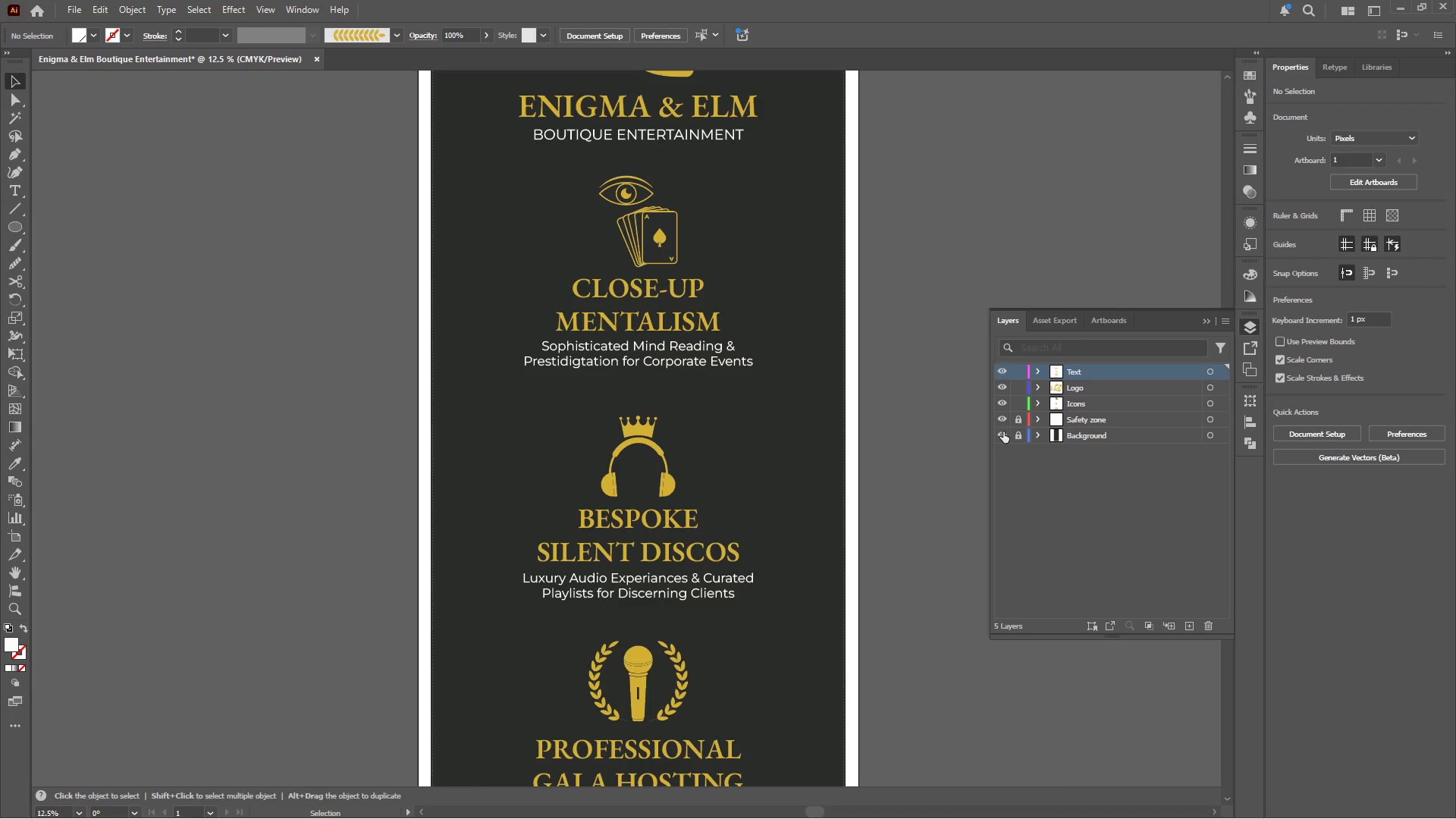 
left_click([1003, 431])
 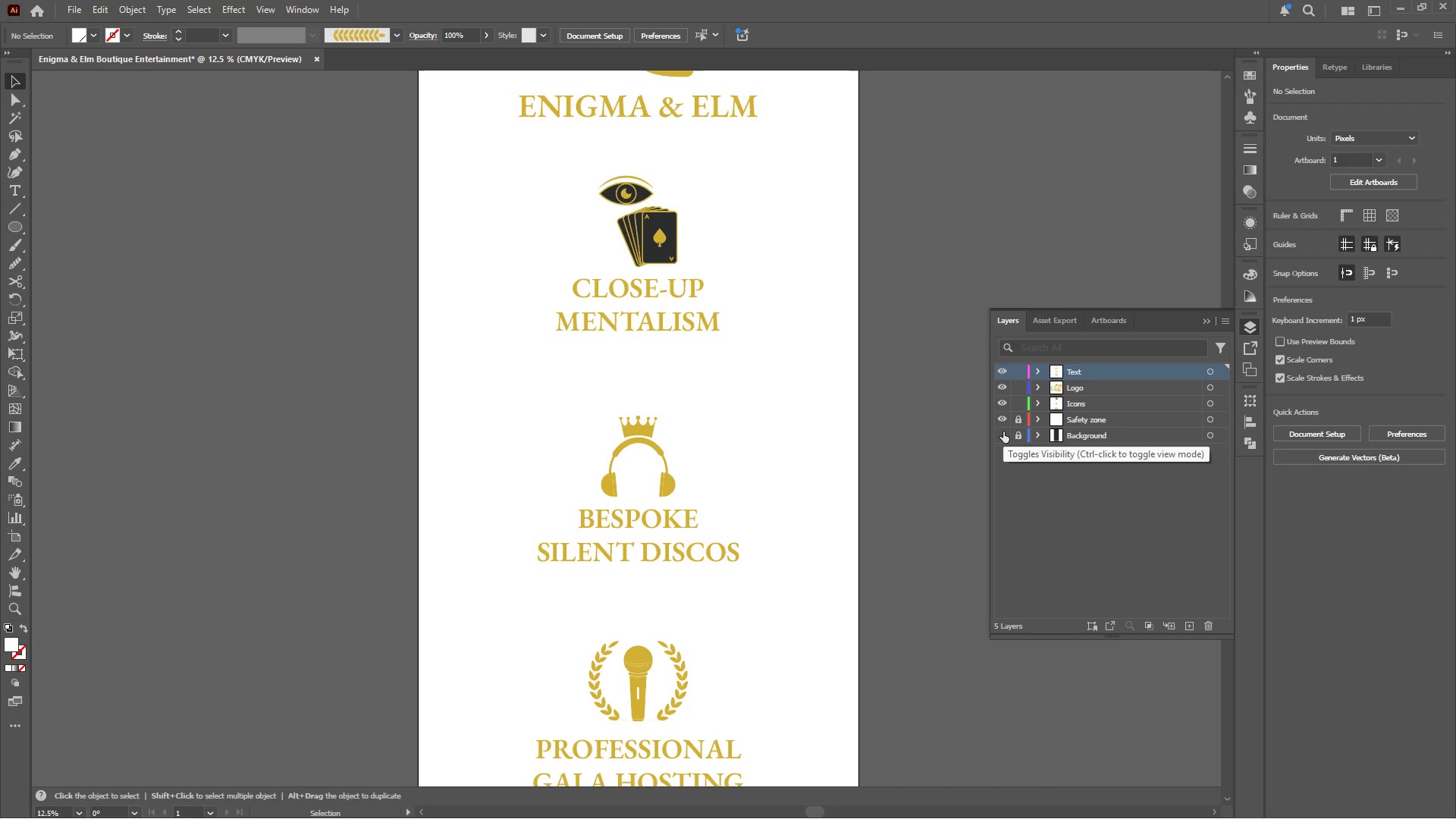 
left_click([1003, 431])
 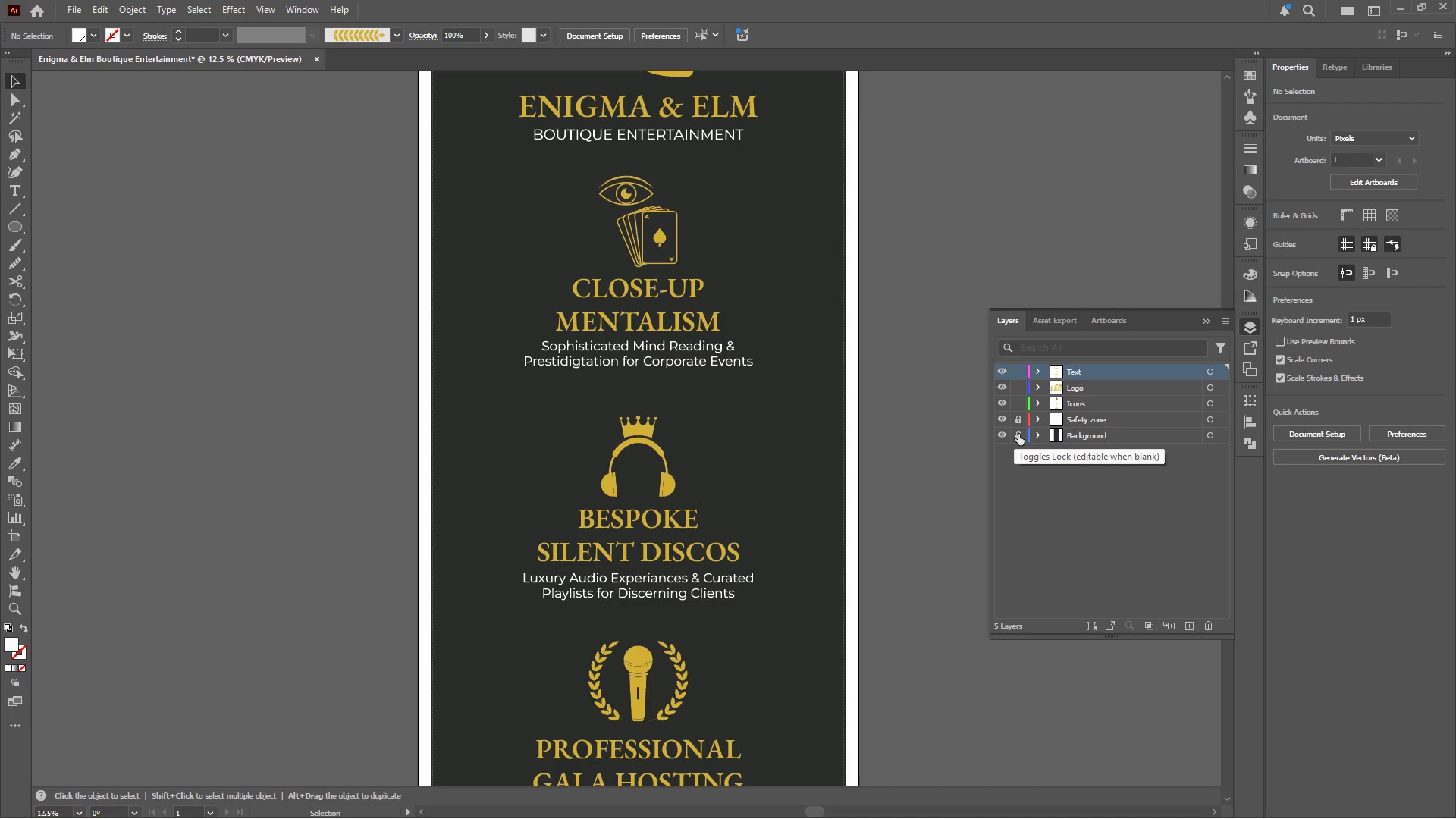 
left_click([1018, 438])
 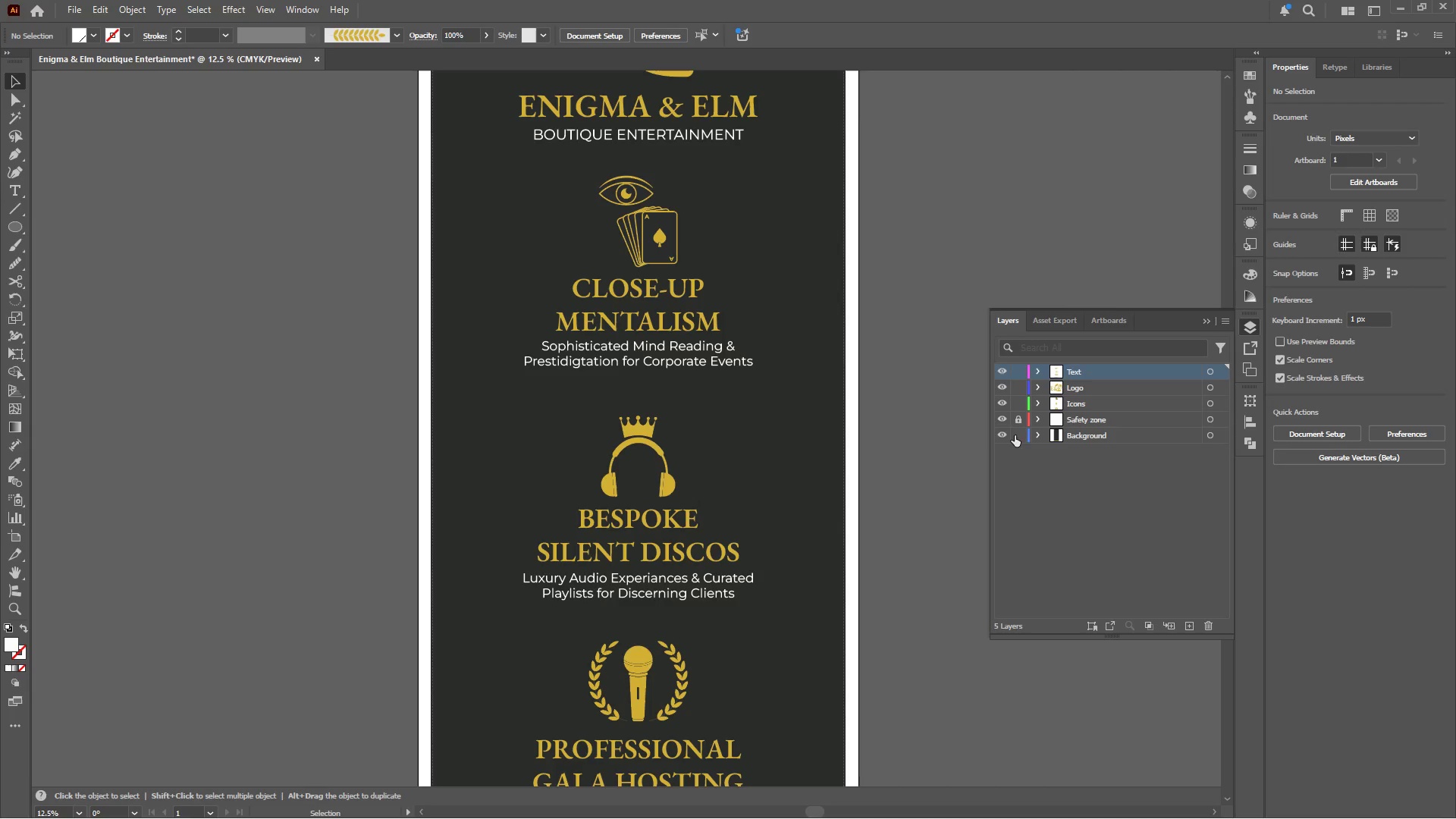 
left_click([898, 413])
 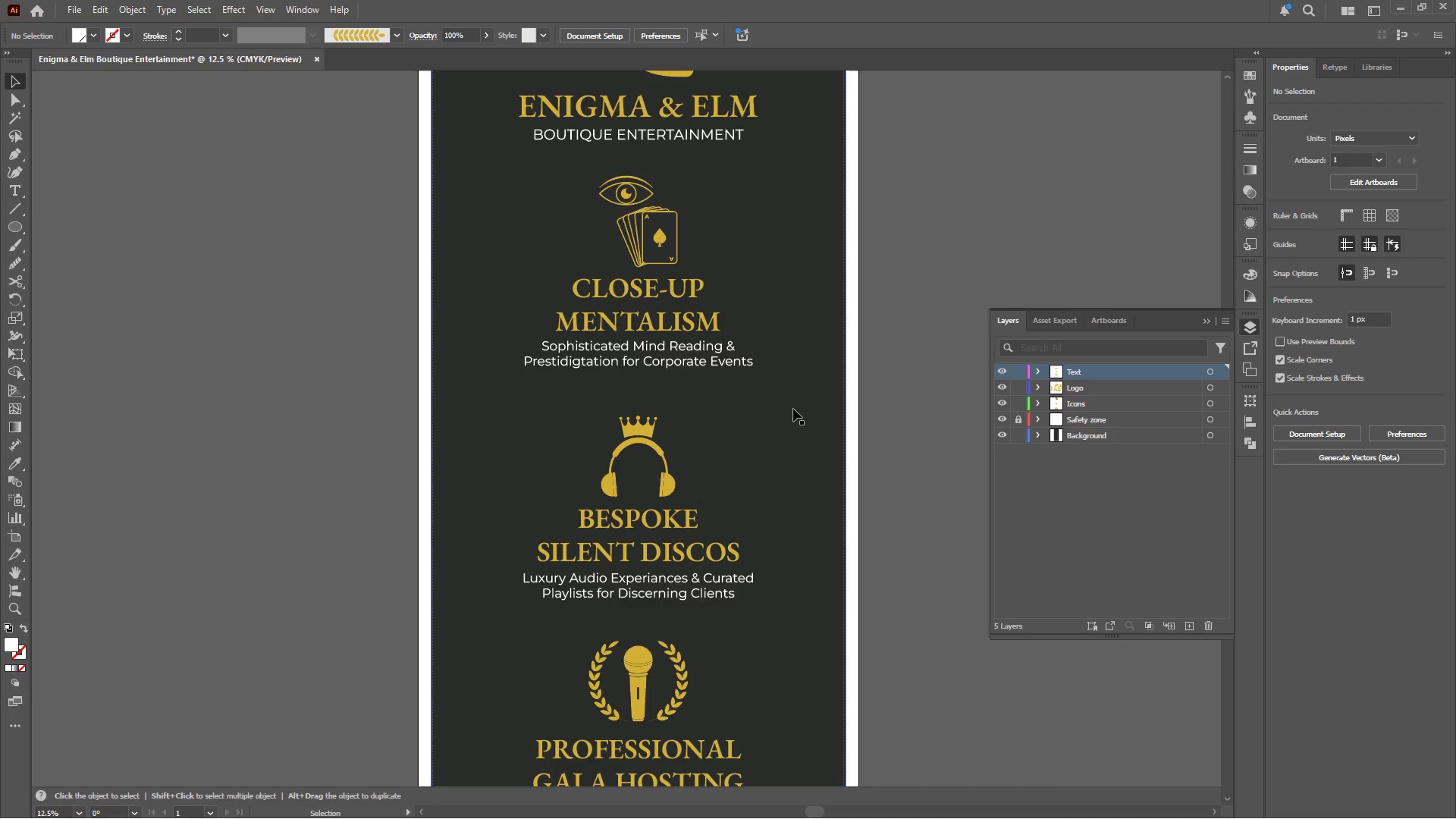 
left_click([793, 409])
 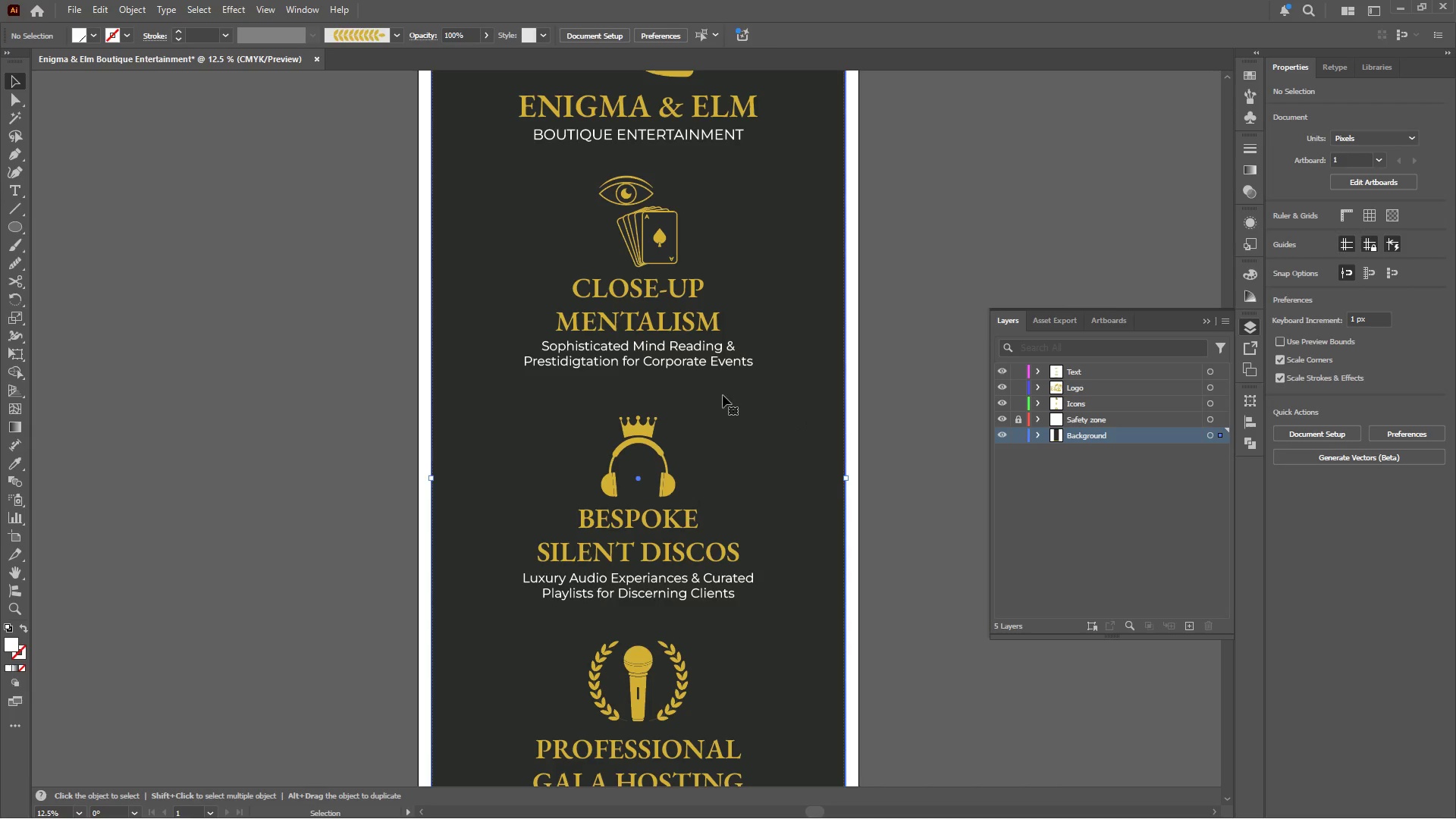 
hold_key(key=AltLeft, duration=0.39)
scroll: coordinate [713, 388], scroll_direction: up, amount: 2.0
 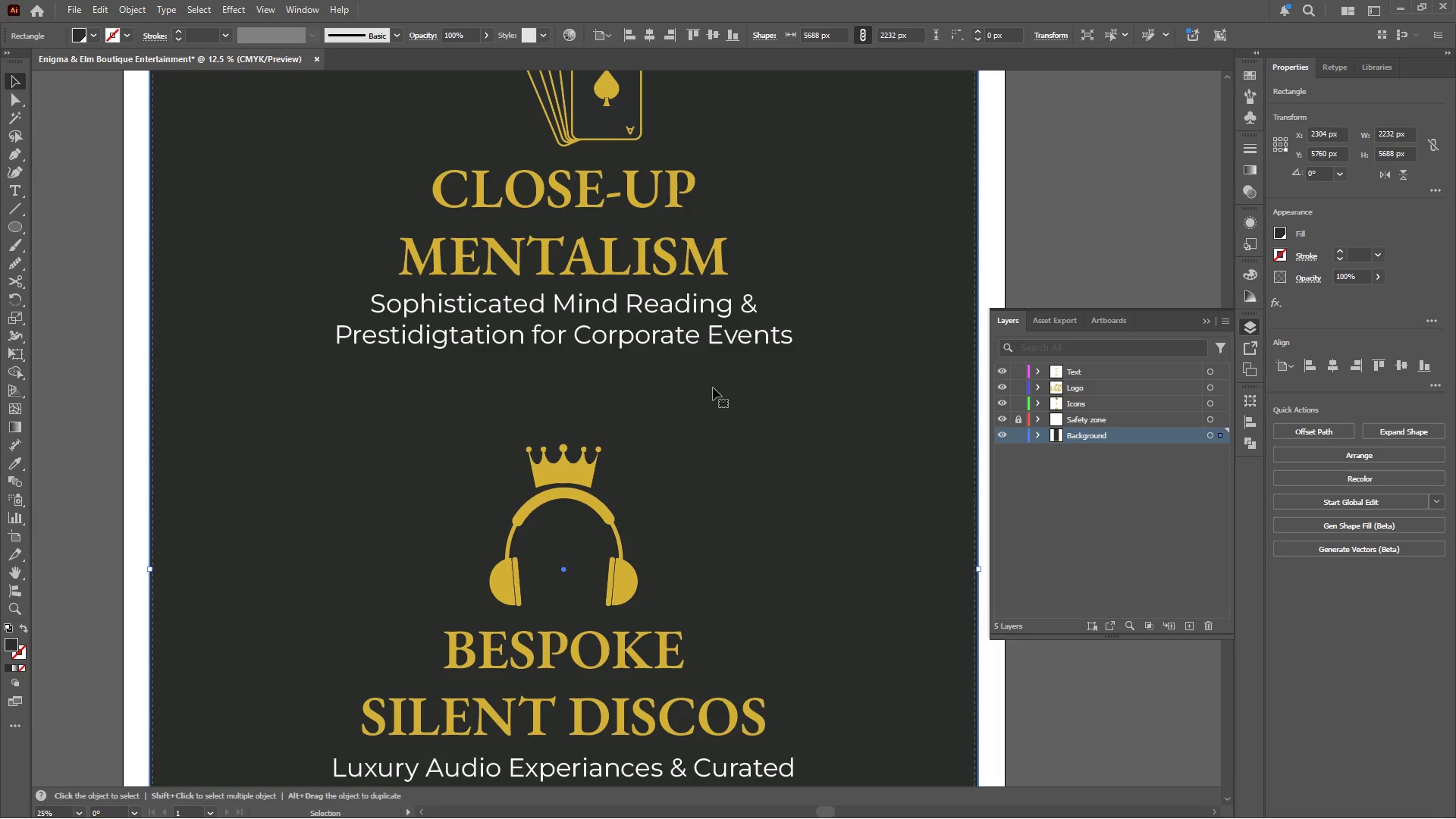 
key(Control+V)
 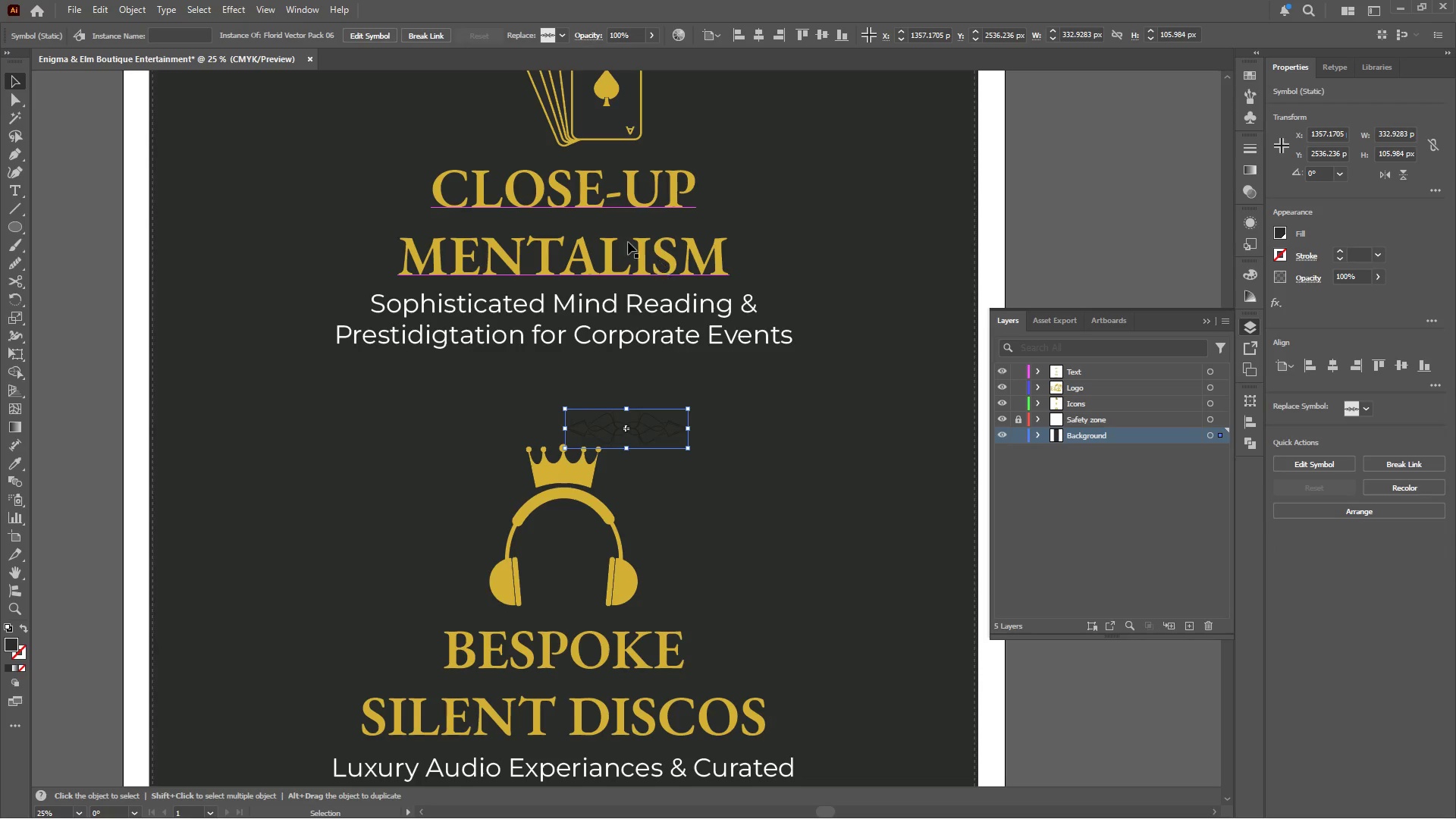 
left_click([143, 10])
 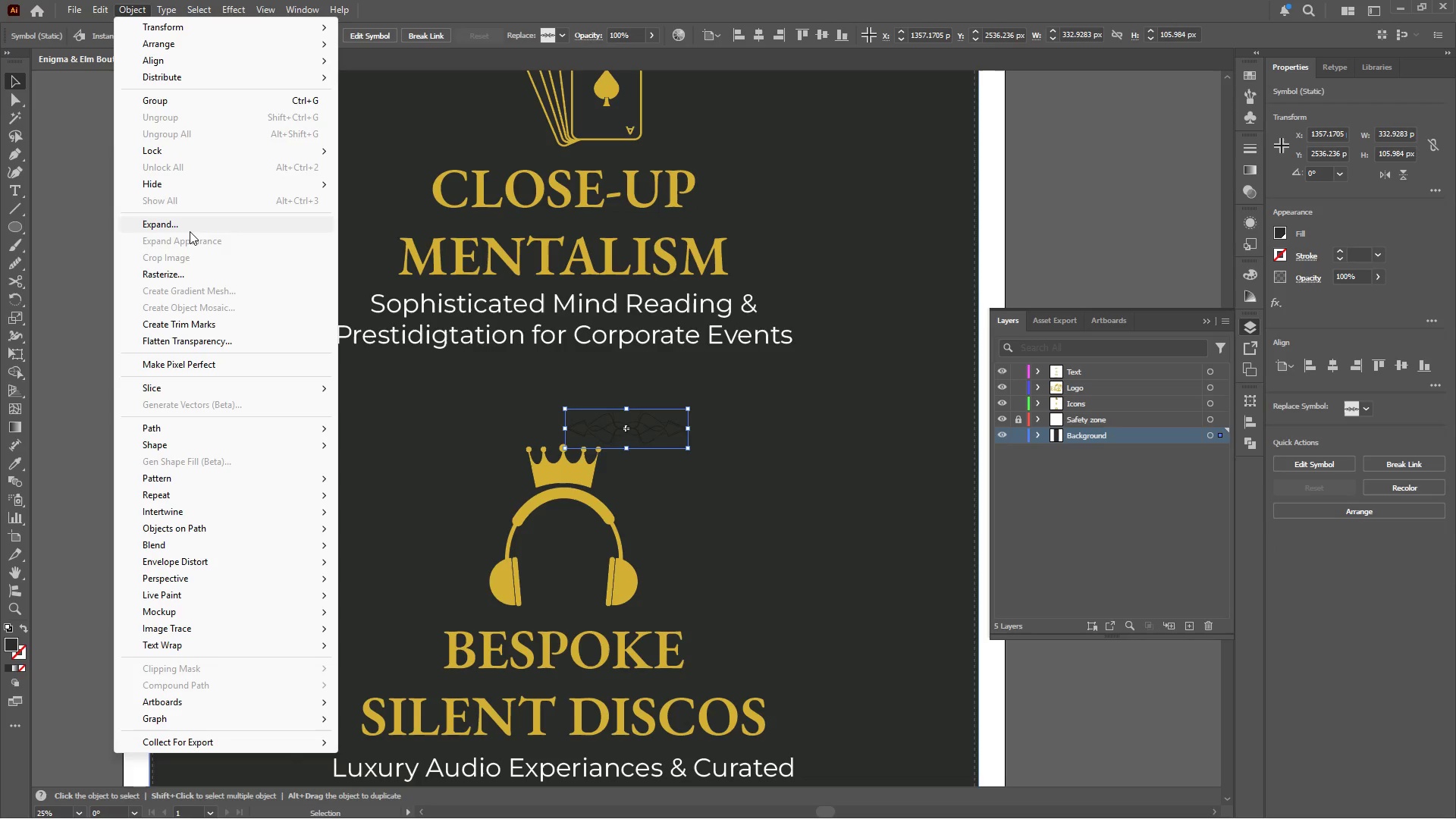 
left_click([190, 231])
 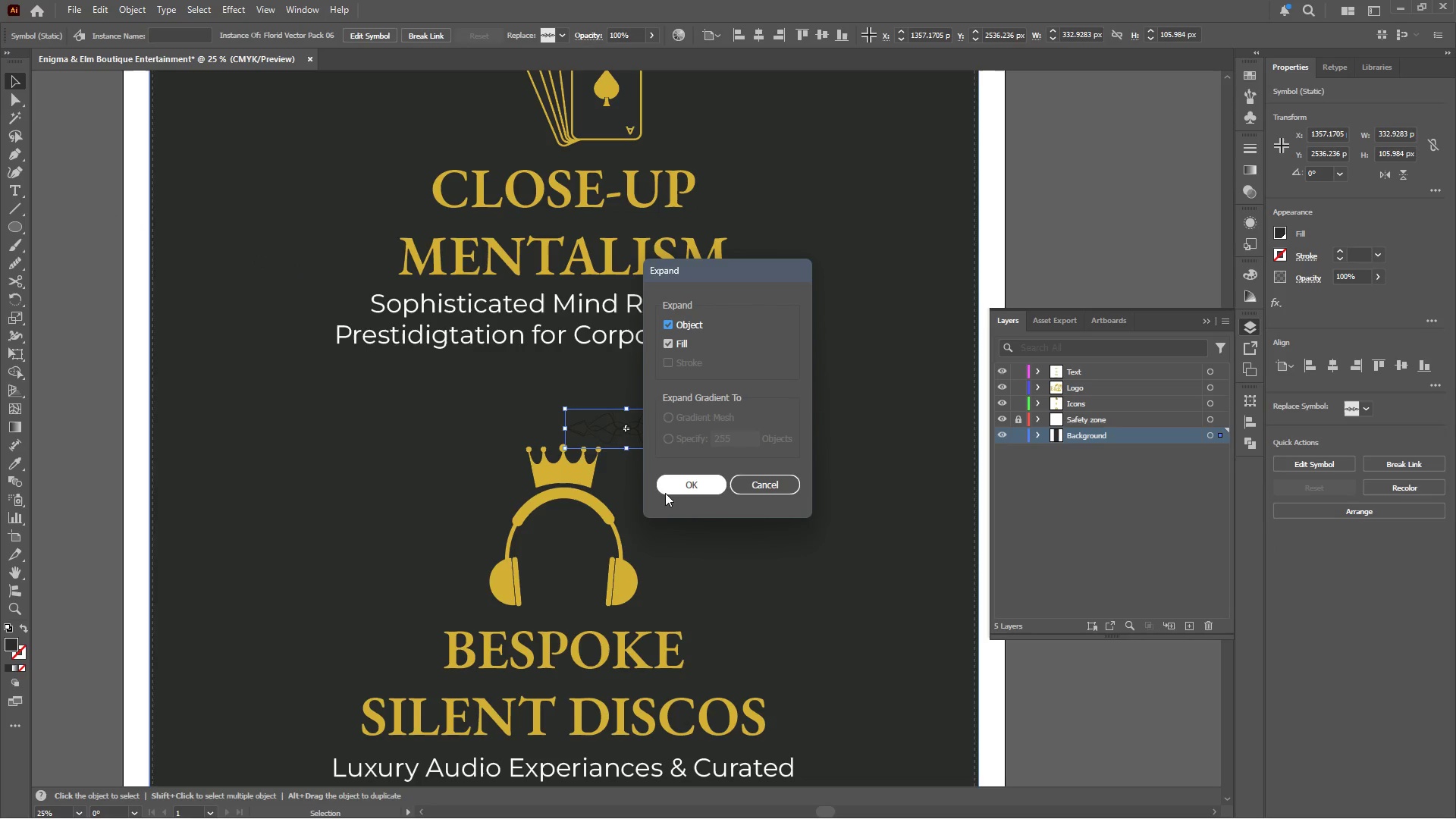 
left_click([667, 493])
 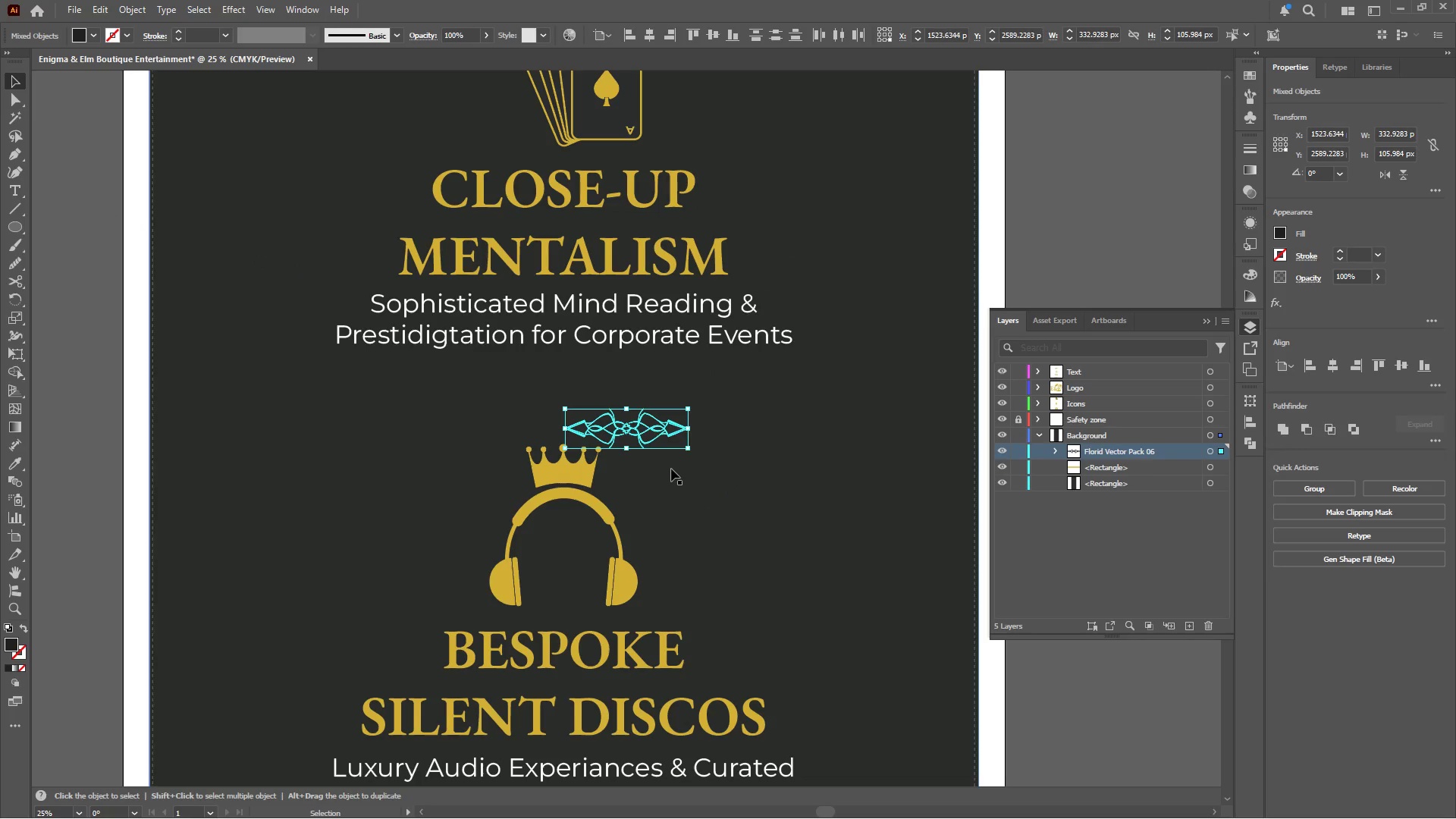 
hold_key(key=AltLeft, duration=0.47)
scroll: coordinate [697, 438], scroll_direction: up, amount: 2.0
 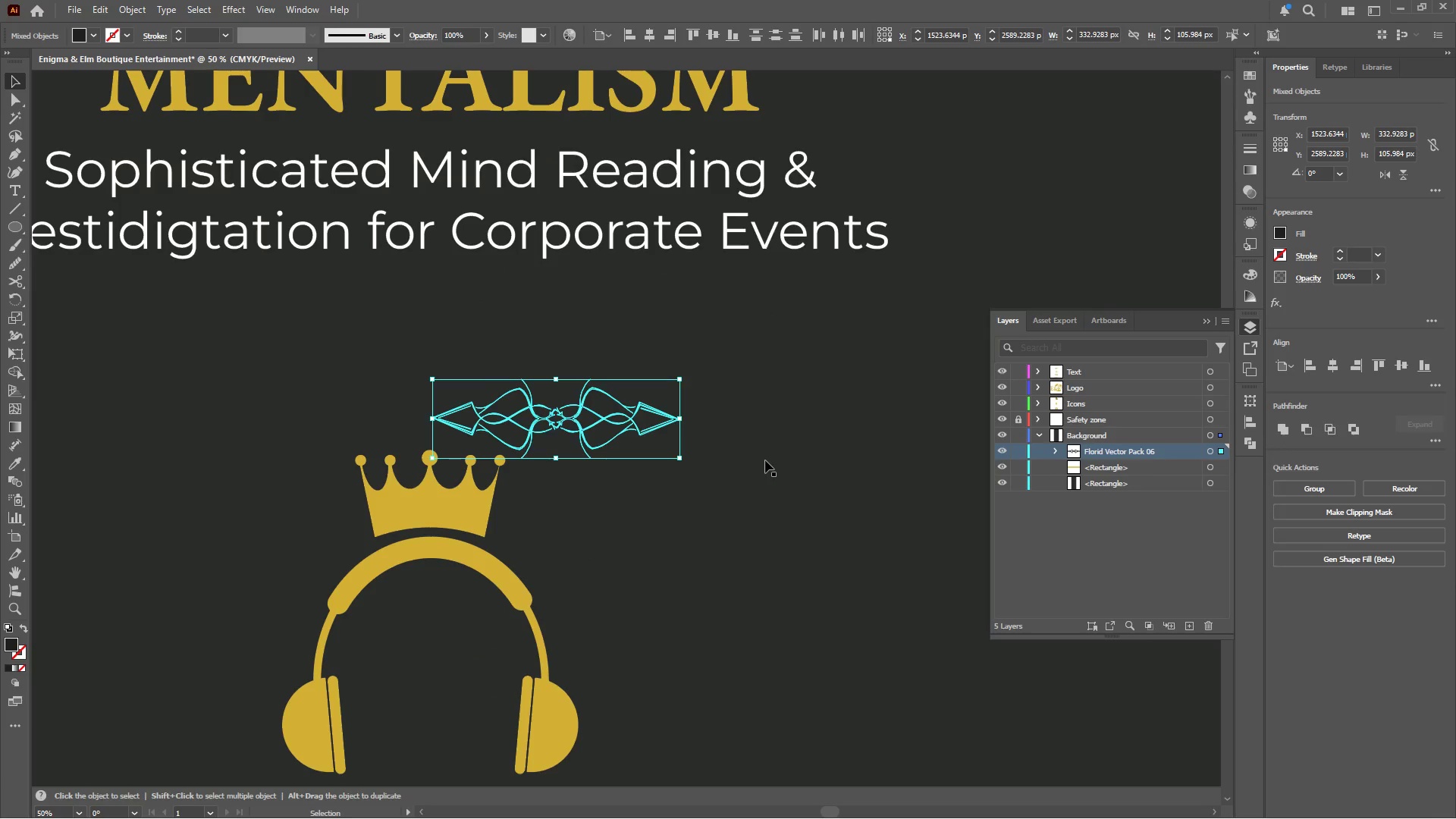 
key(Control+X)
 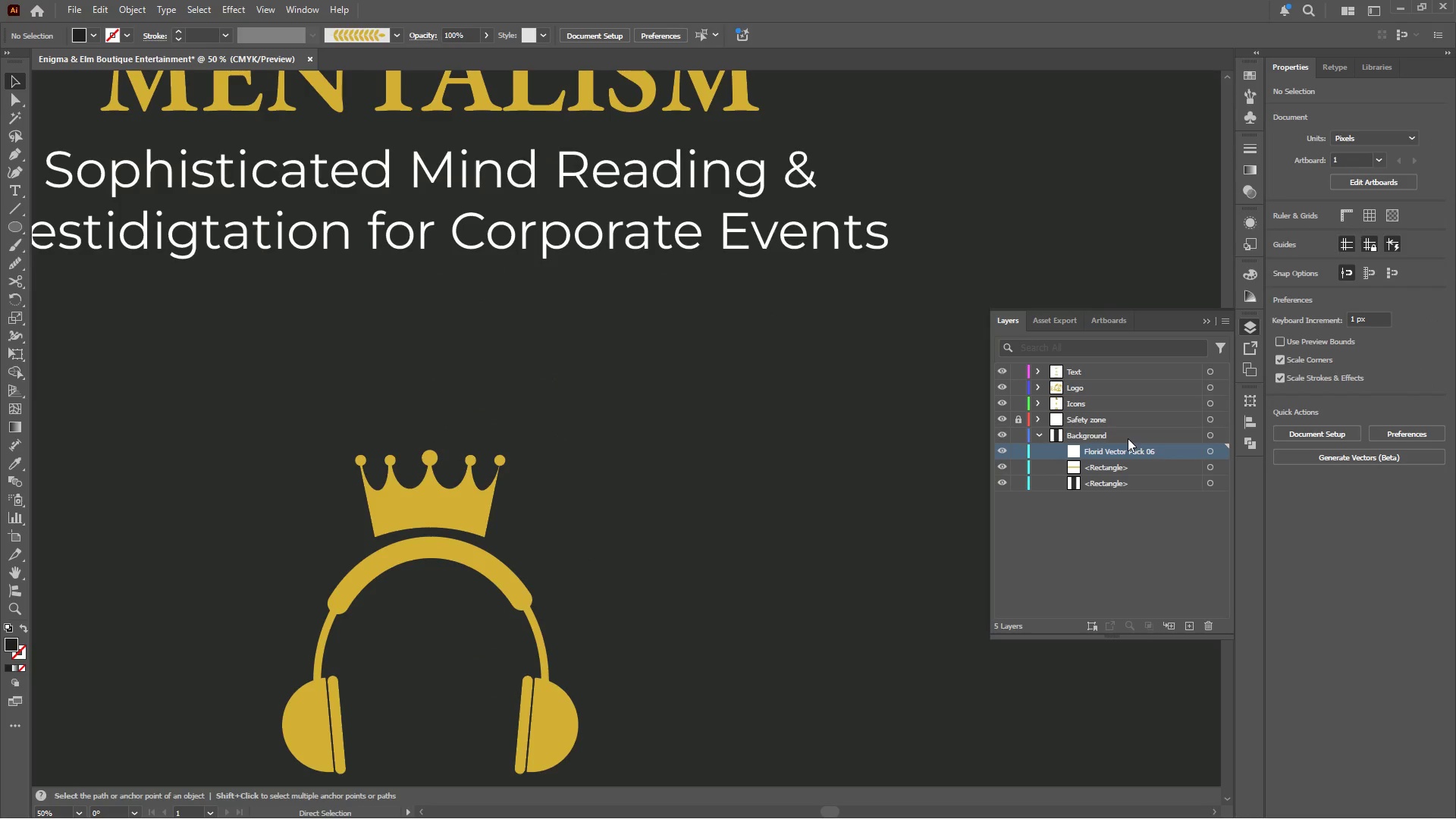 
key(Control+Shift+V)
 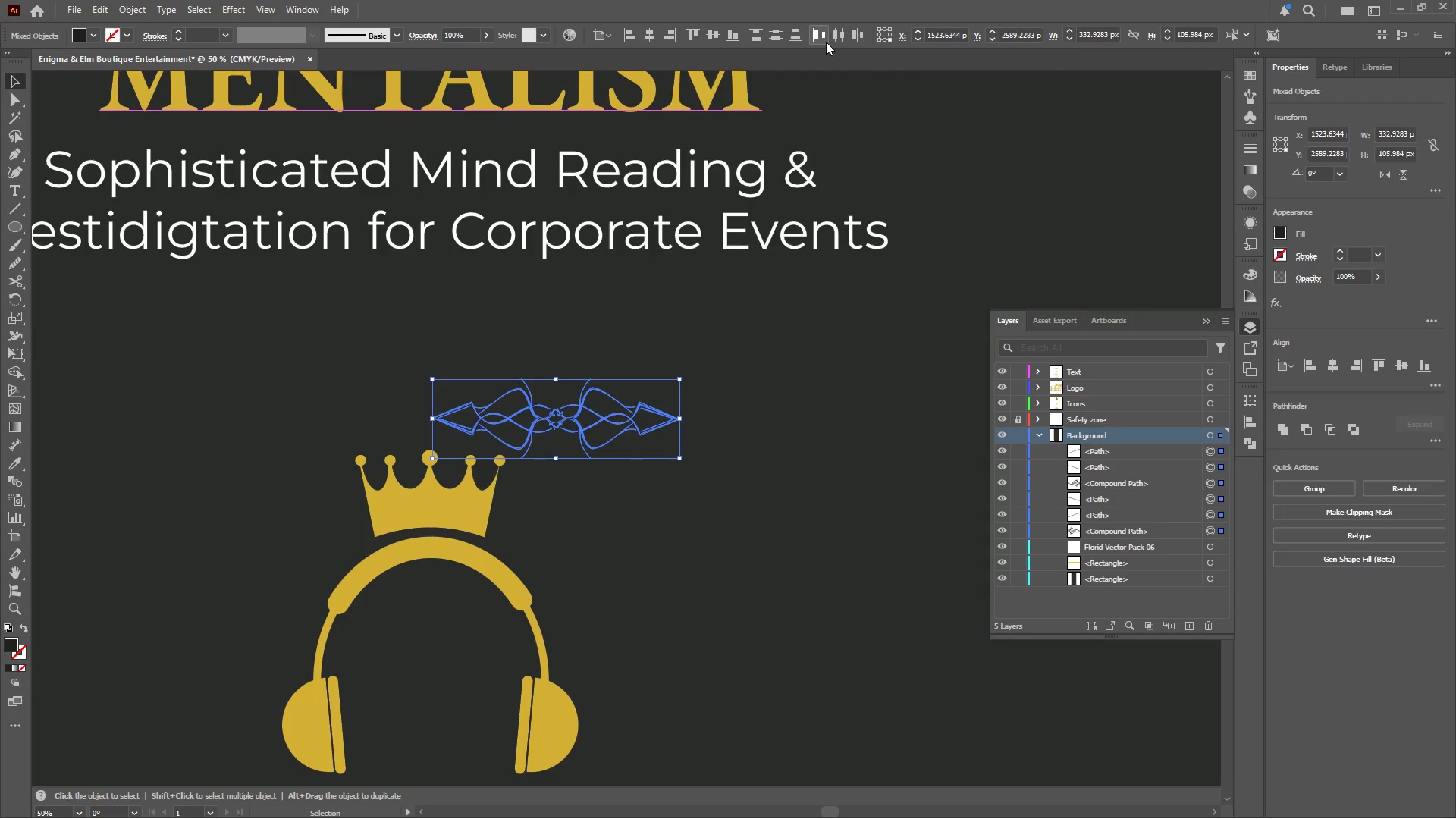 
wait(5.06)
 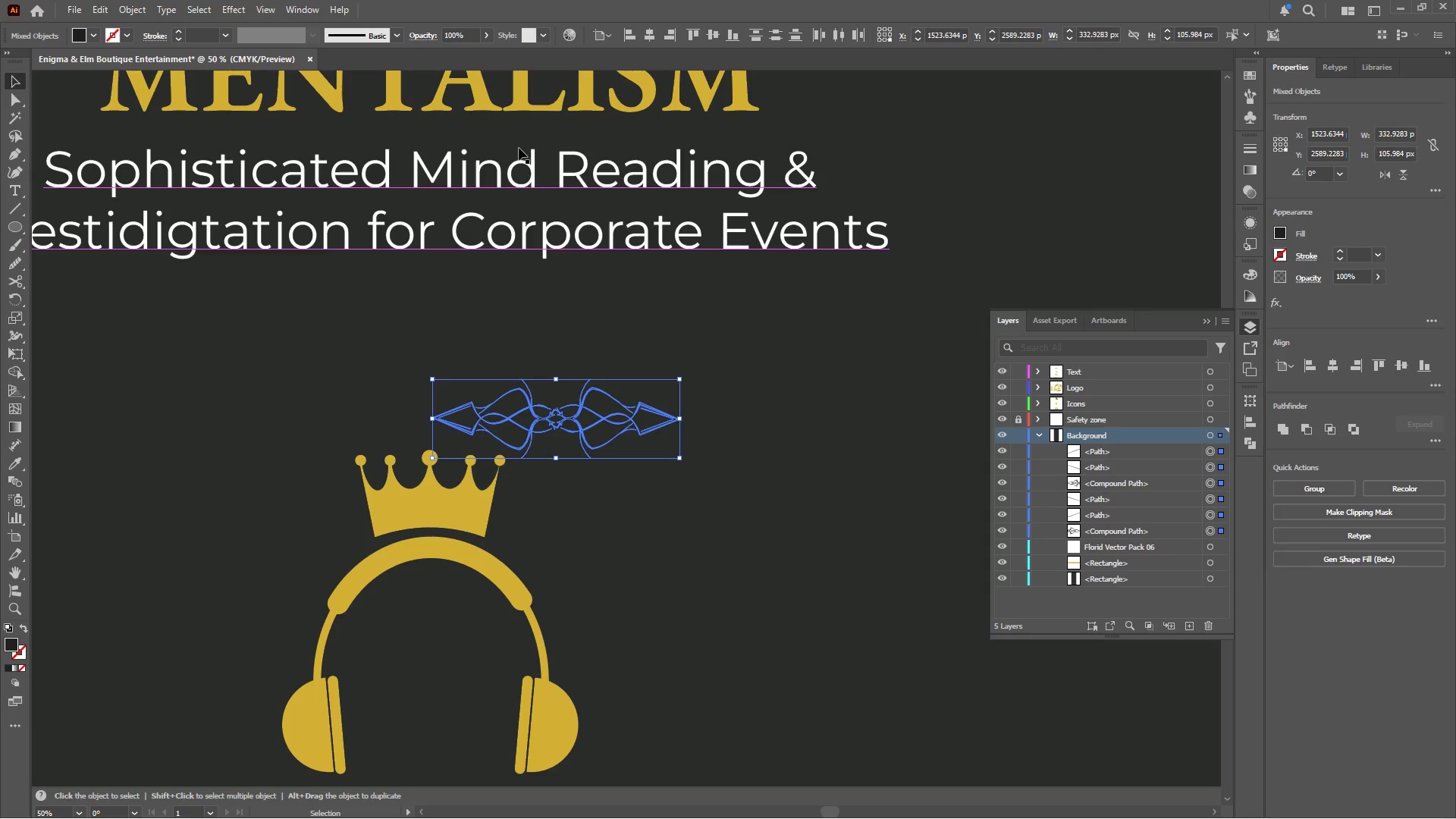 
left_click([651, 37])
 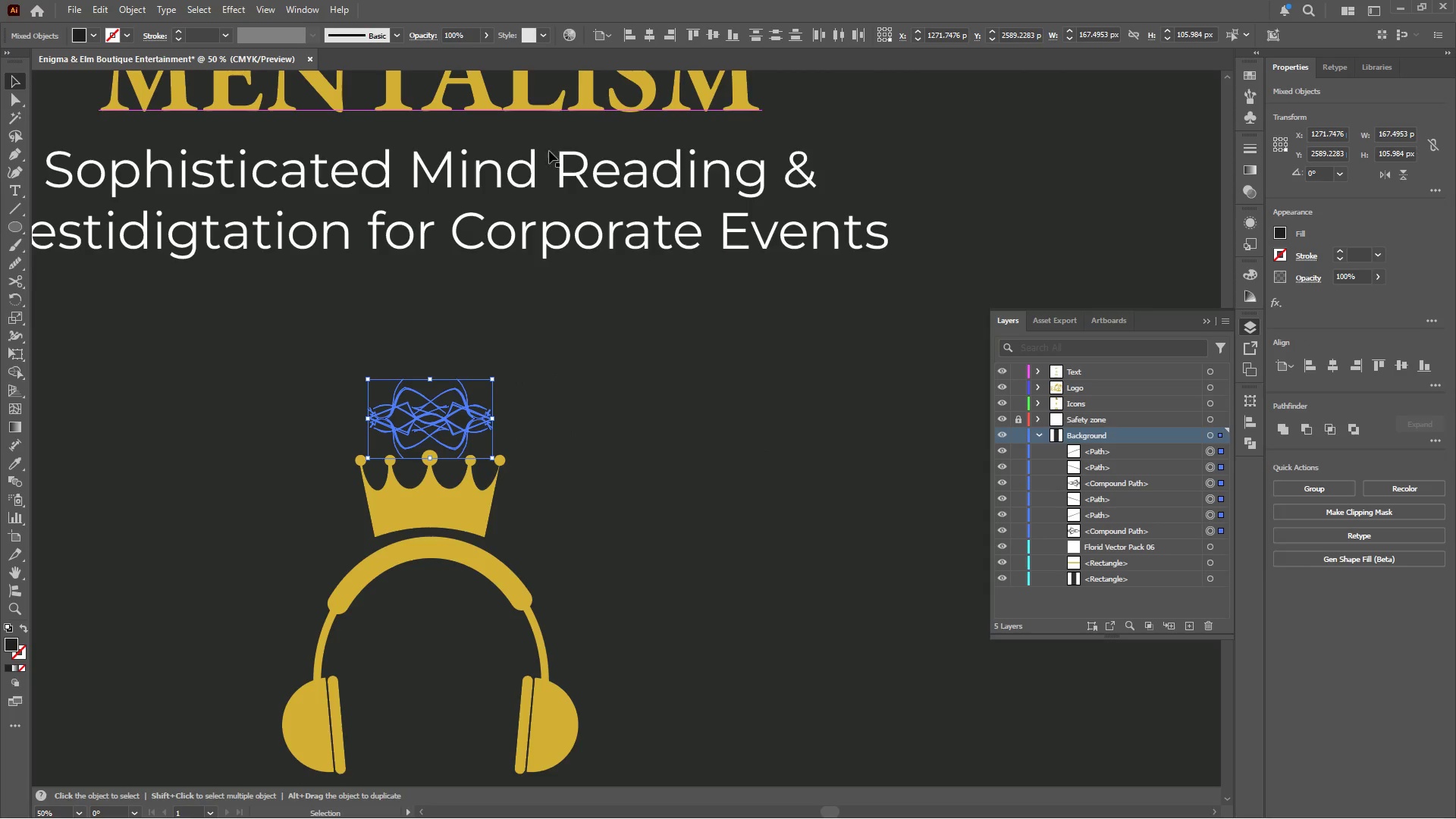 
key(Control+Z)
 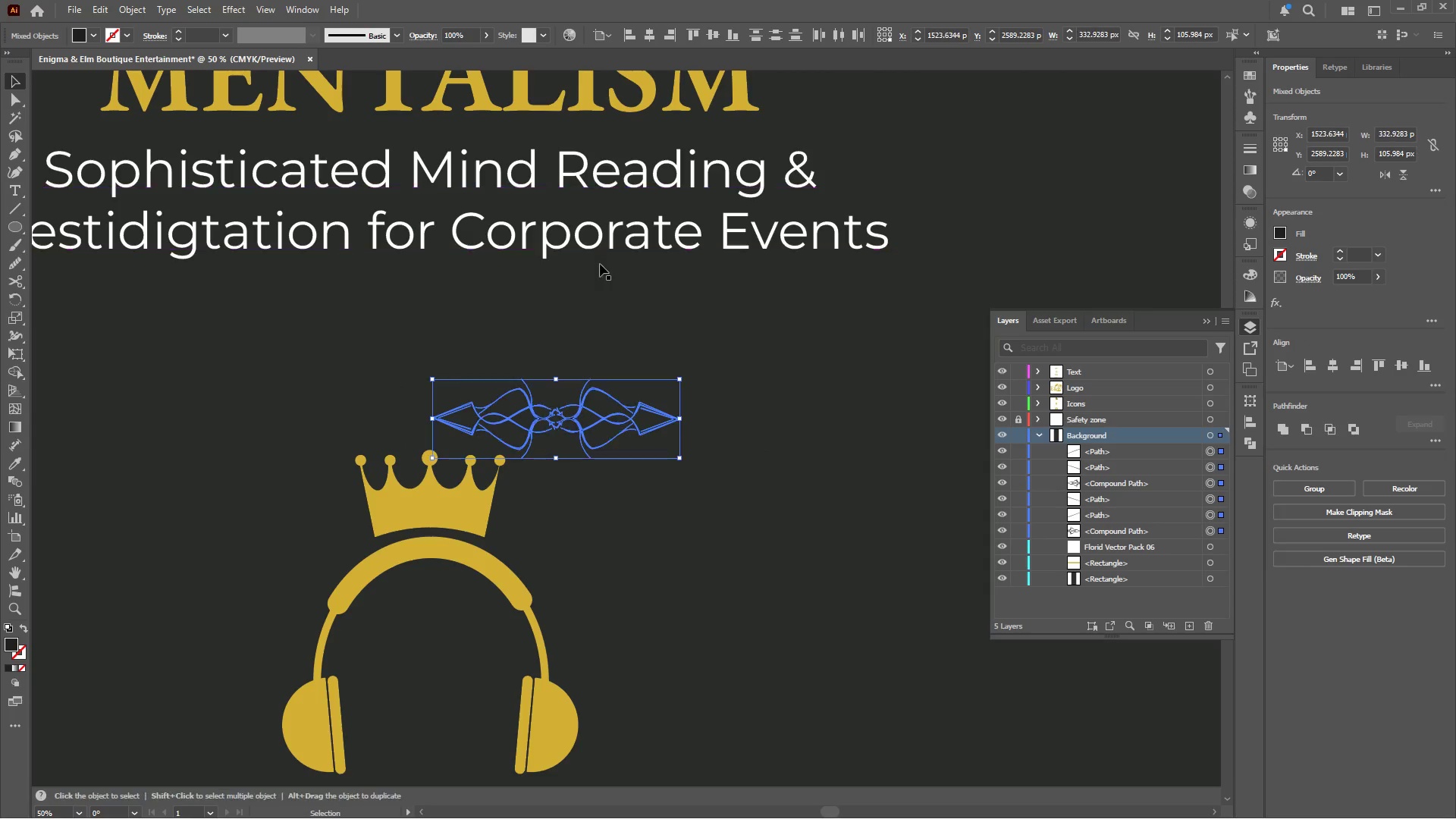 
key(Control+G)
 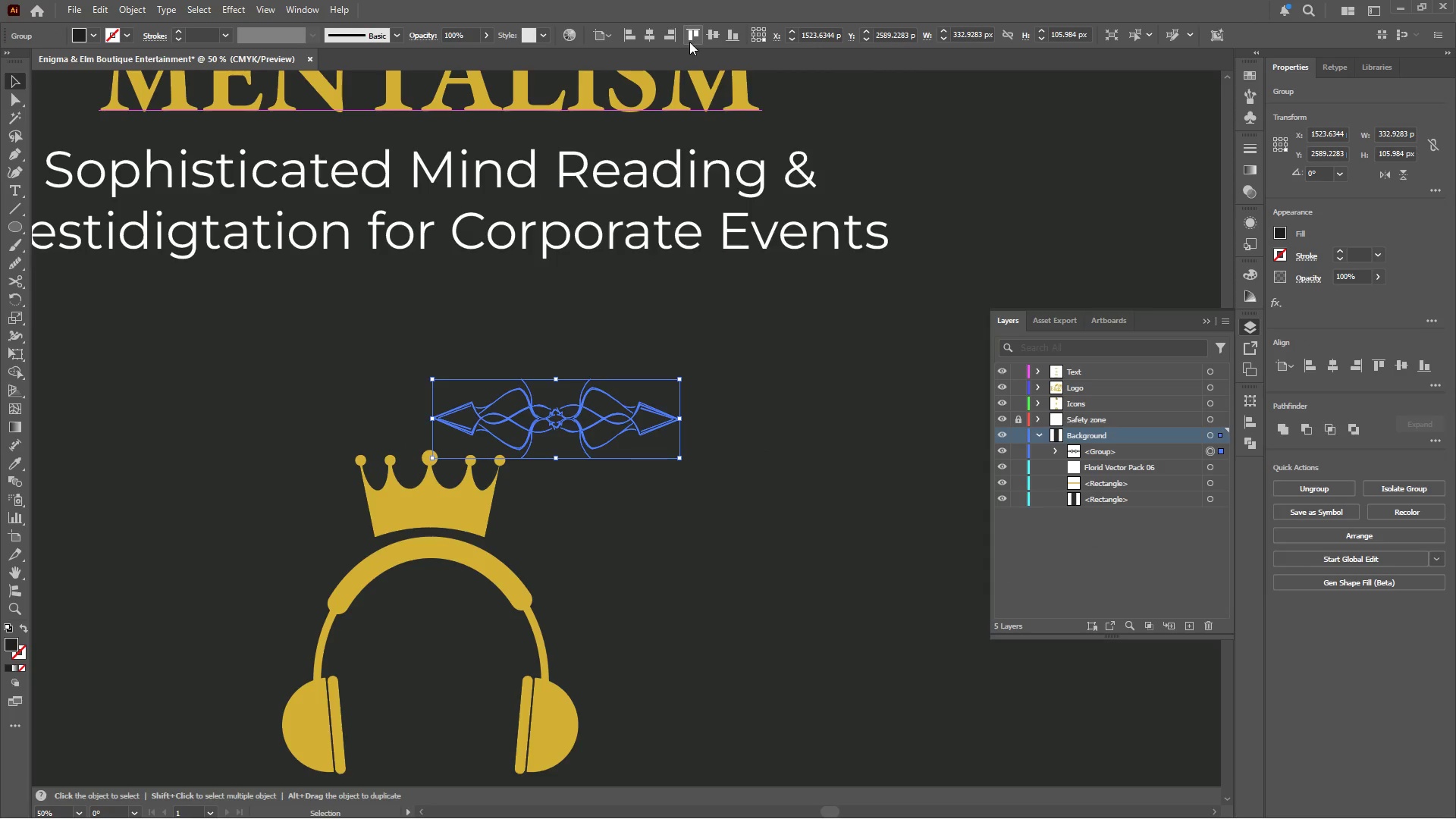 
left_click([644, 33])
 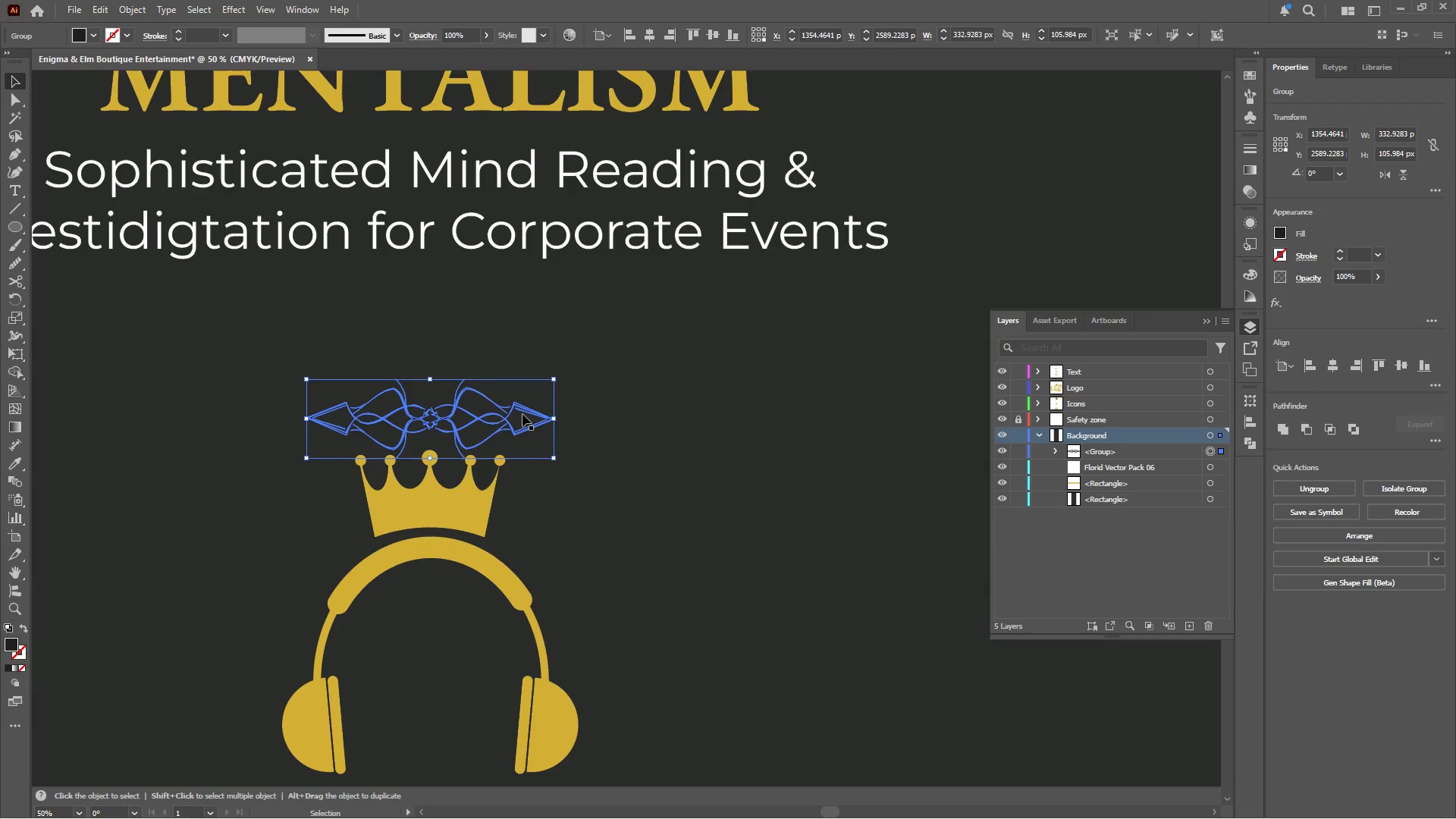 
left_click_drag(start_coordinate=[523, 407], to_coordinate=[526, 378])
 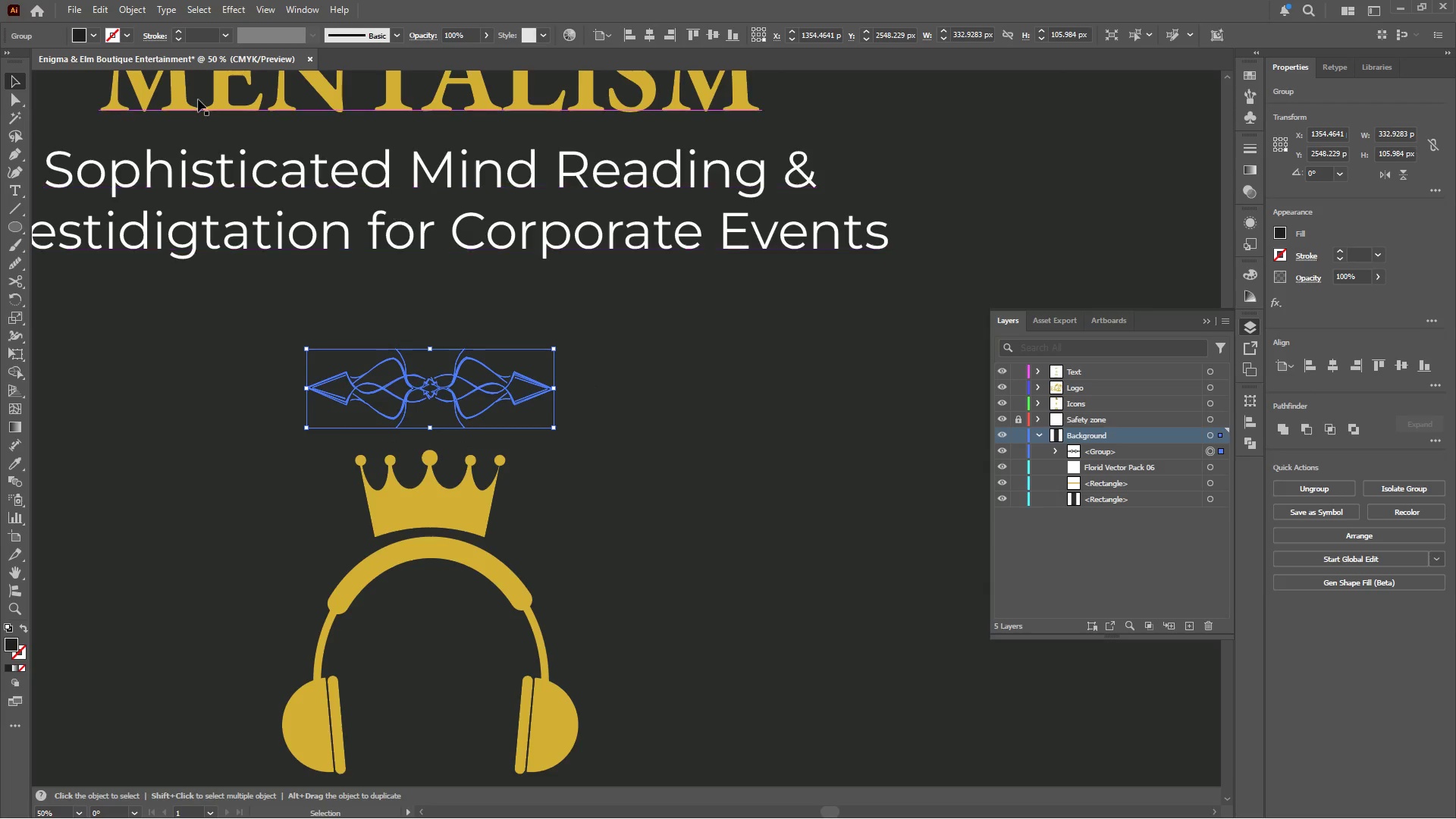 
hold_key(key=ShiftLeft, duration=0.95)
 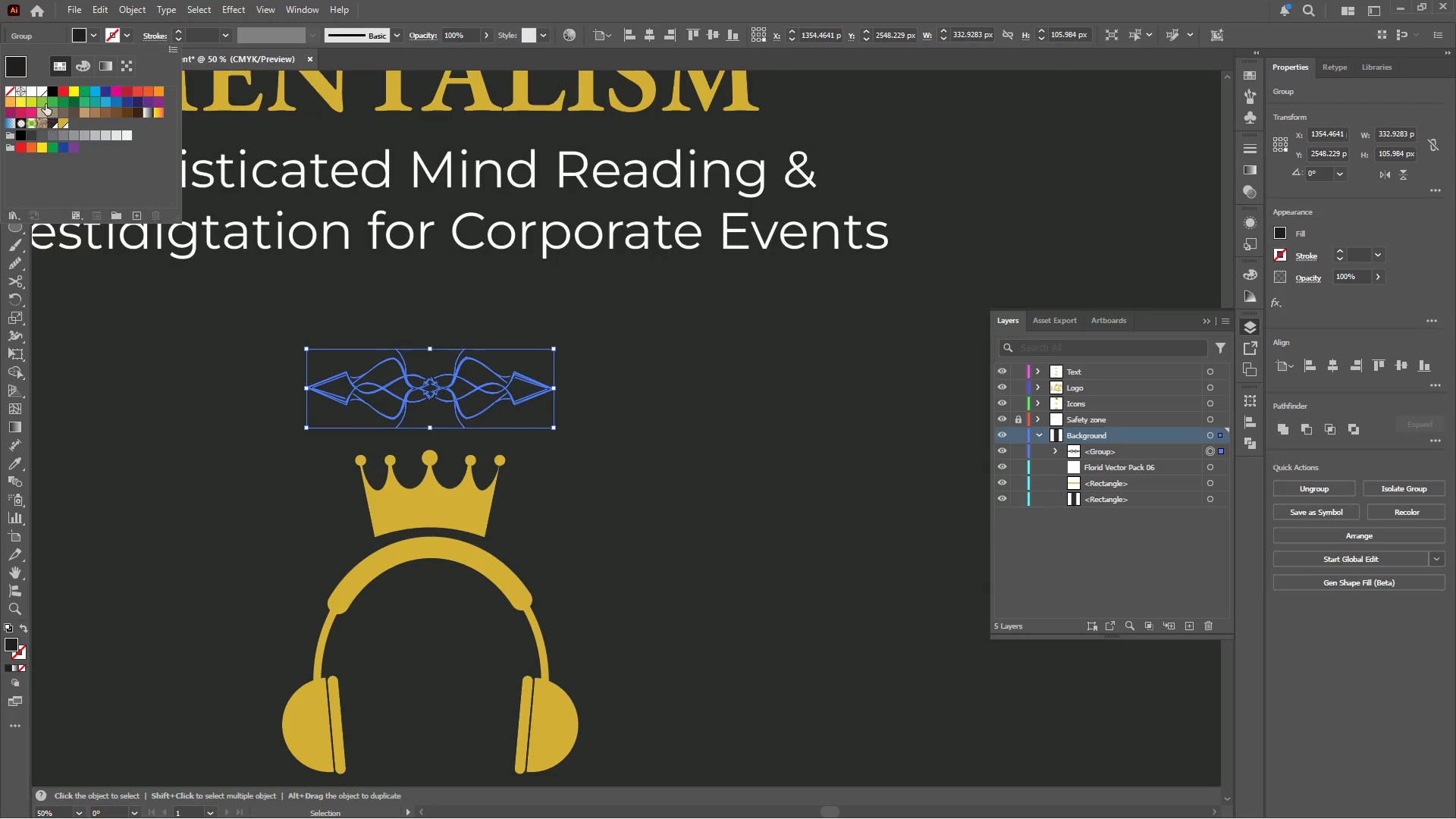 
left_click([39, 93])
 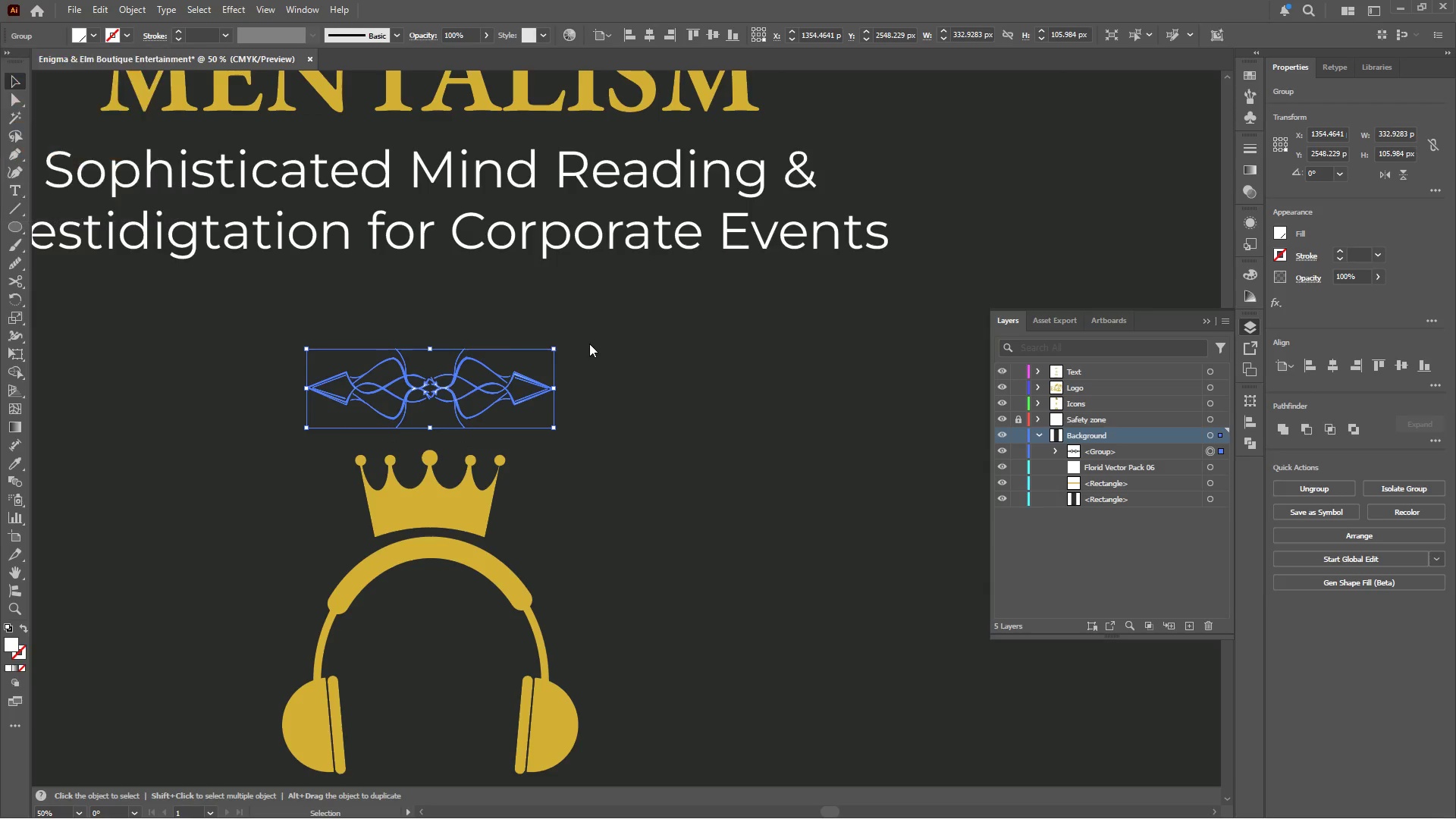 
double_click([679, 353])
 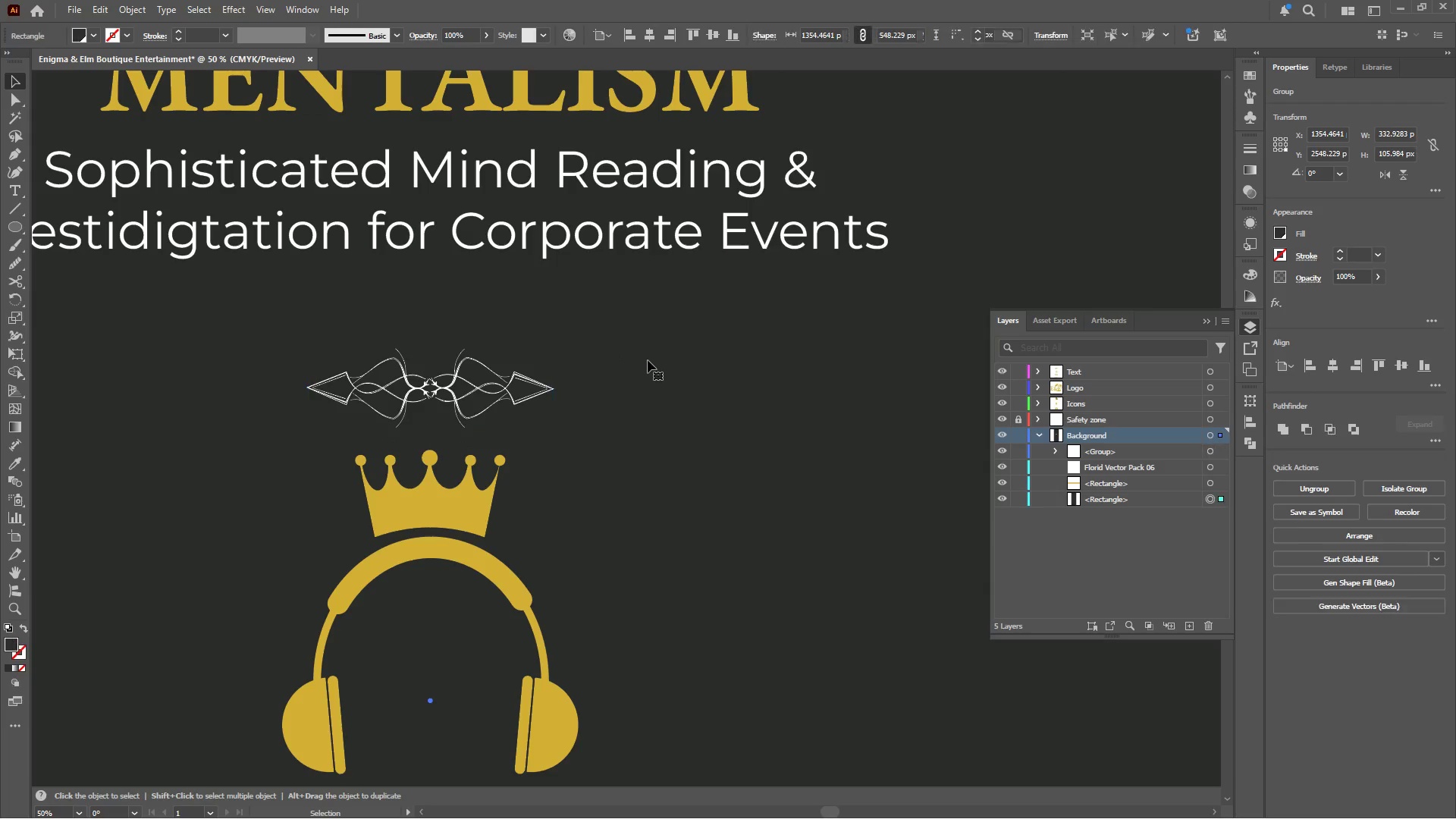 
hold_key(key=AltLeft, duration=0.59)
scroll: coordinate [504, 372], scroll_direction: down, amount: 4.0
 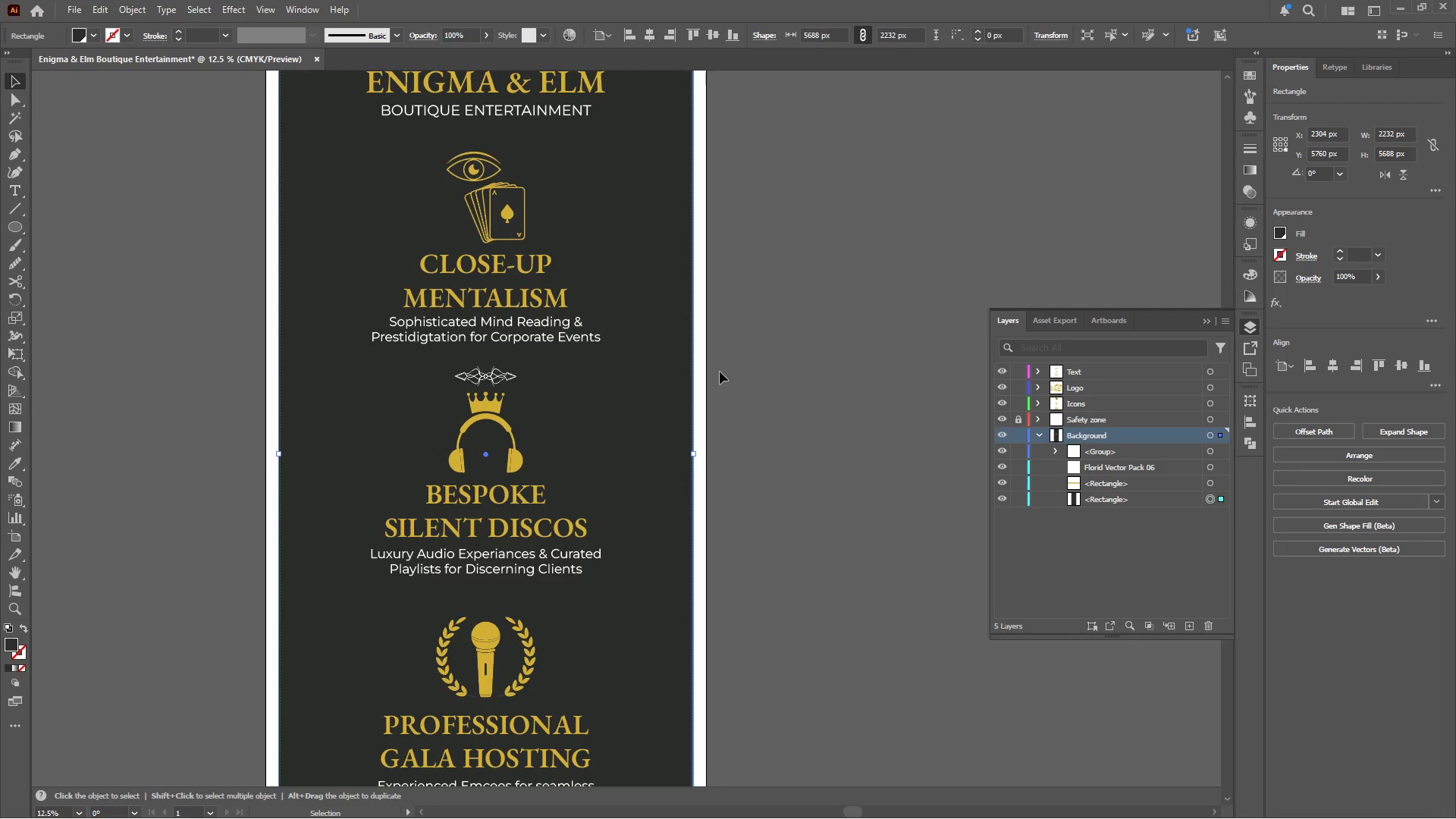 
left_click([749, 372])
 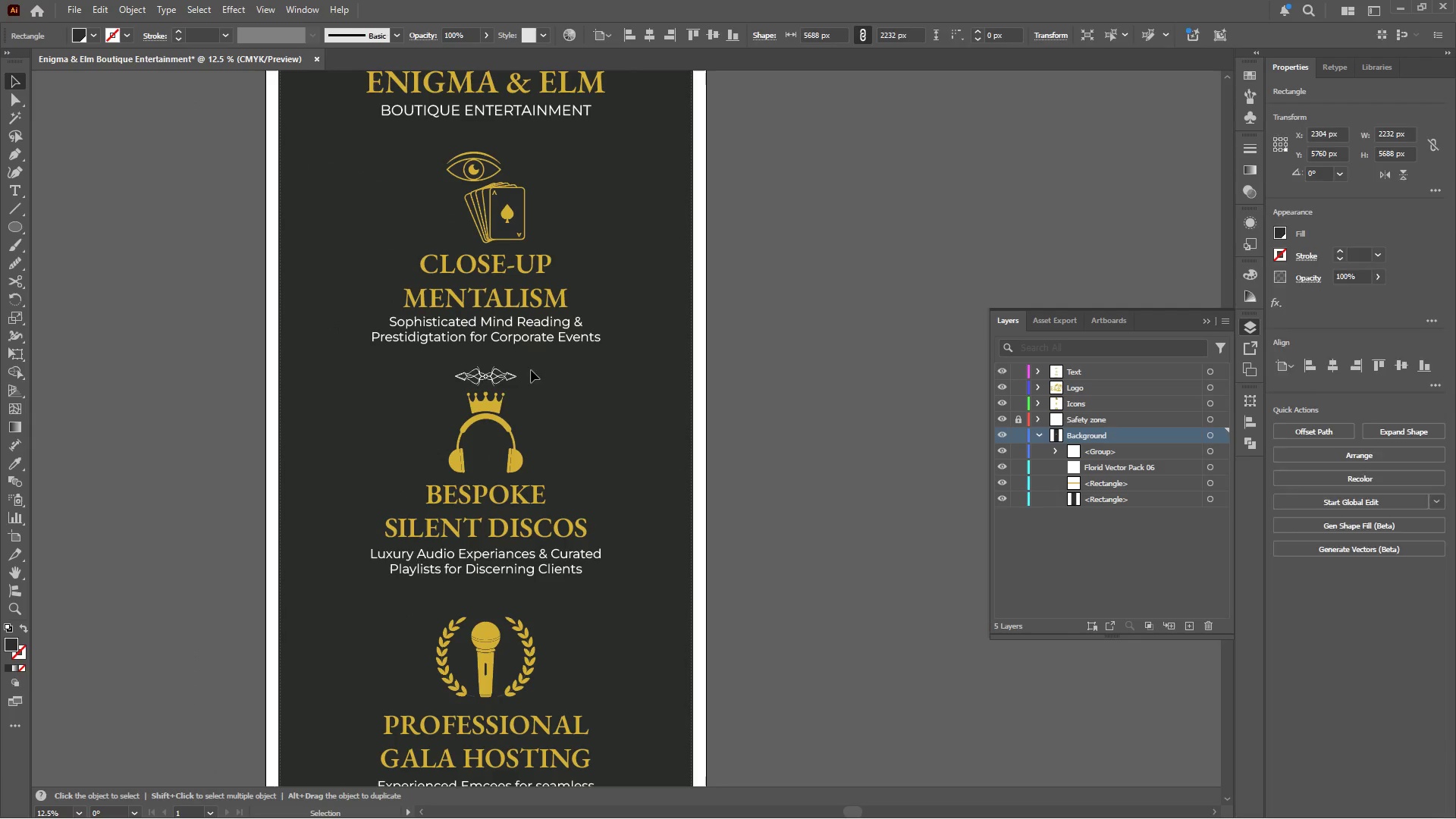 
hold_key(key=AltLeft, duration=0.61)
scroll: coordinate [502, 374], scroll_direction: up, amount: 3.0
 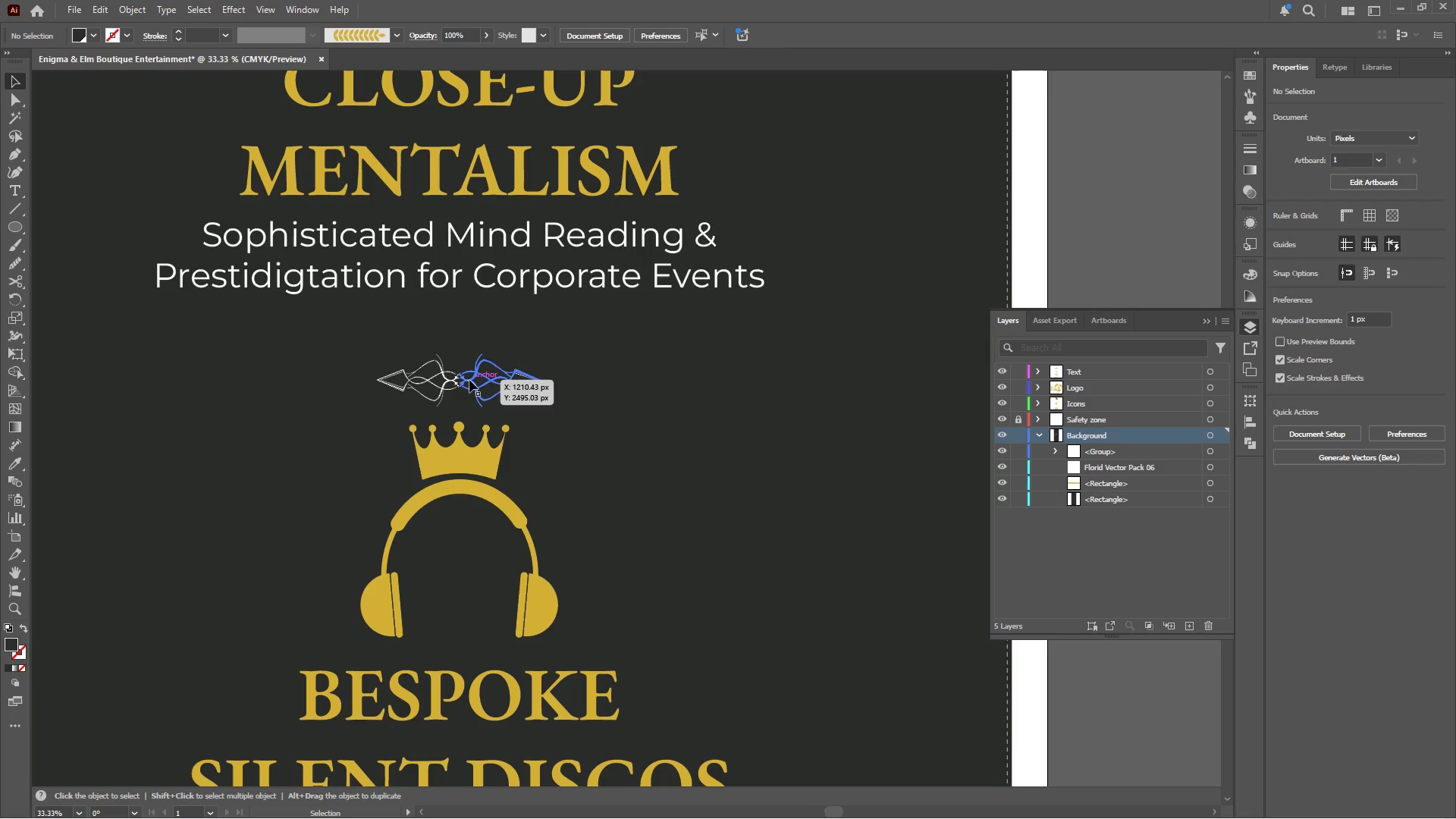 
left_click([469, 380])
 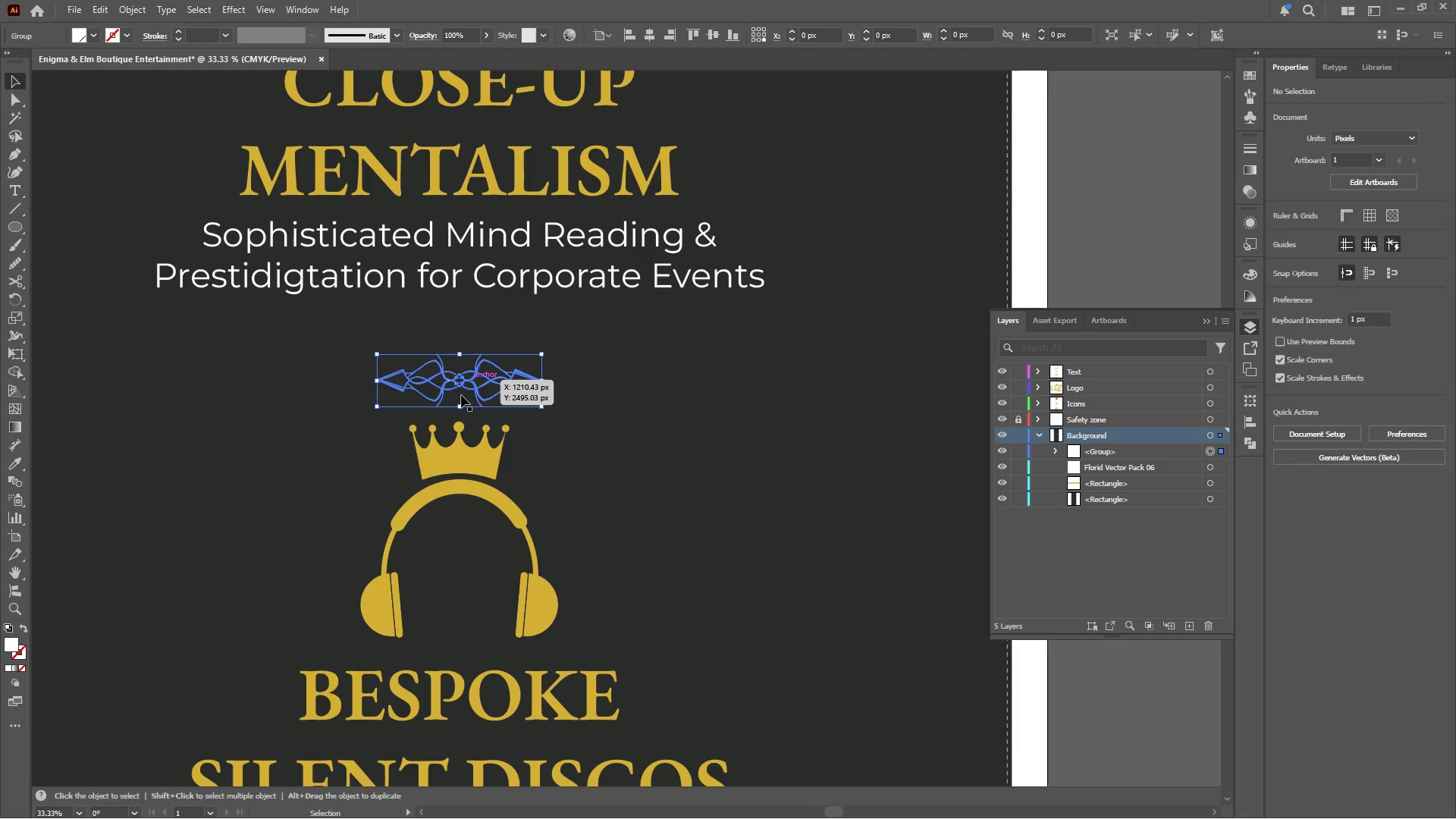 
hold_key(key=ShiftLeft, duration=1.66)
left_click_drag(start_coordinate=[457, 406], to_coordinate=[463, 394])
 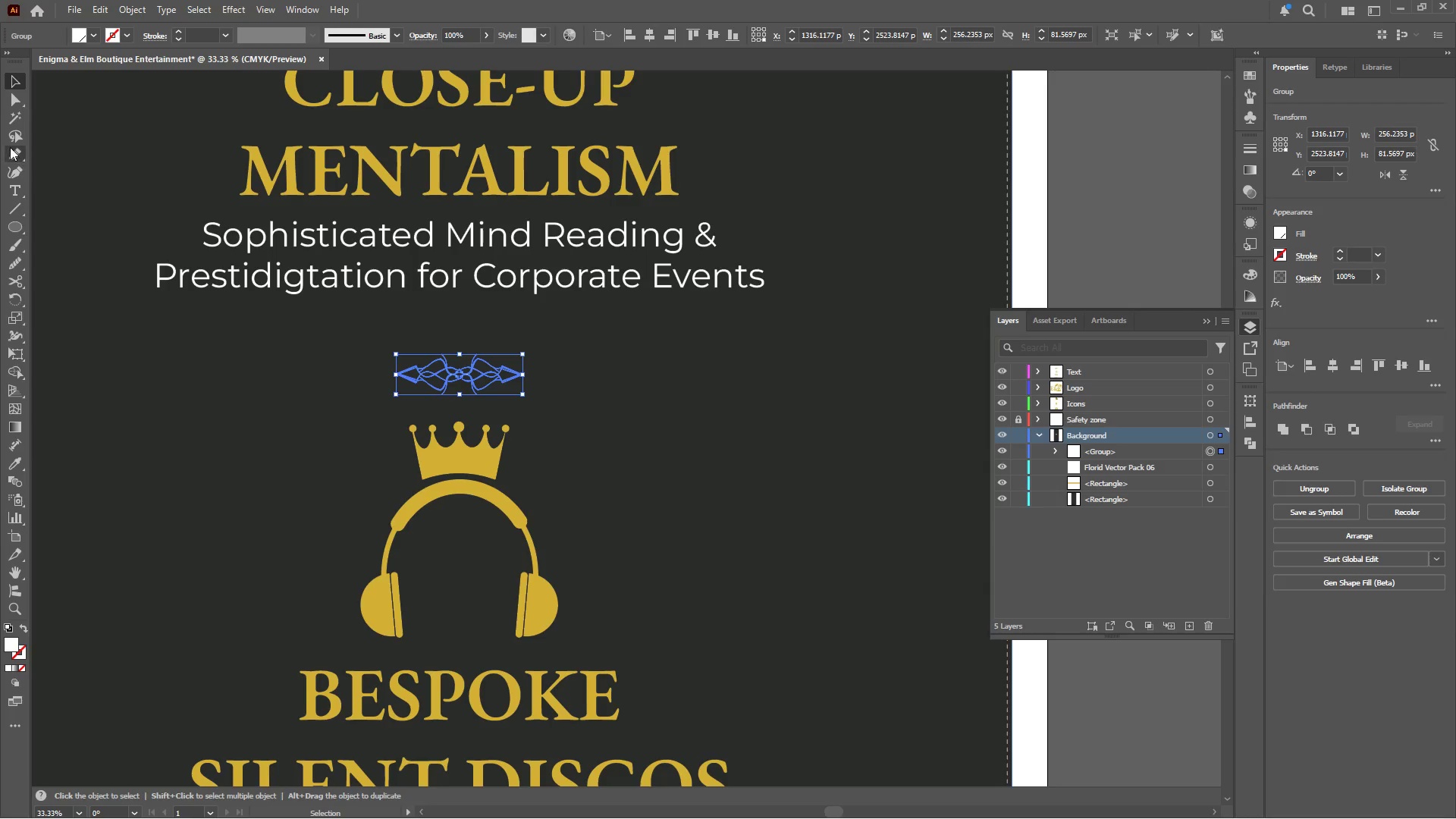 
left_click([12, 155])
 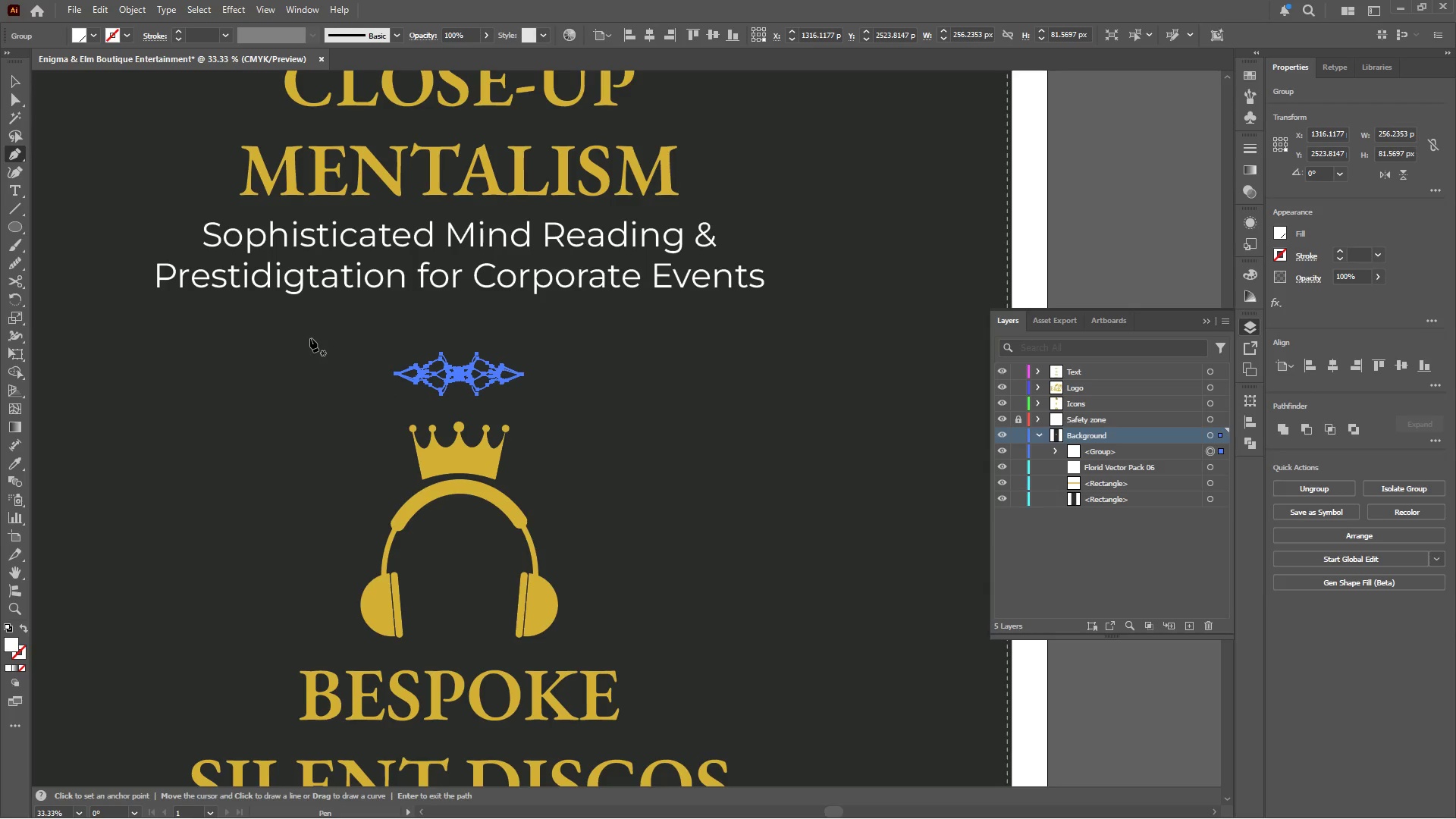 
hold_key(key=AltLeft, duration=1.22)
 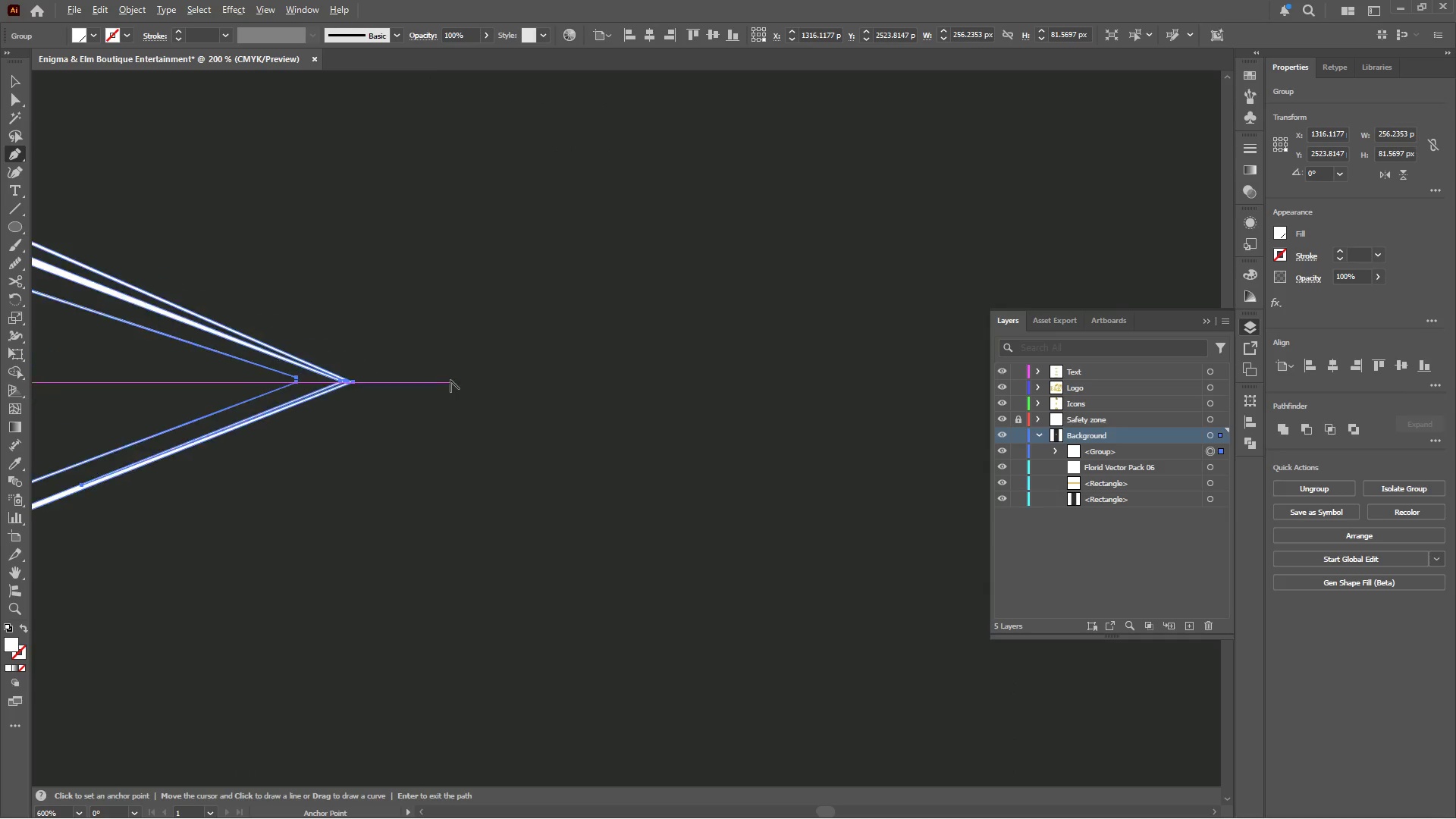 
hold_key(key=AltLeft, duration=0.44)
 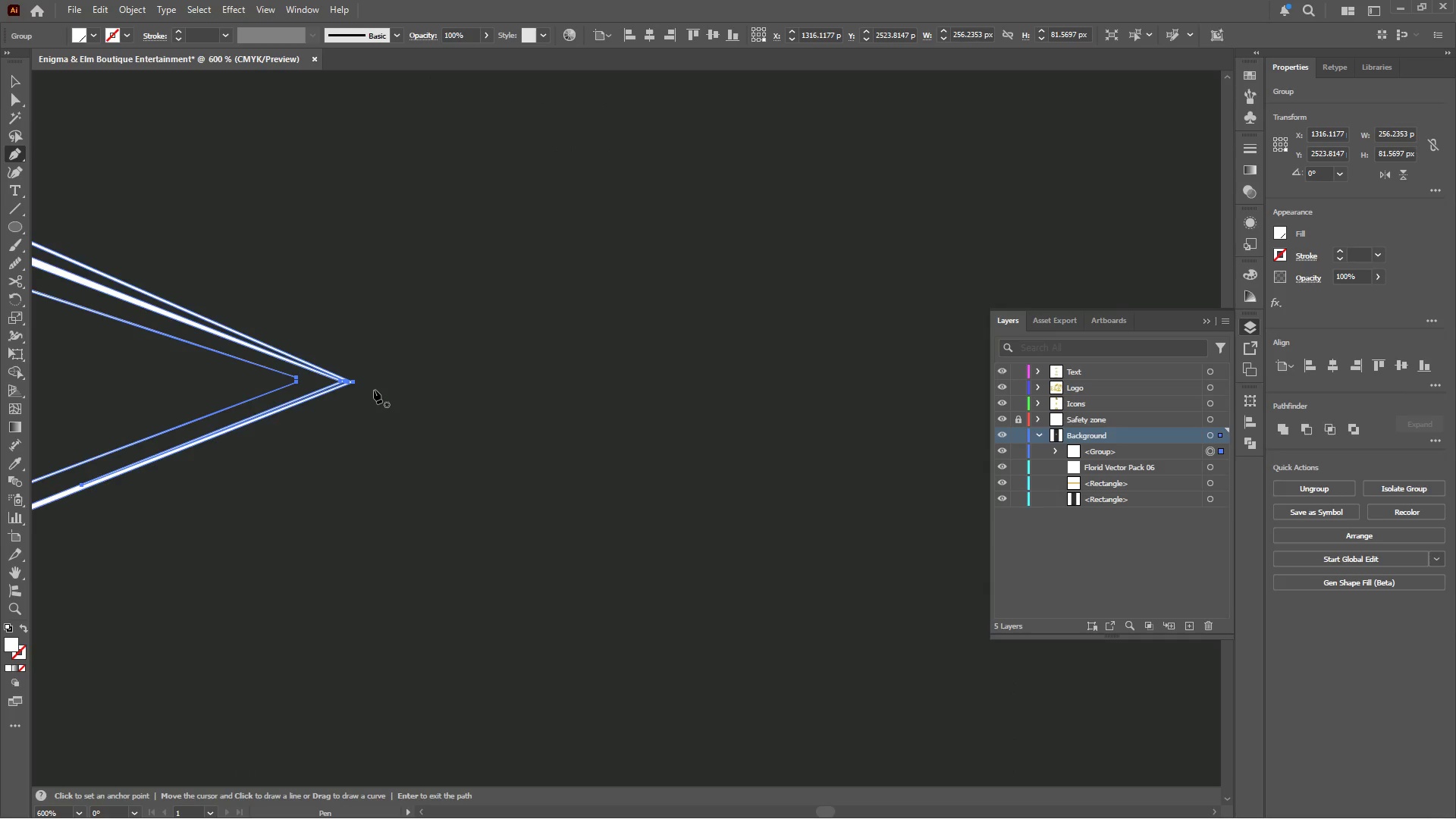 
scroll: coordinate [450, 380], scroll_direction: up, amount: 8.0
 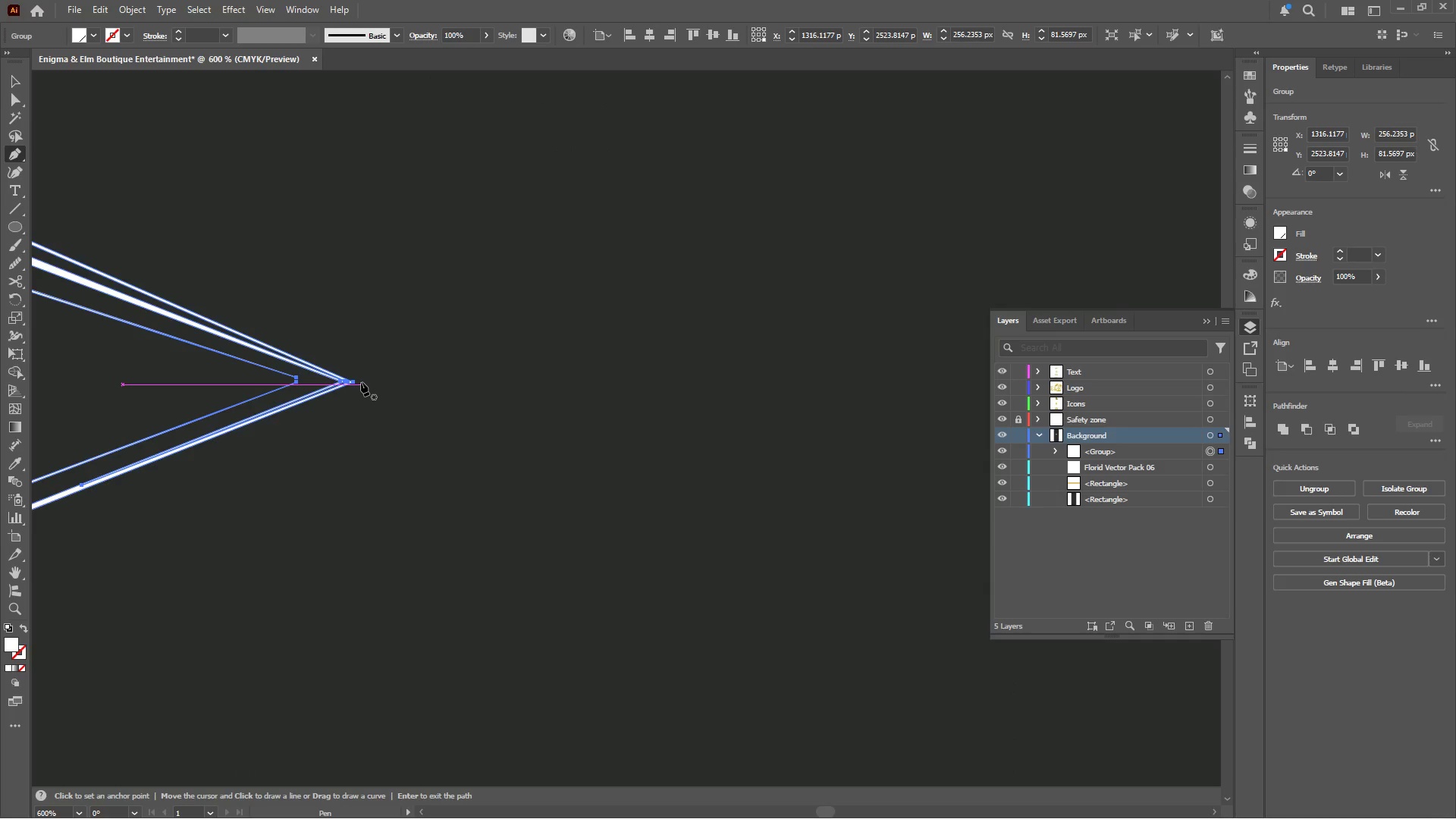 
hold_key(key=AltLeft, duration=0.86)
scroll: coordinate [335, 395], scroll_direction: up, amount: 7.0
 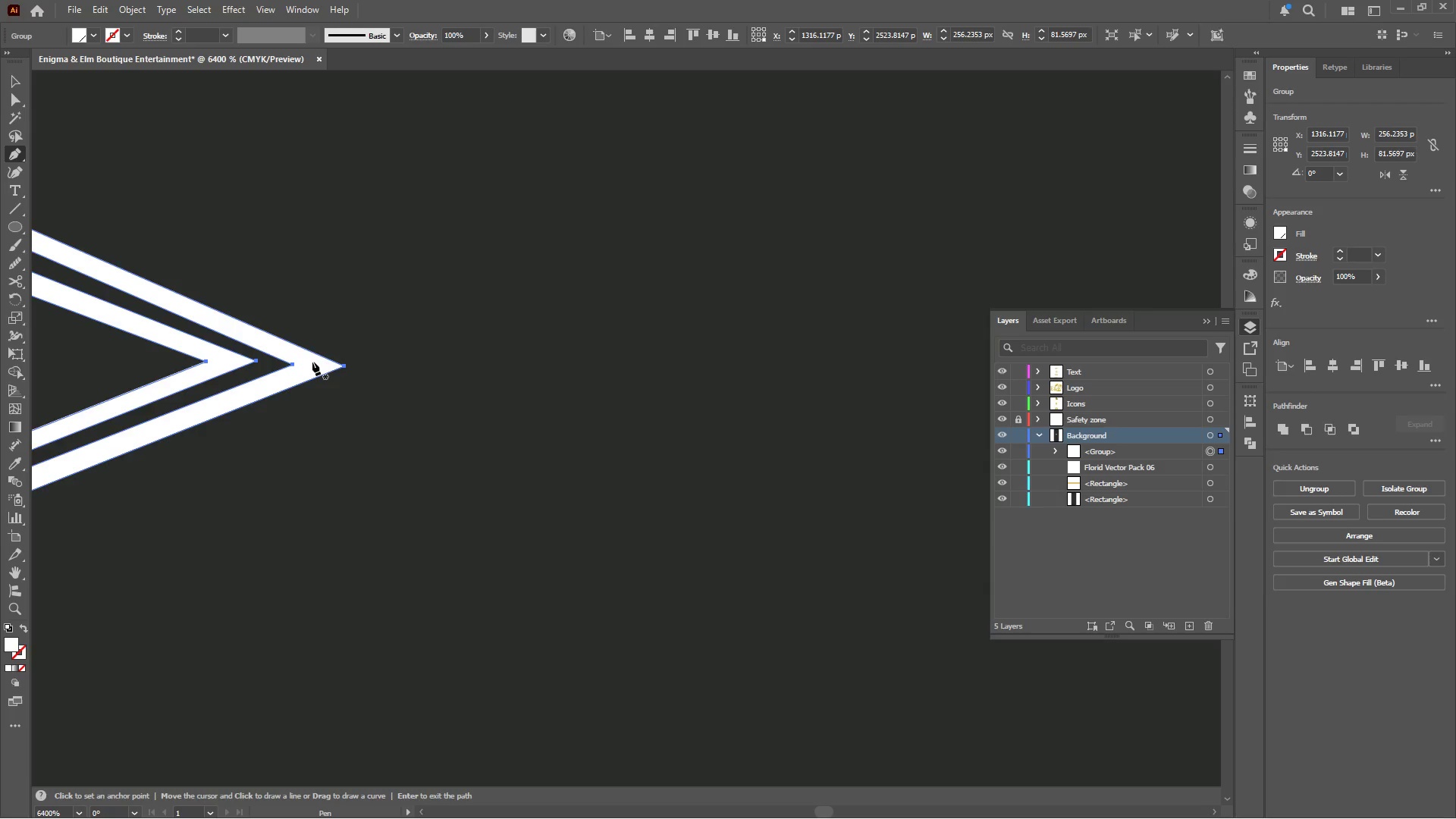 
left_click([311, 364])
 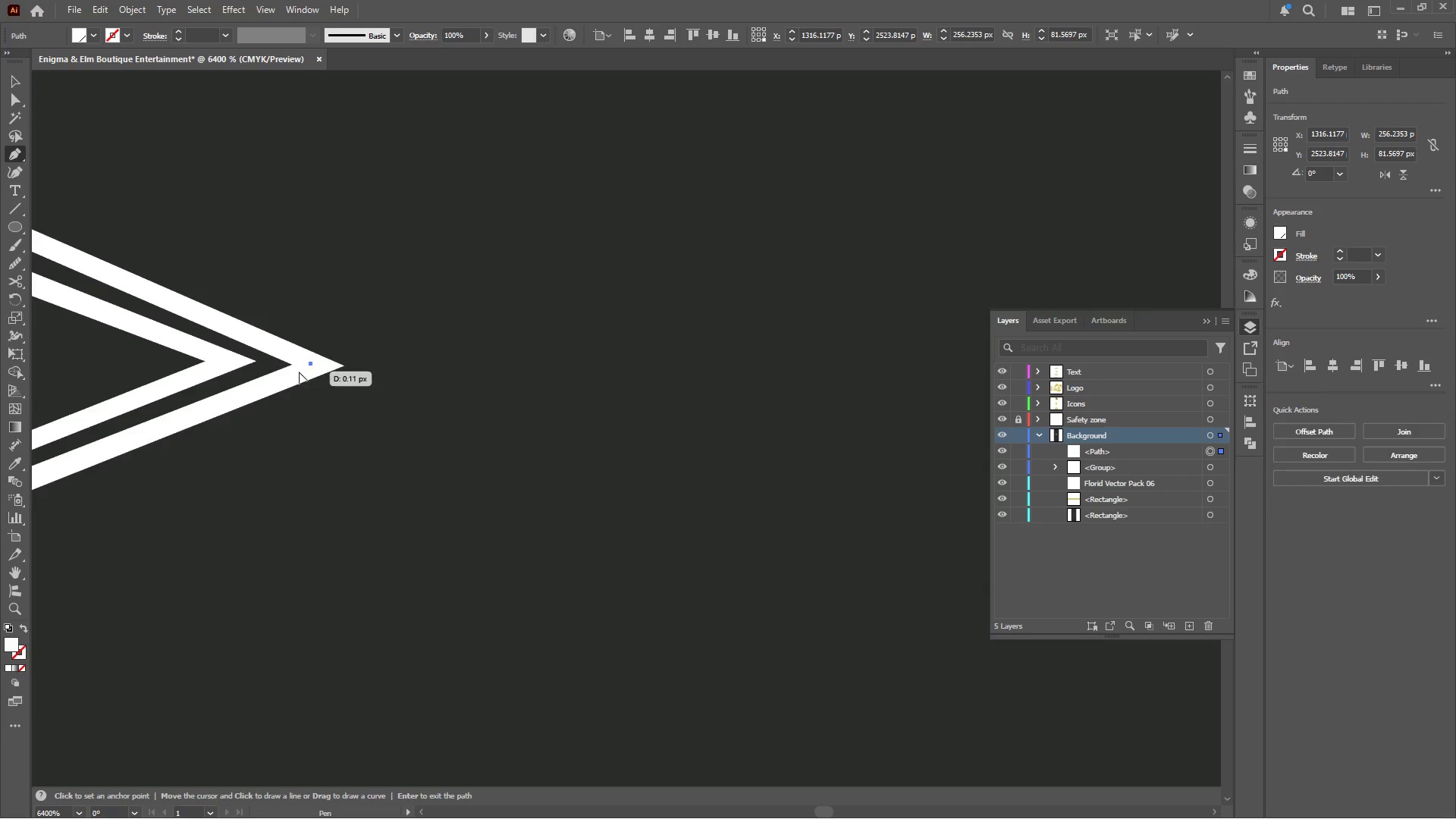 
hold_key(key=AltLeft, duration=1.86)
scroll: coordinate [299, 372], scroll_direction: down, amount: 8.0
 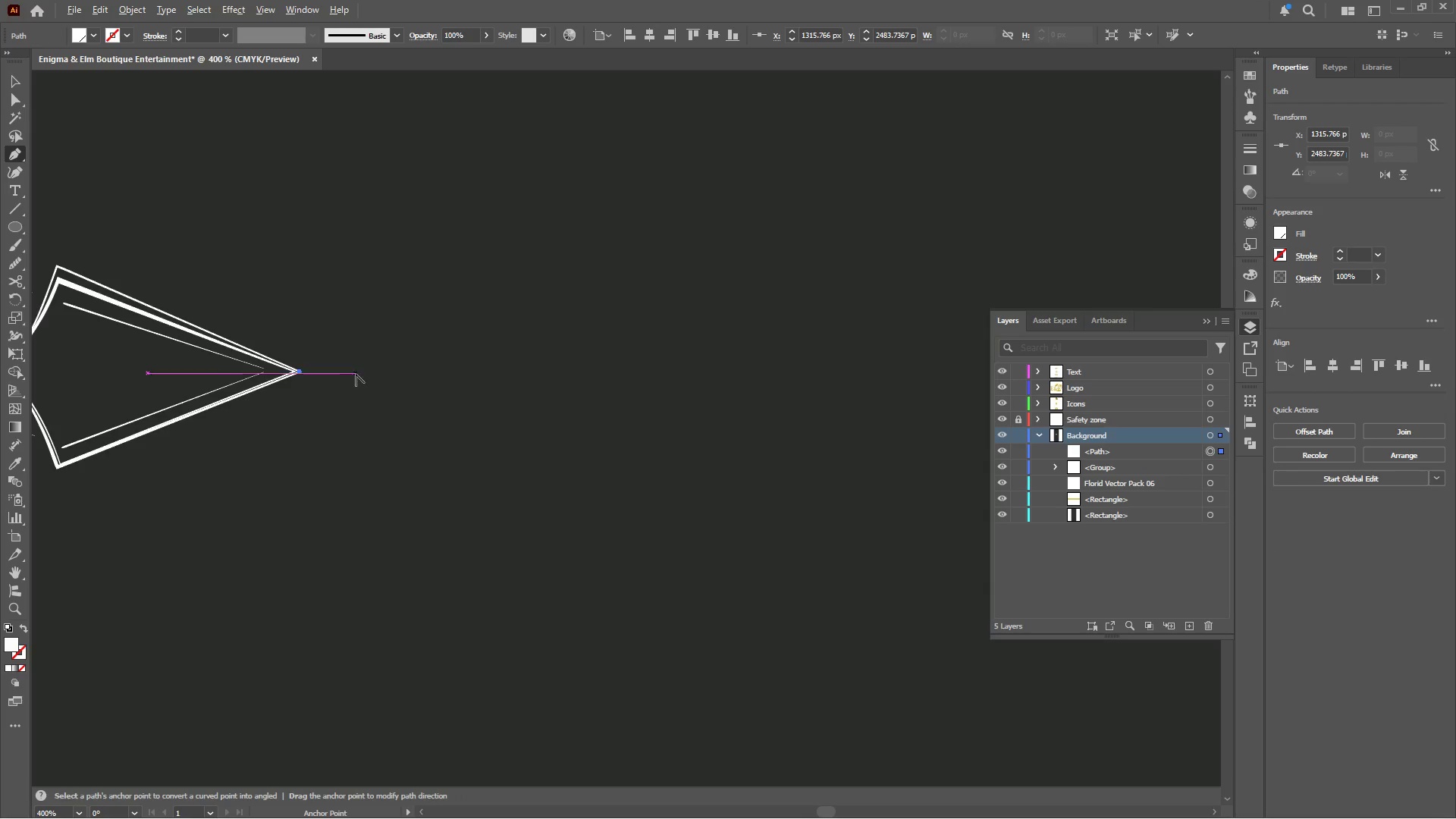 
hold_key(key=AltLeft, duration=0.83)
 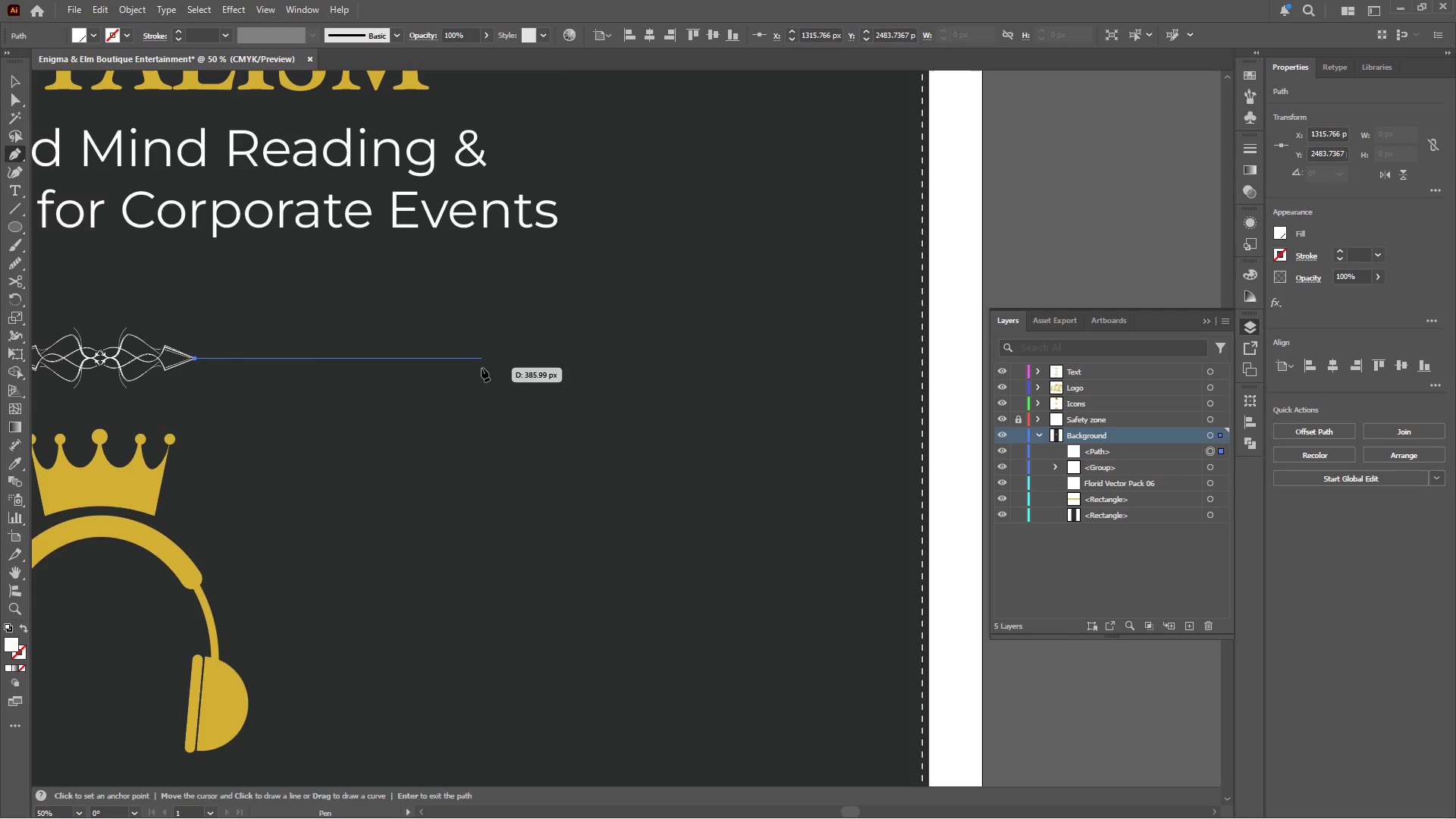 
scroll: coordinate [356, 373], scroll_direction: down, amount: 13.0
 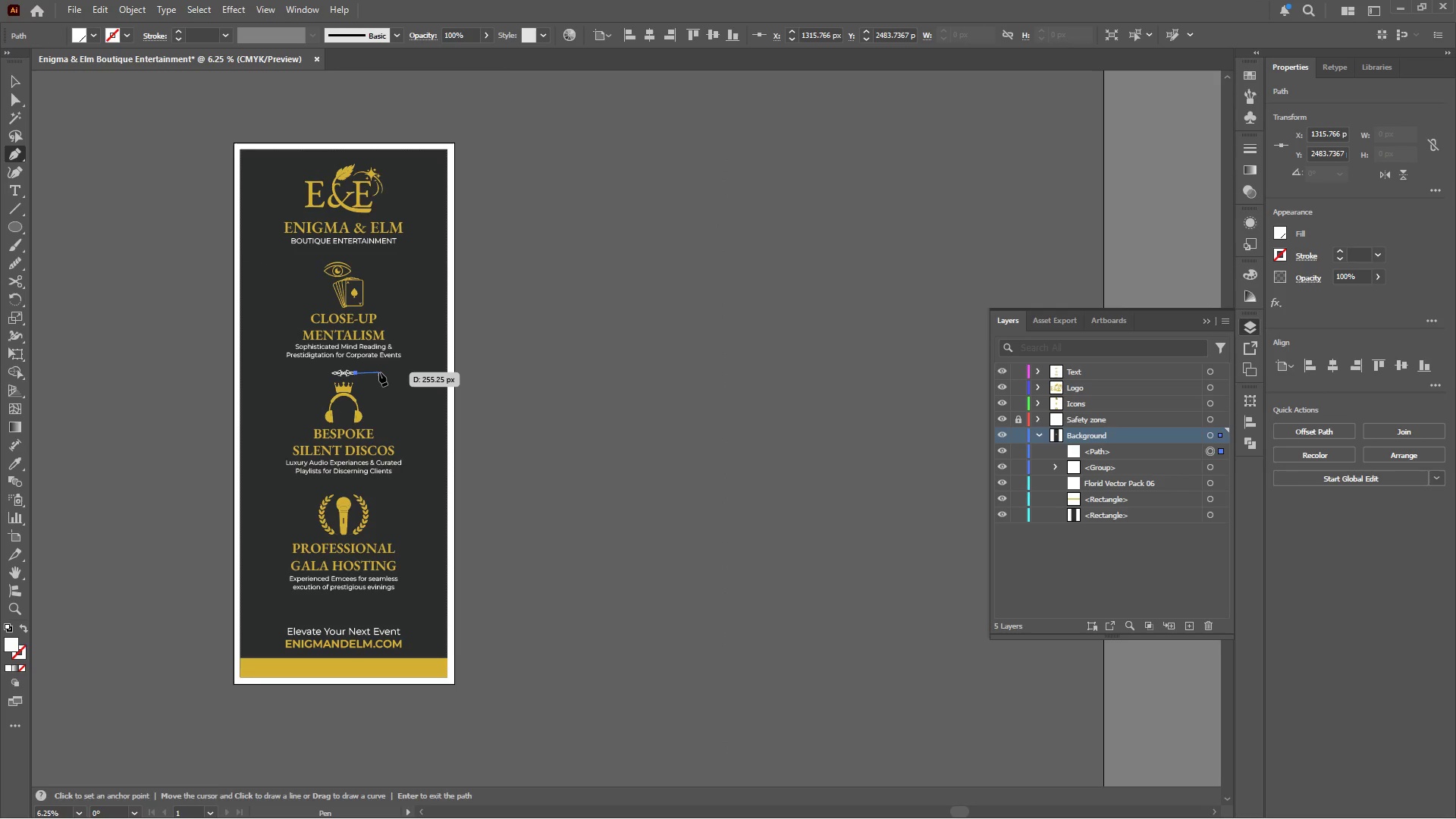 
hold_key(key=ShiftLeft, duration=1.56)
 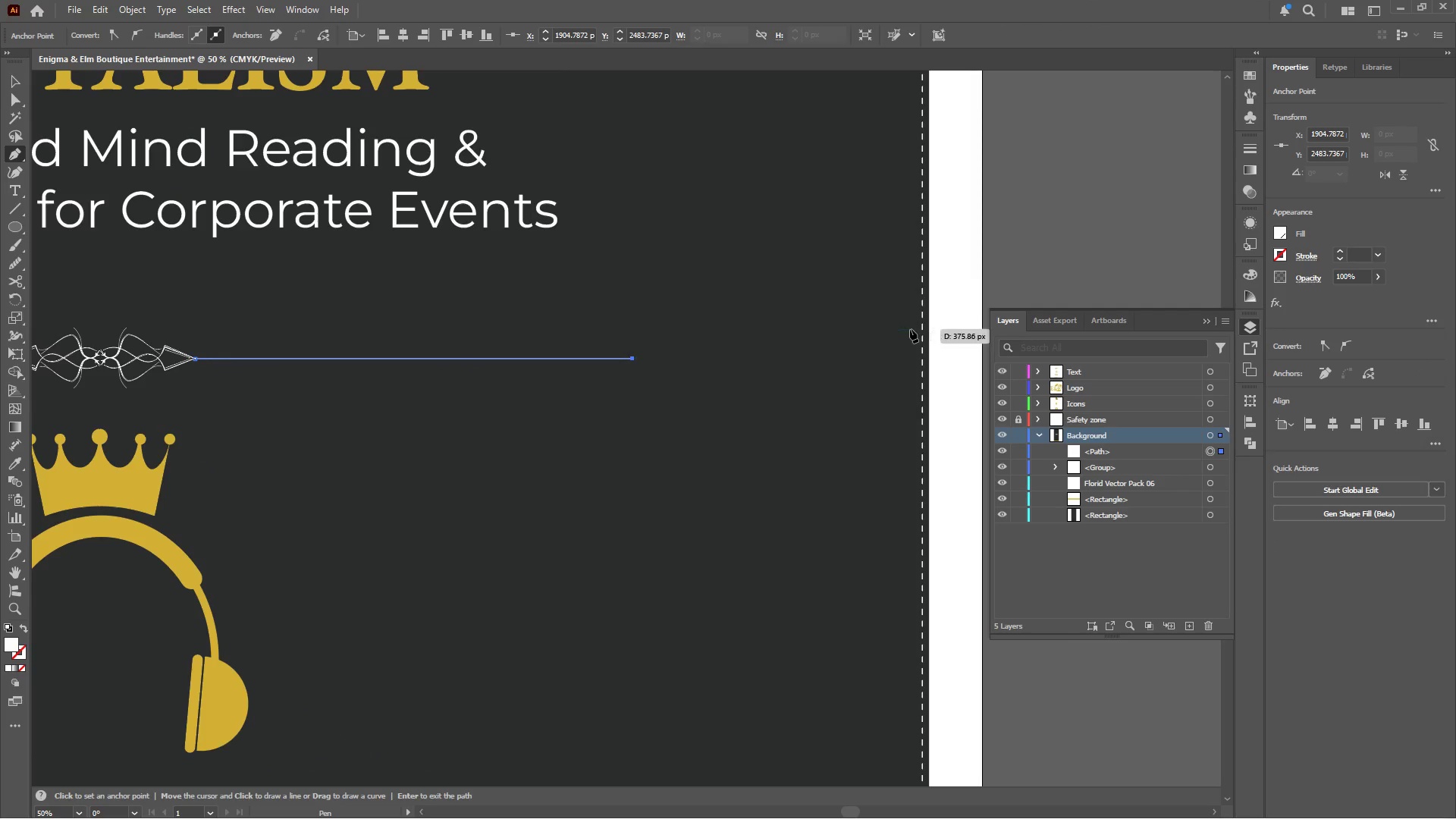 
scroll: coordinate [378, 375], scroll_direction: up, amount: 6.0
 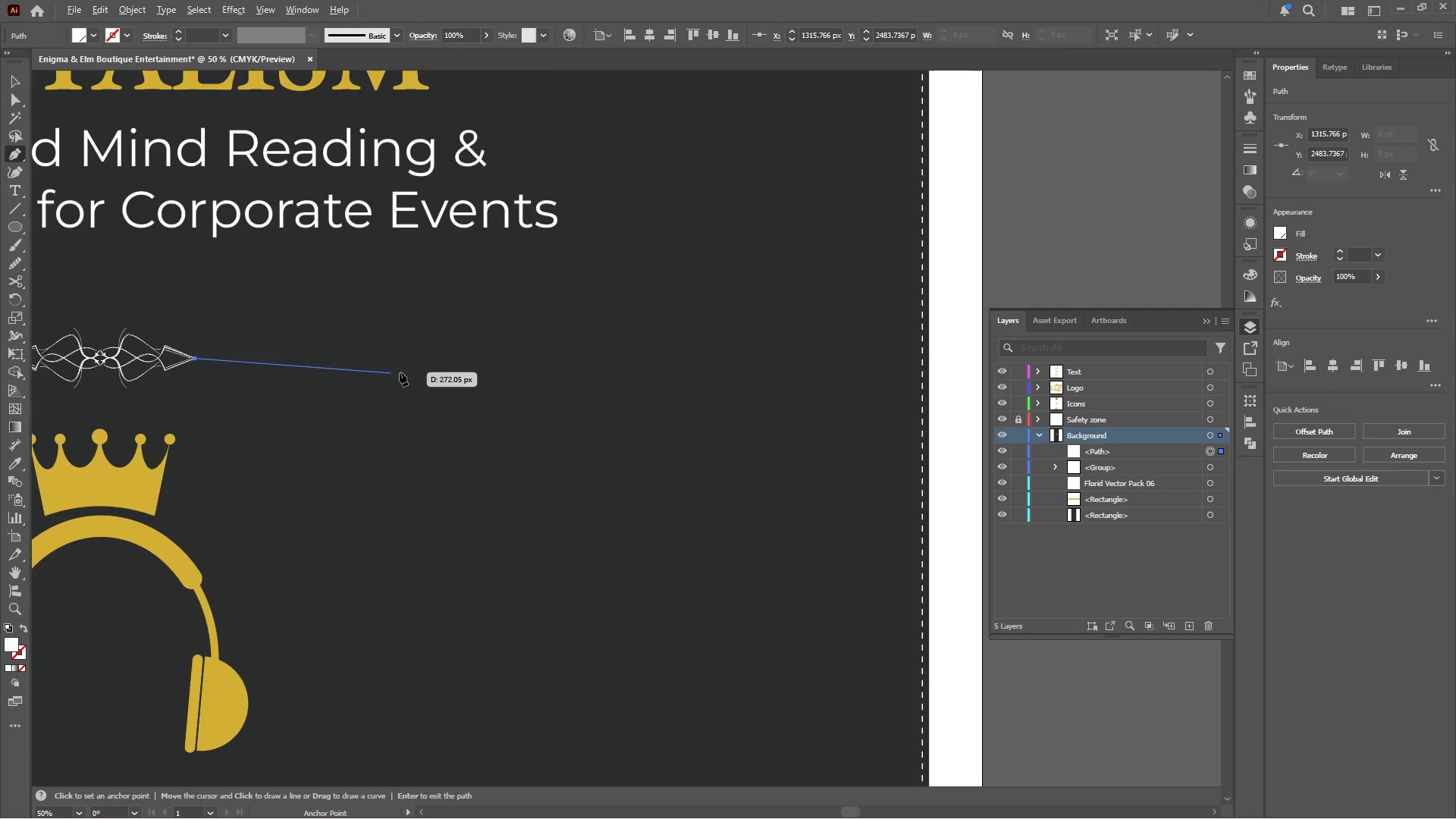 
left_click([632, 366])
 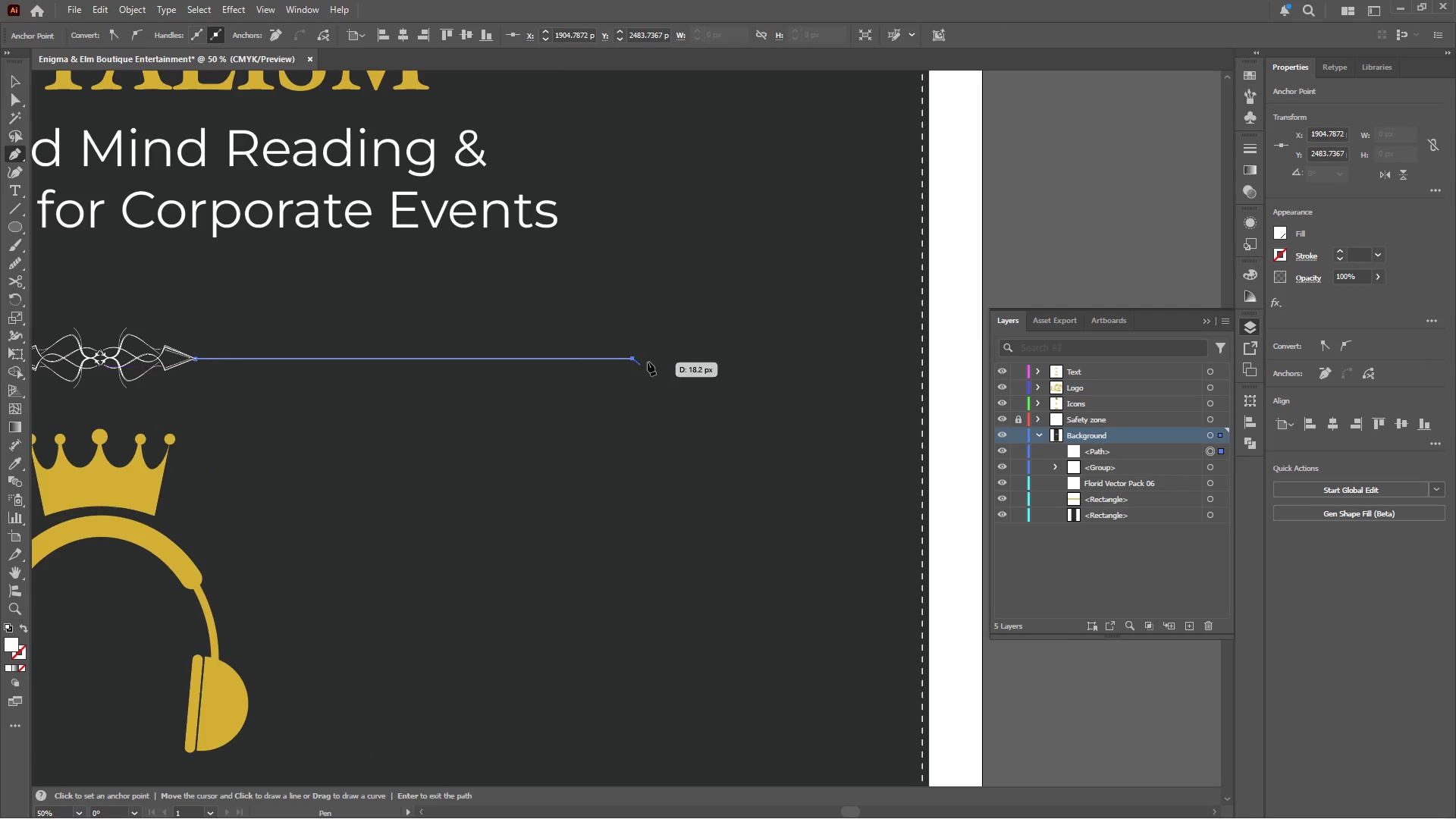 
key(Escape)
 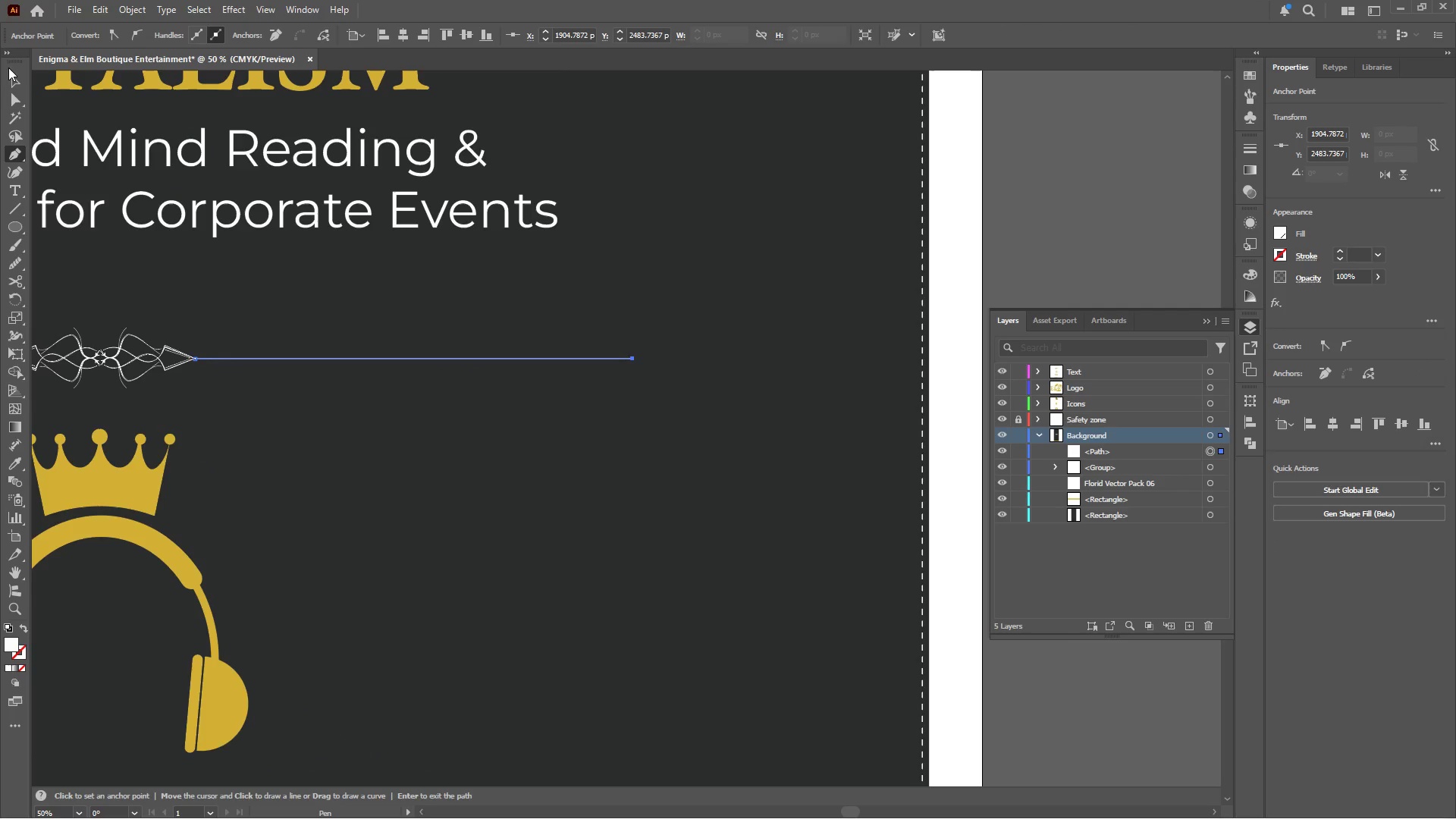 
left_click([8, 74])
 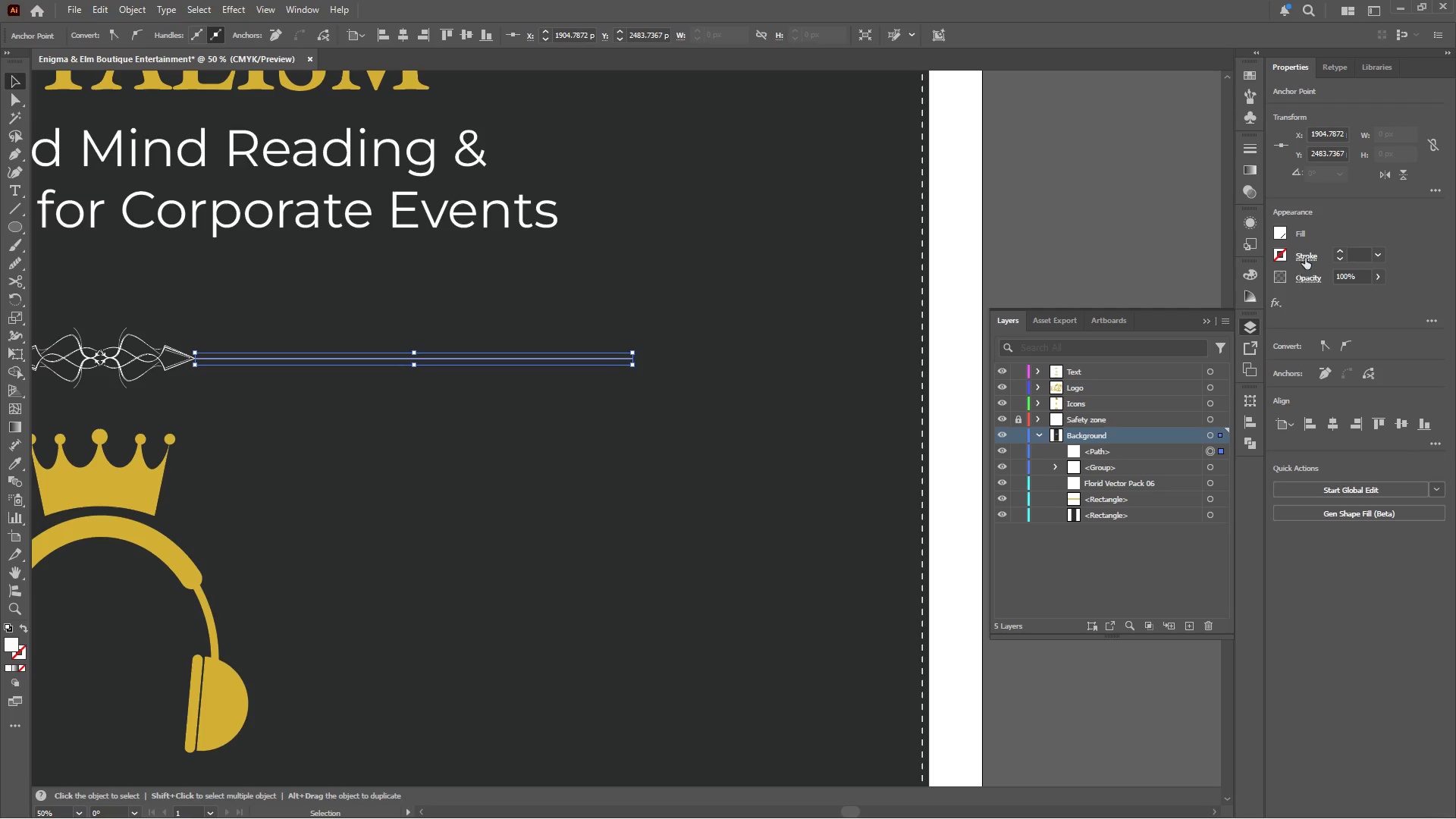 
key(Shift+X)
 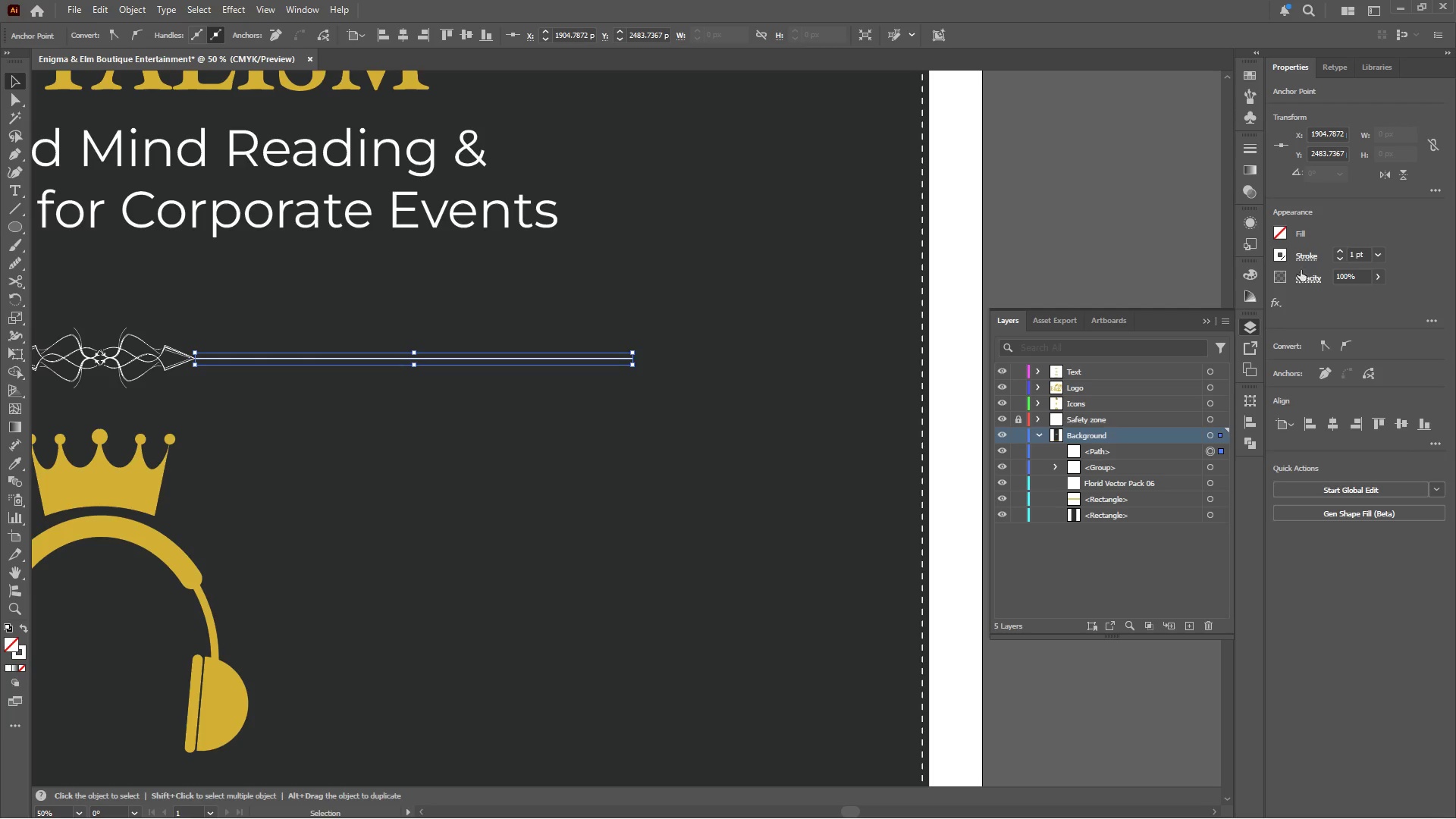 
left_click([1306, 257])
 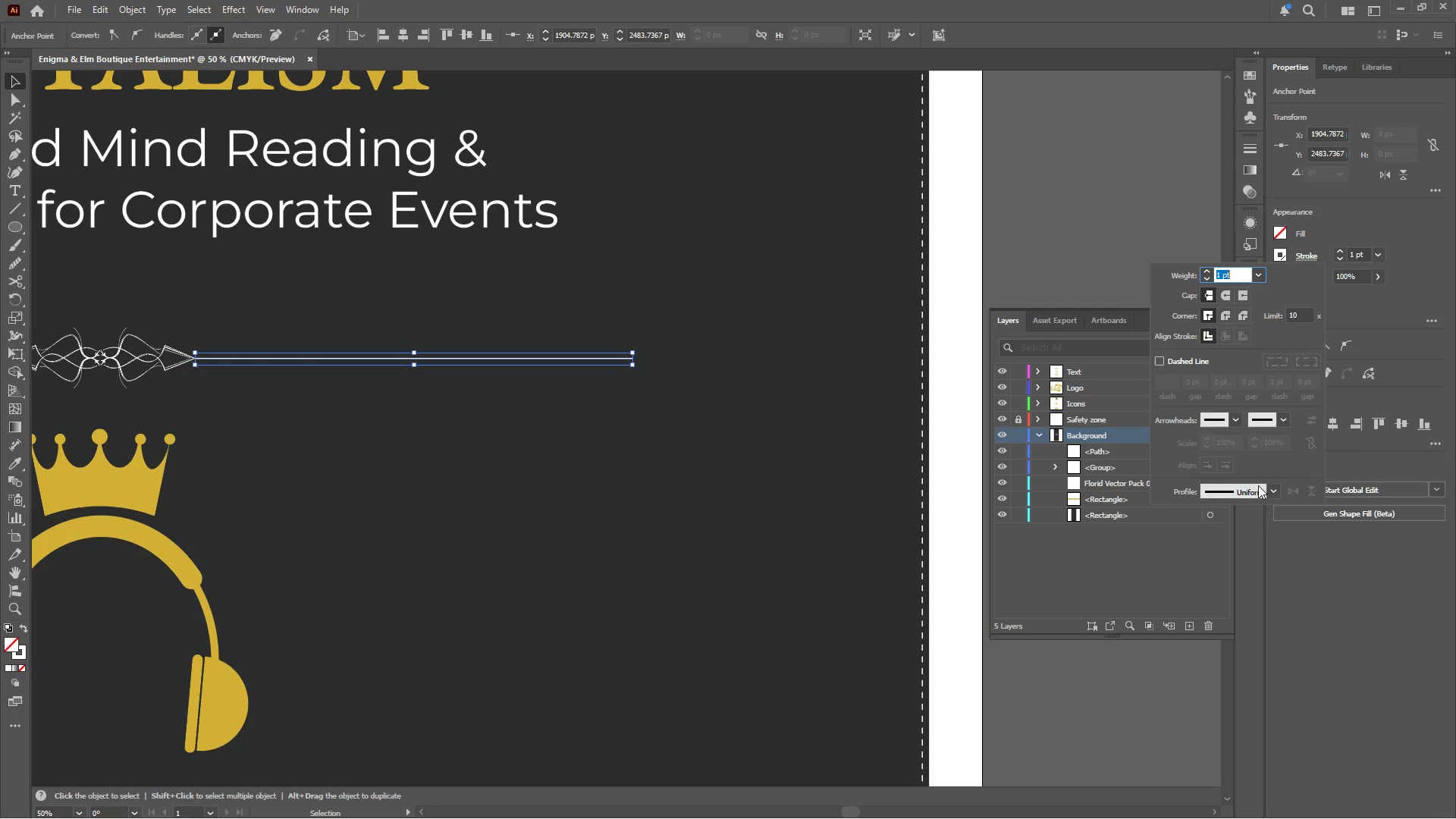 
left_click([1267, 487])
 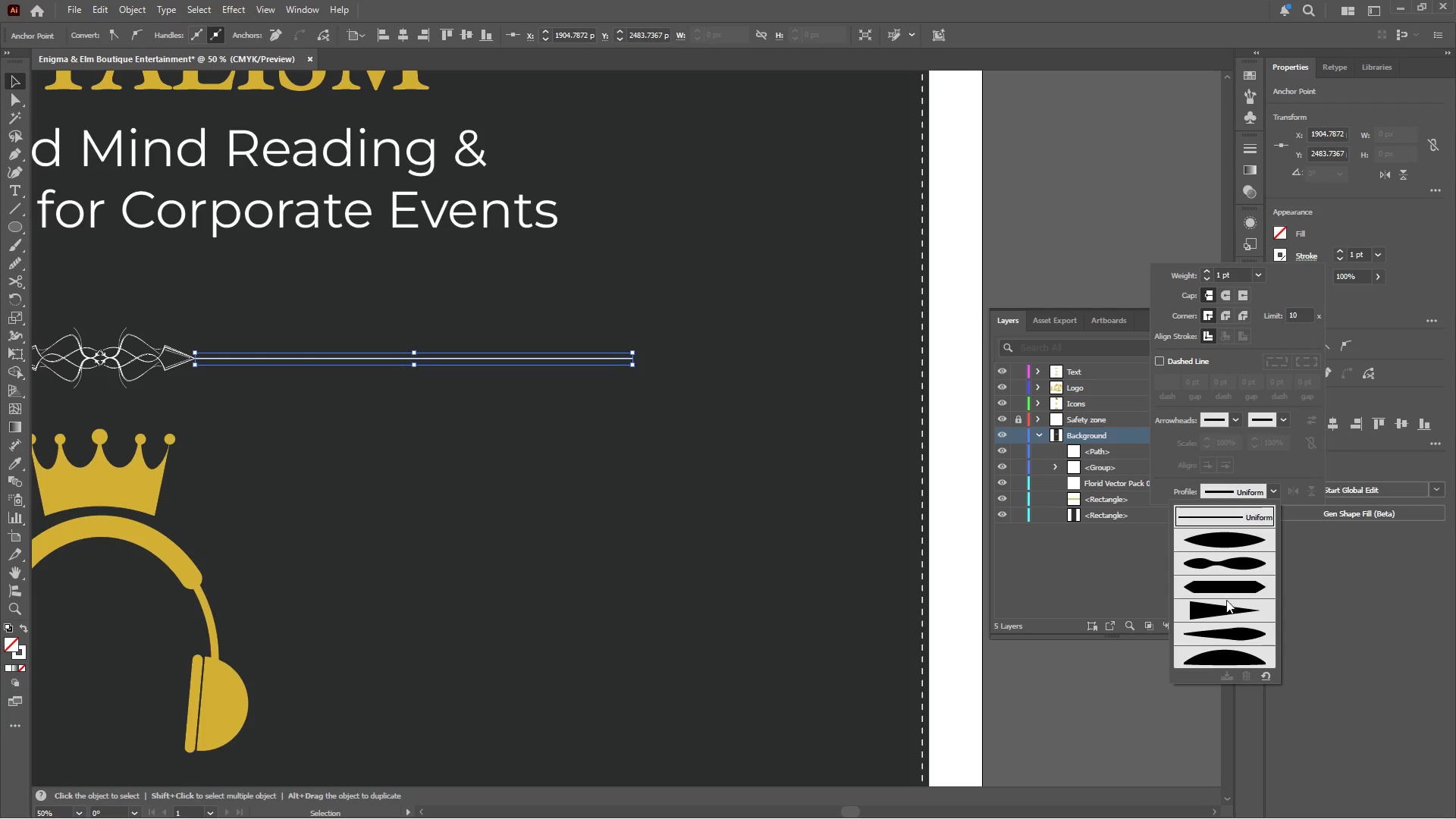 
left_click([1225, 604])
 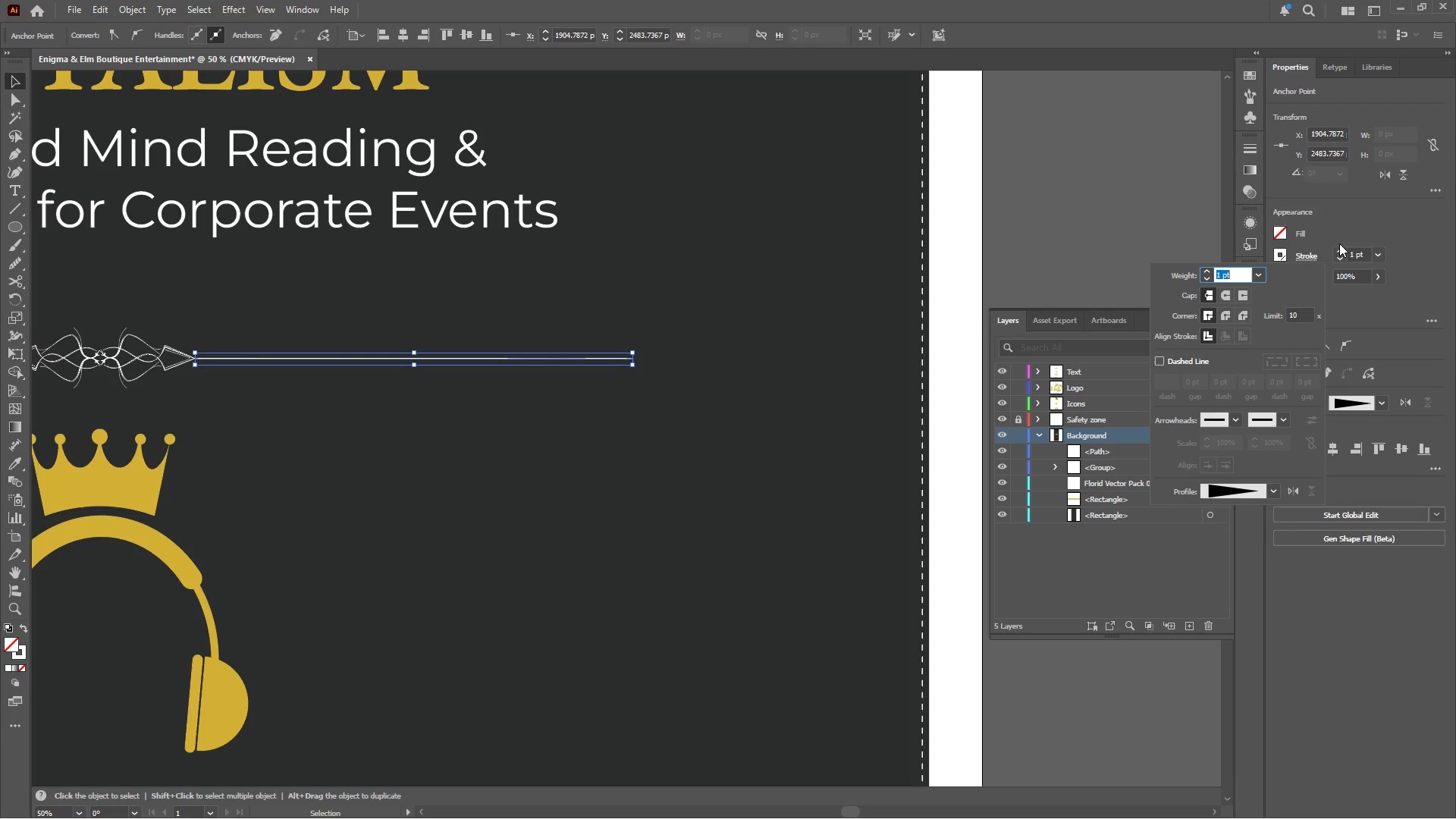 
left_click([1338, 252])
 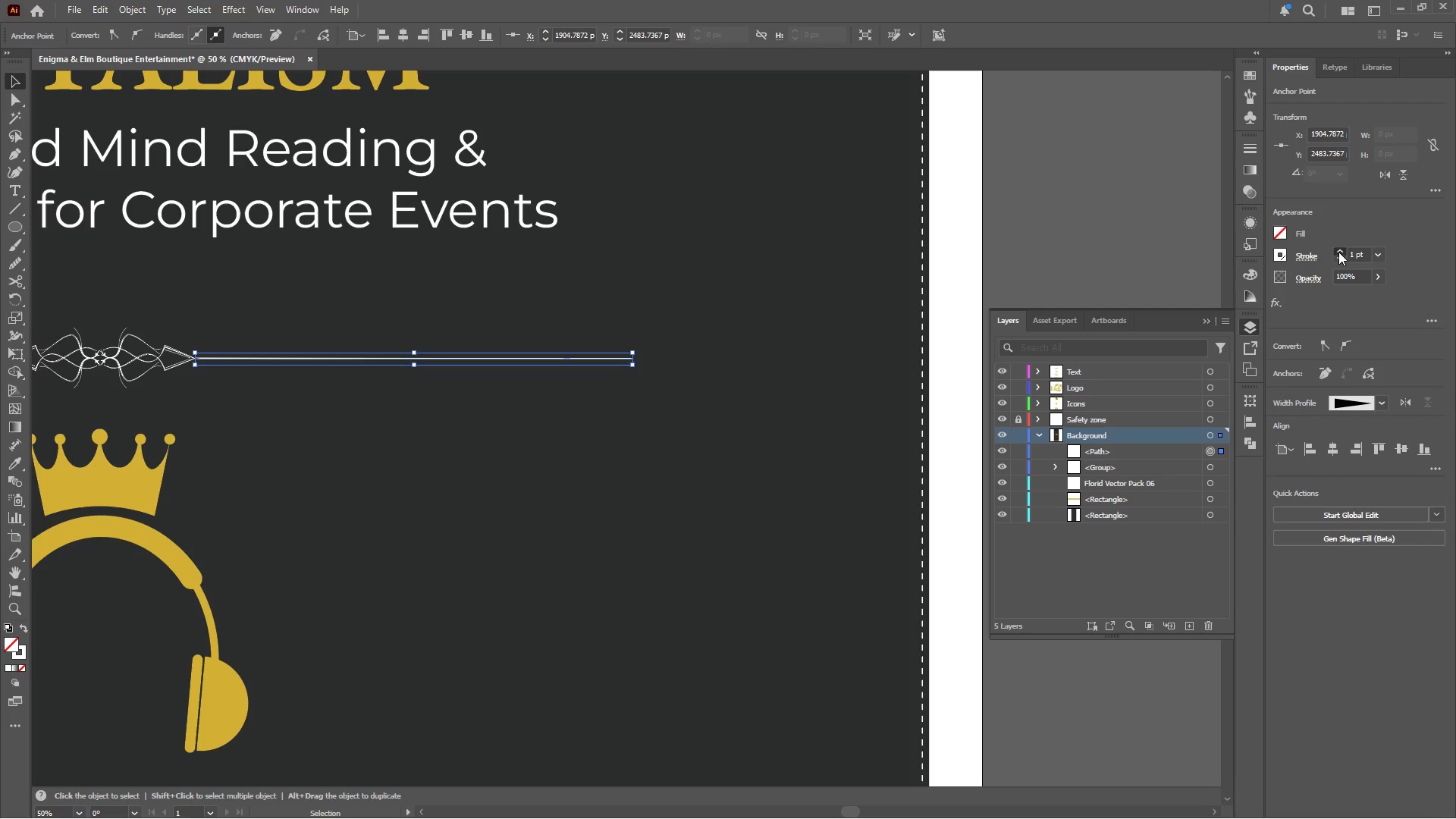 
double_click([1338, 252])
 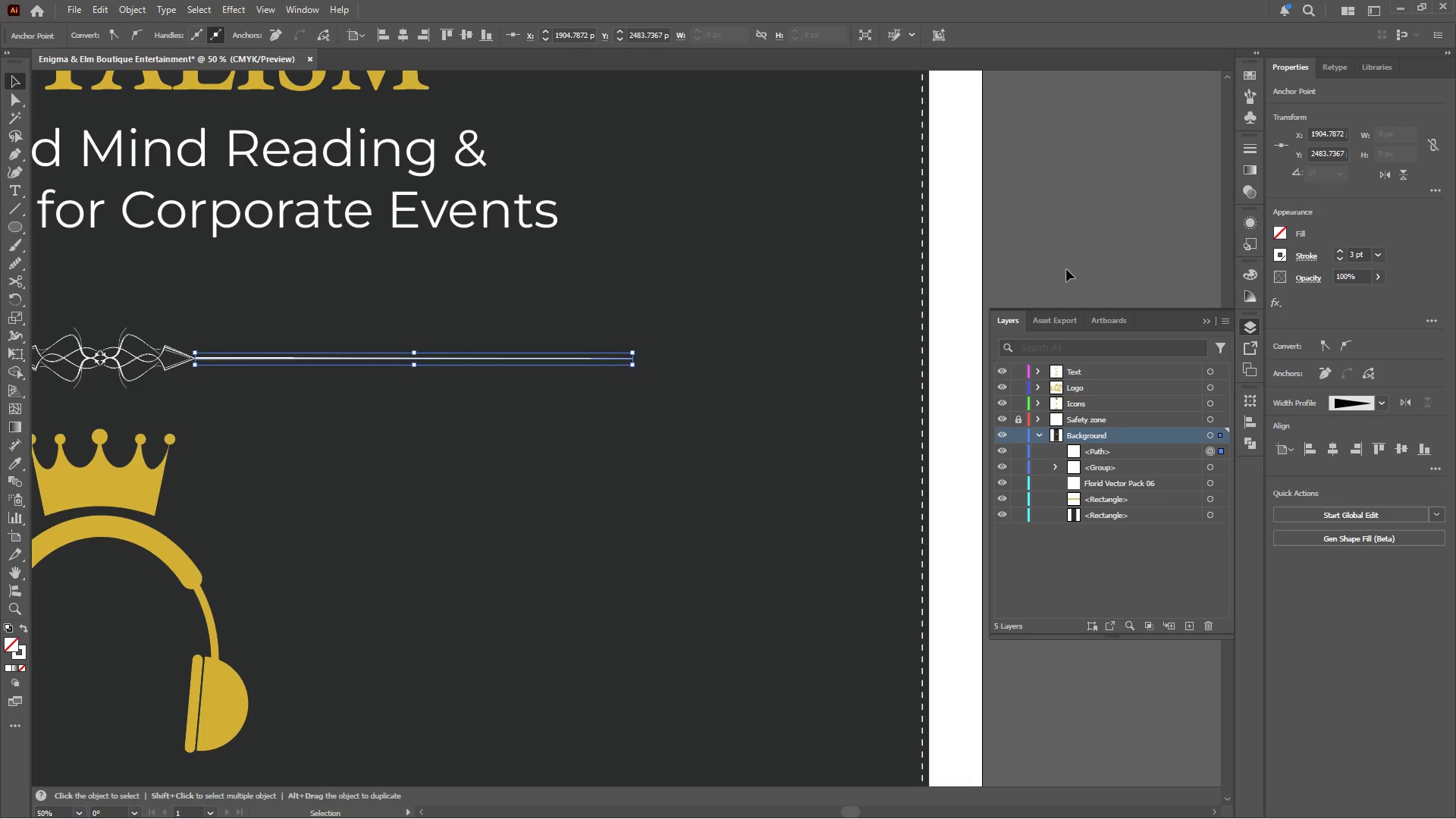 
left_click([1061, 270])
 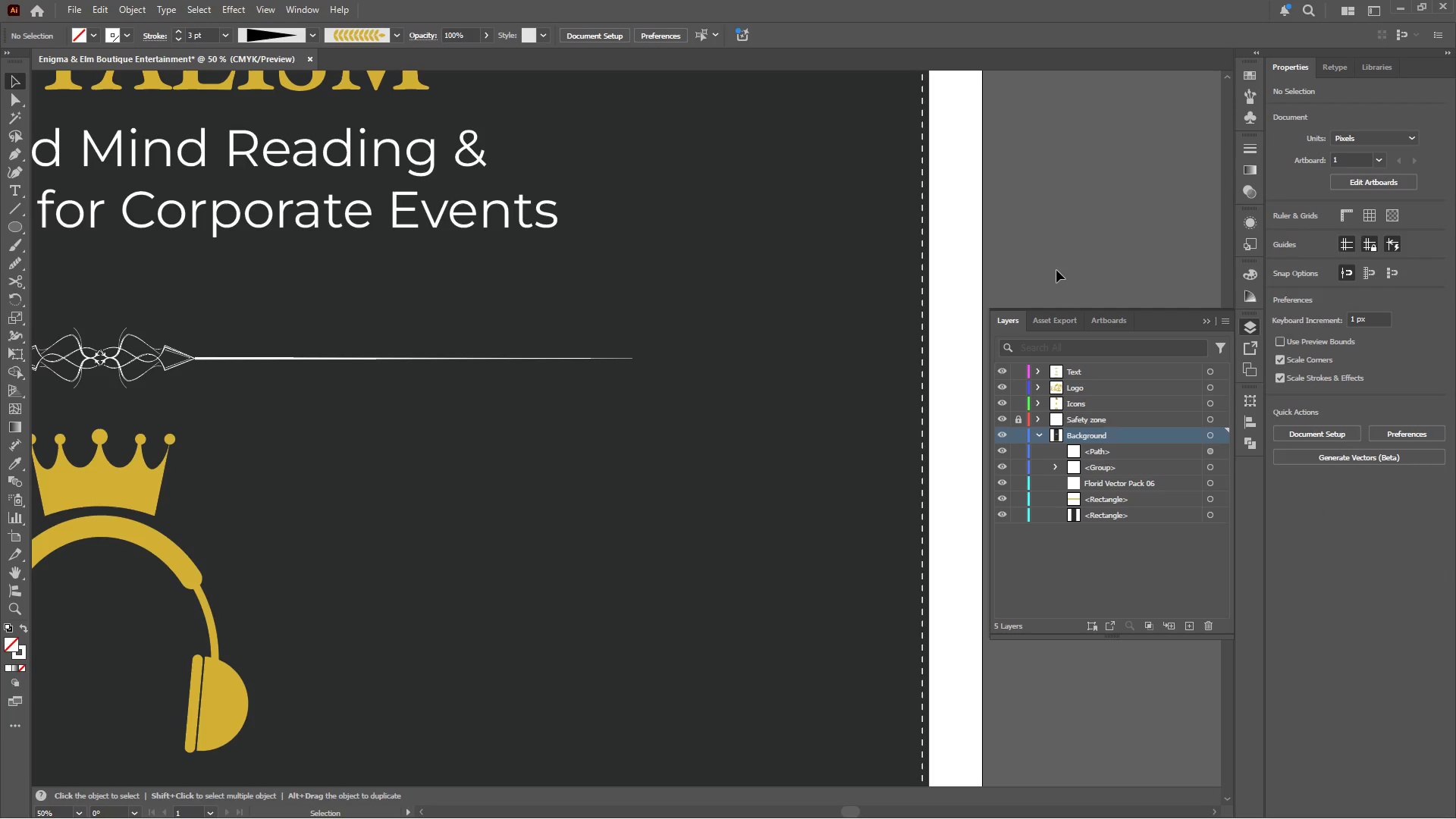 
left_click([1056, 270])
 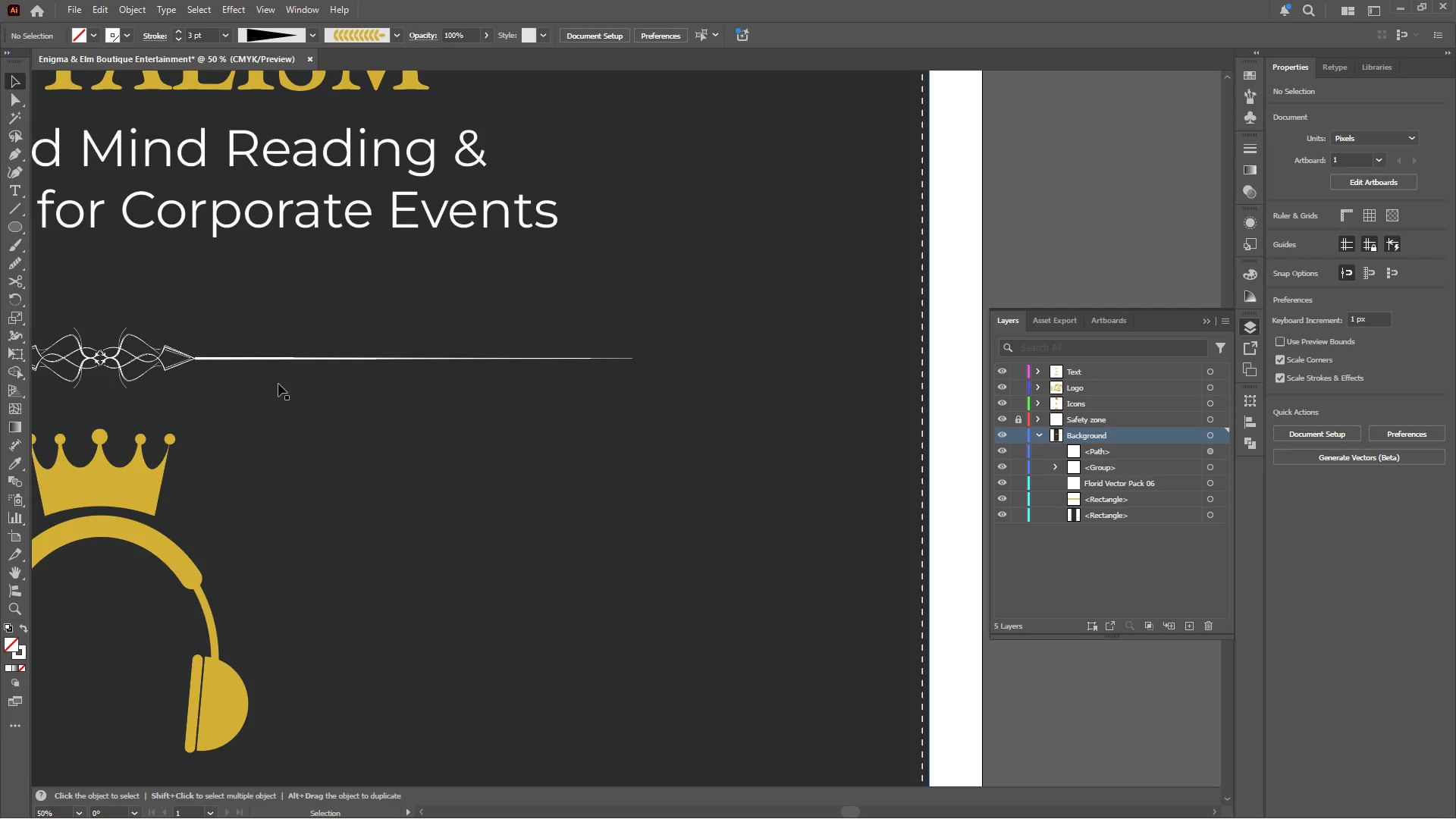 
hold_key(key=AltLeft, duration=0.45)
scroll: coordinate [149, 344], scroll_direction: up, amount: 4.0
 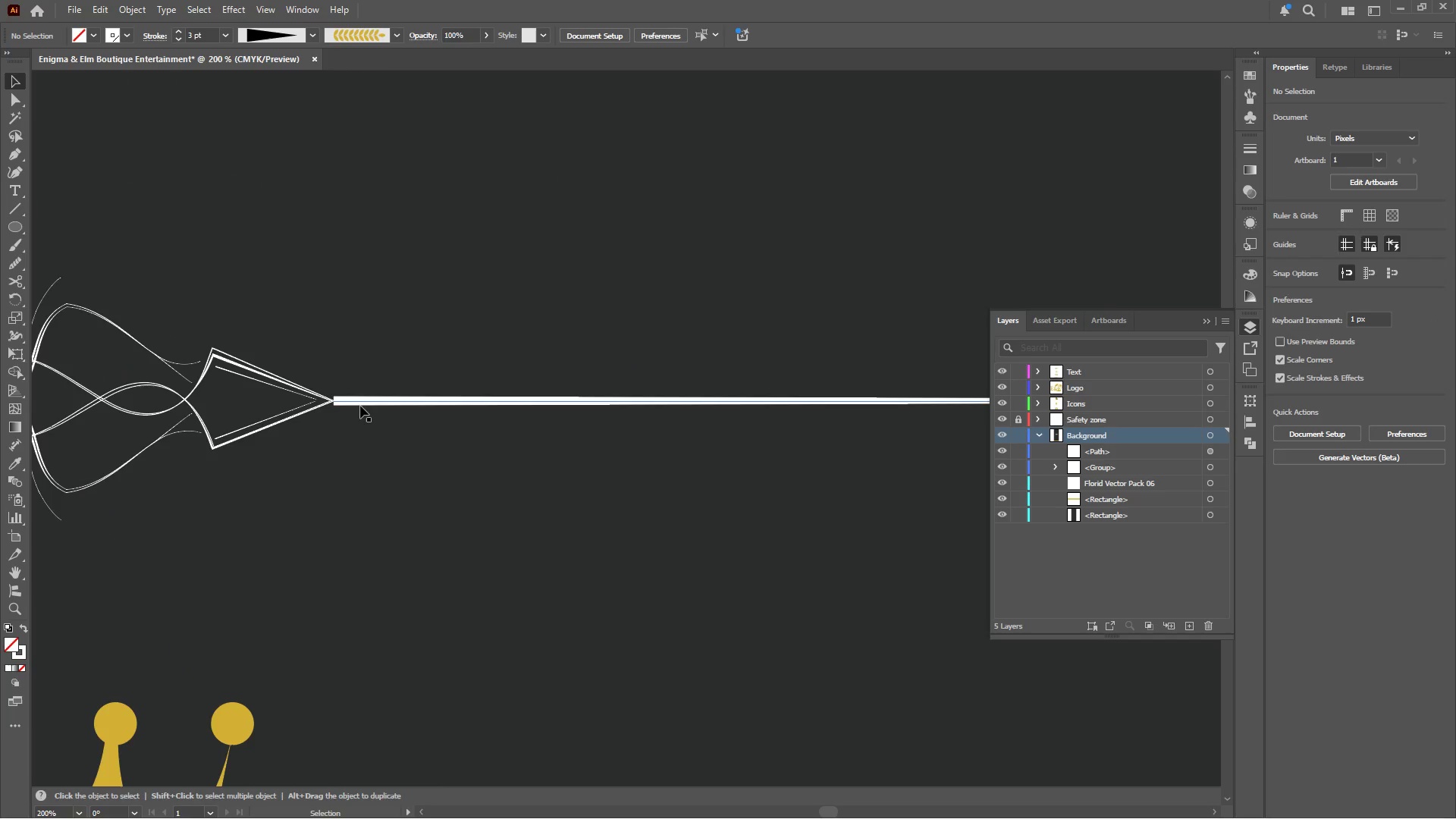 
left_click([361, 402])
 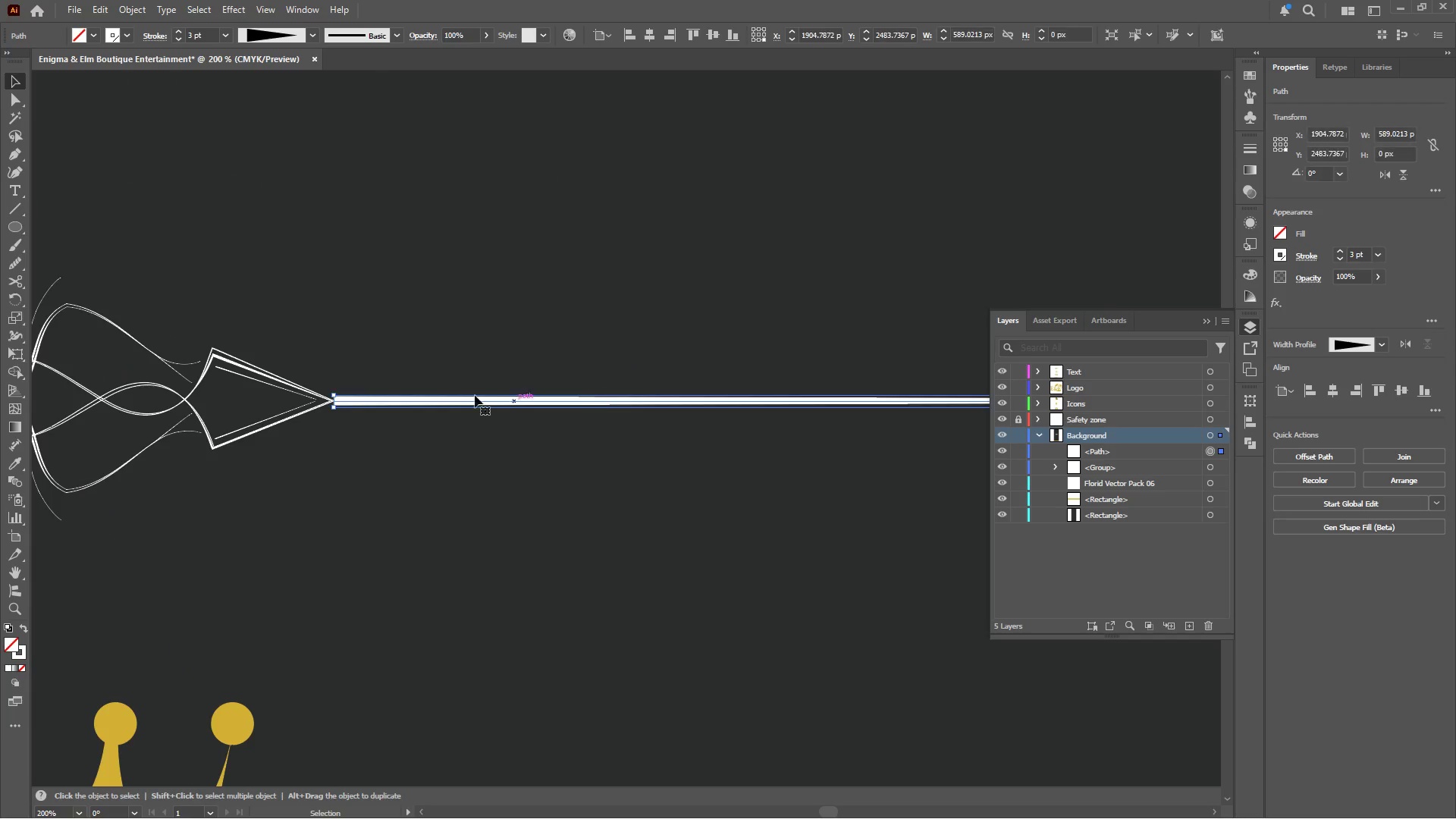 
hold_key(key=AltLeft, duration=0.52)
scroll: coordinate [300, 392], scroll_direction: up, amount: 2.0
 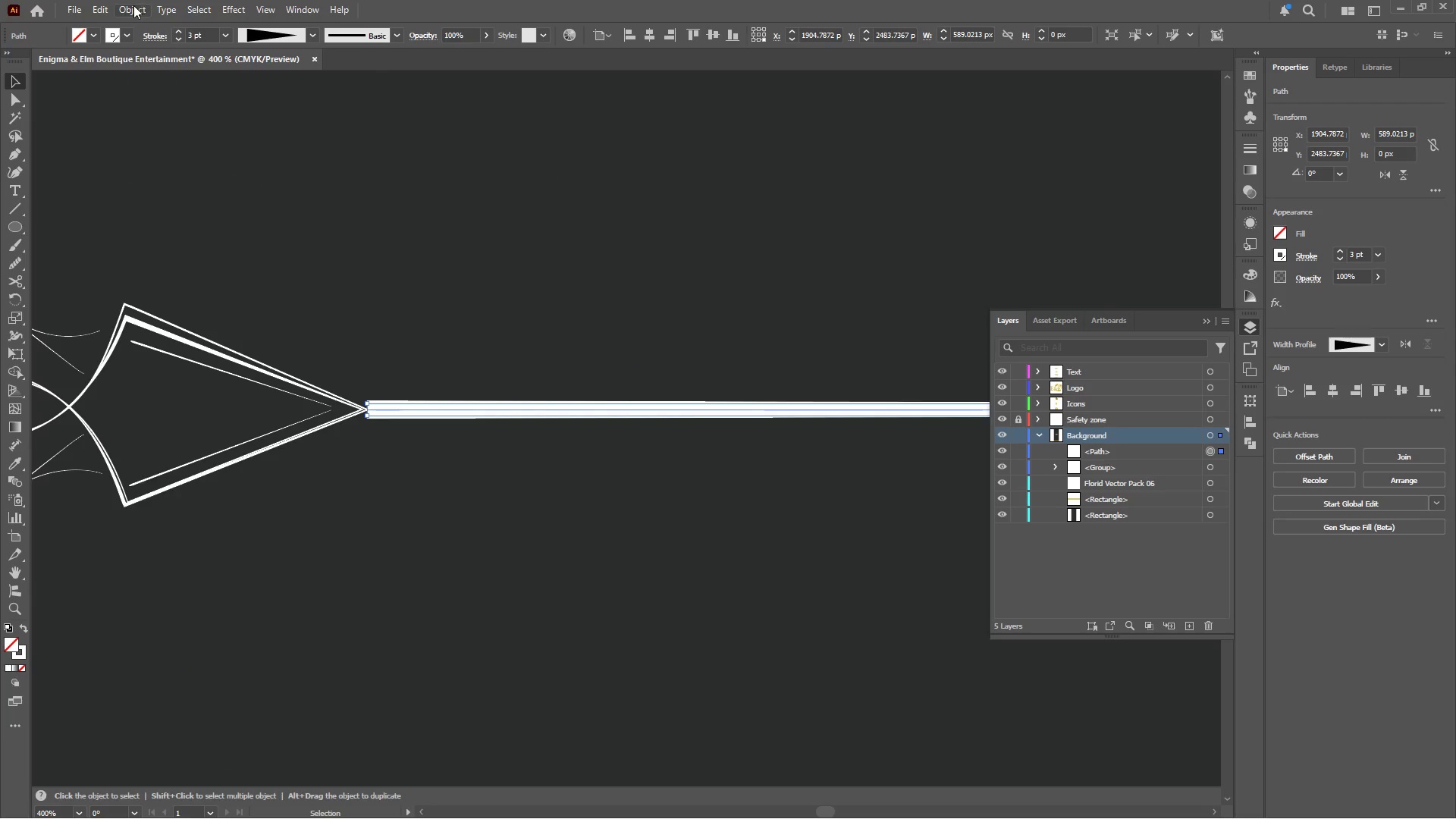 
left_click([119, 11])
 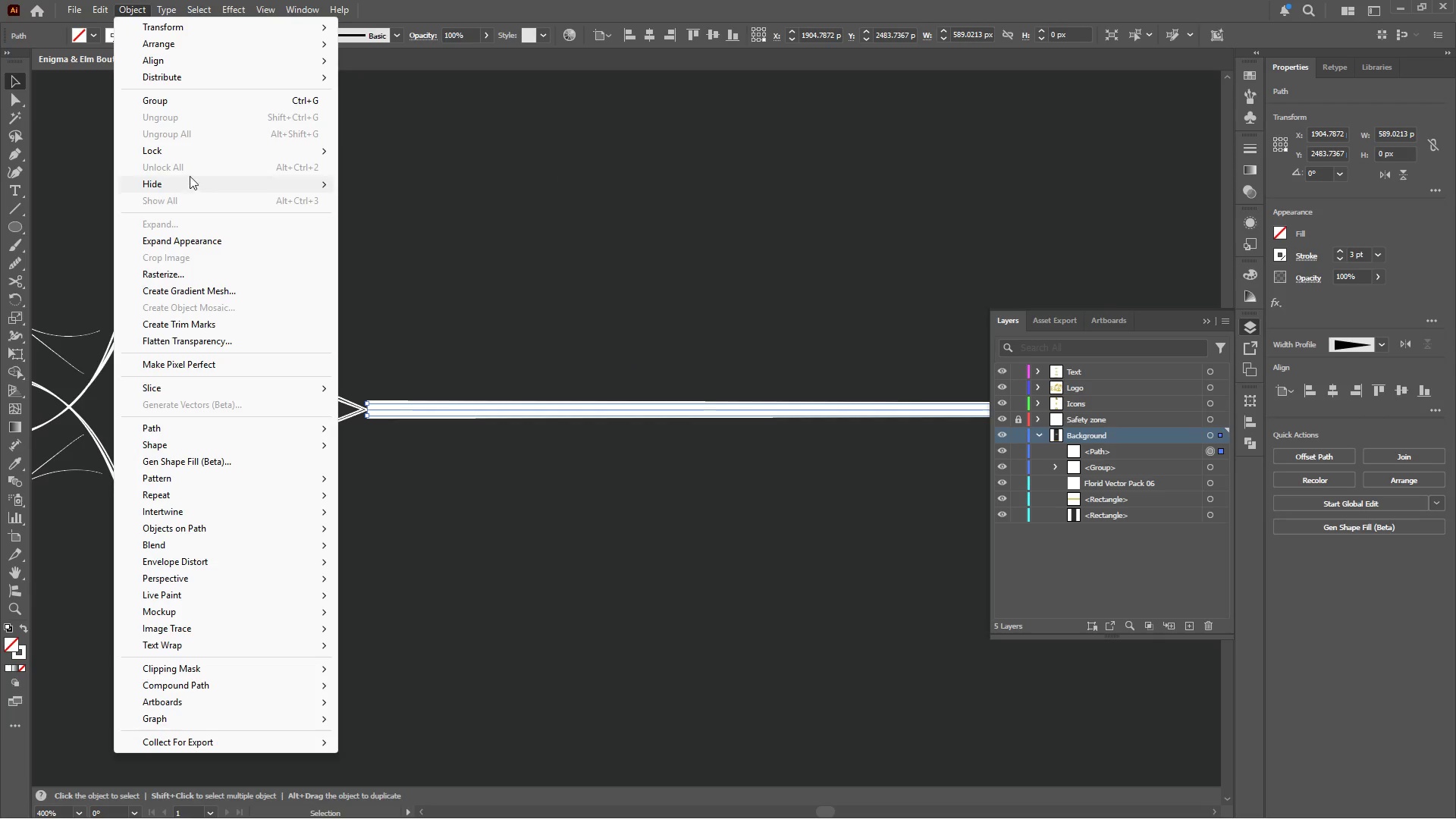 
left_click([190, 242])
 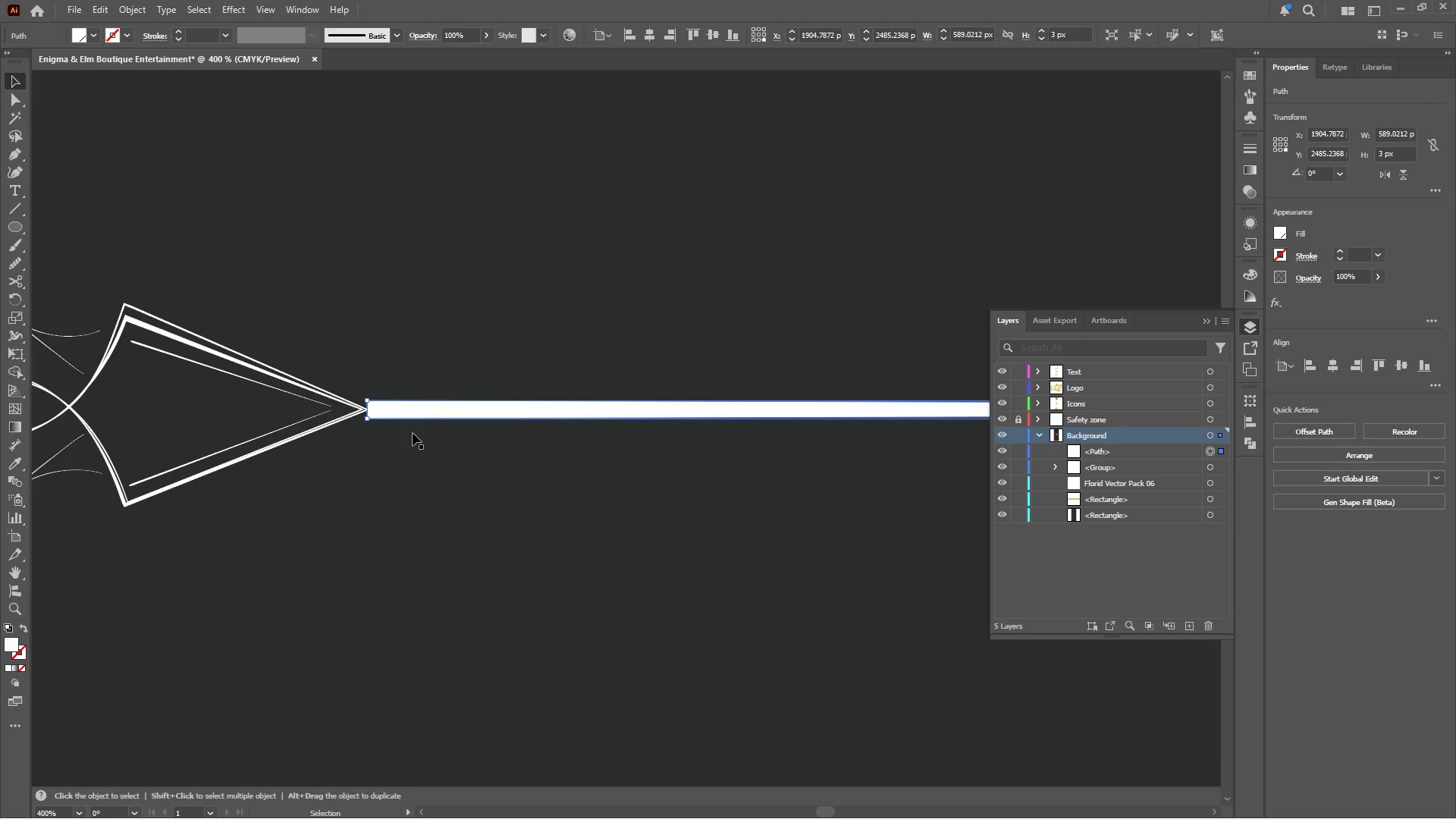 
hold_key(key=AltLeft, duration=0.48)
scroll: coordinate [340, 401], scroll_direction: up, amount: 3.0
 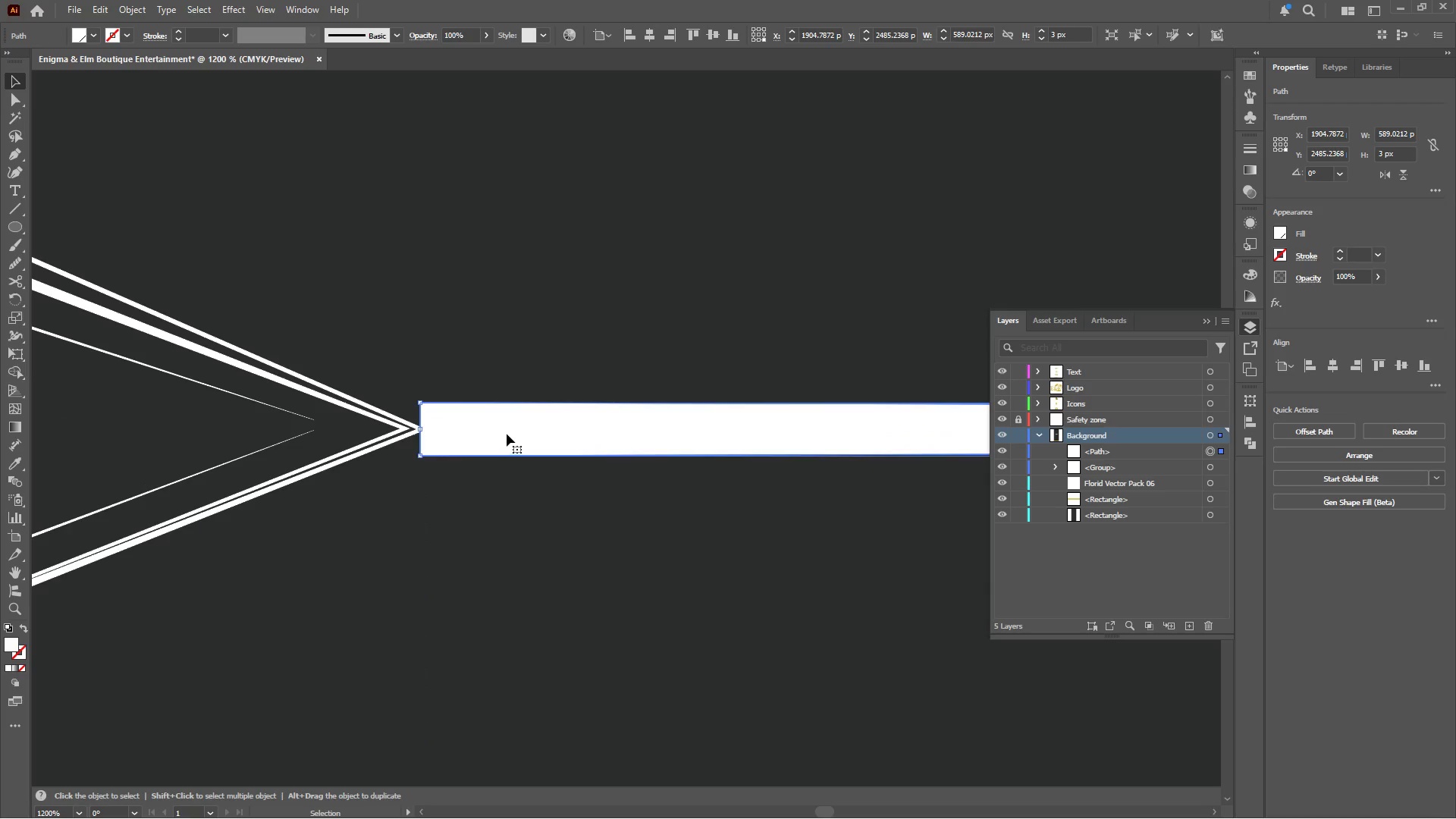 
left_click_drag(start_coordinate=[504, 434], to_coordinate=[395, 436])
 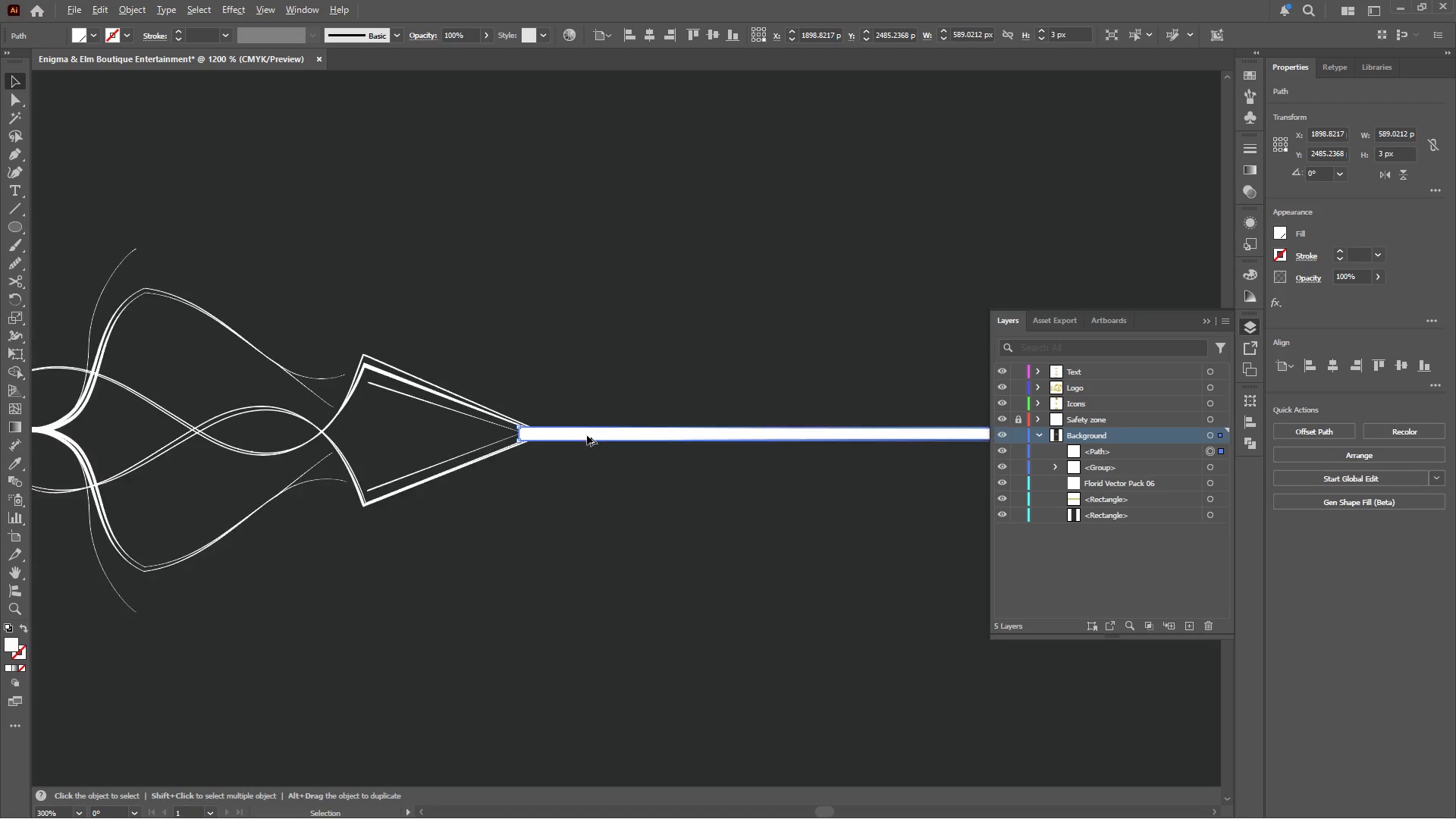 
hold_key(key=ShiftLeft, duration=2.94)
 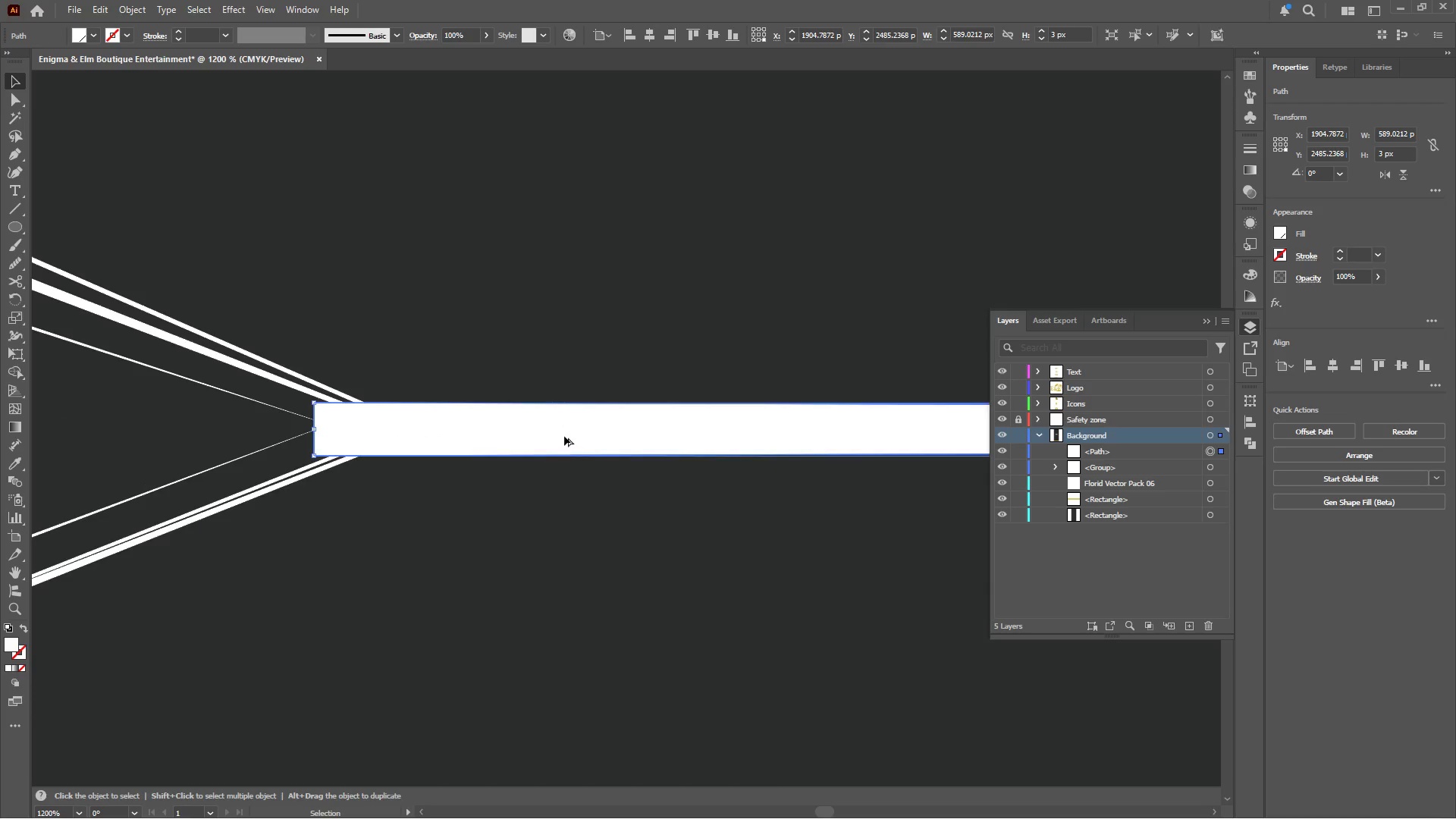 
hold_key(key=AltLeft, duration=1.05)
 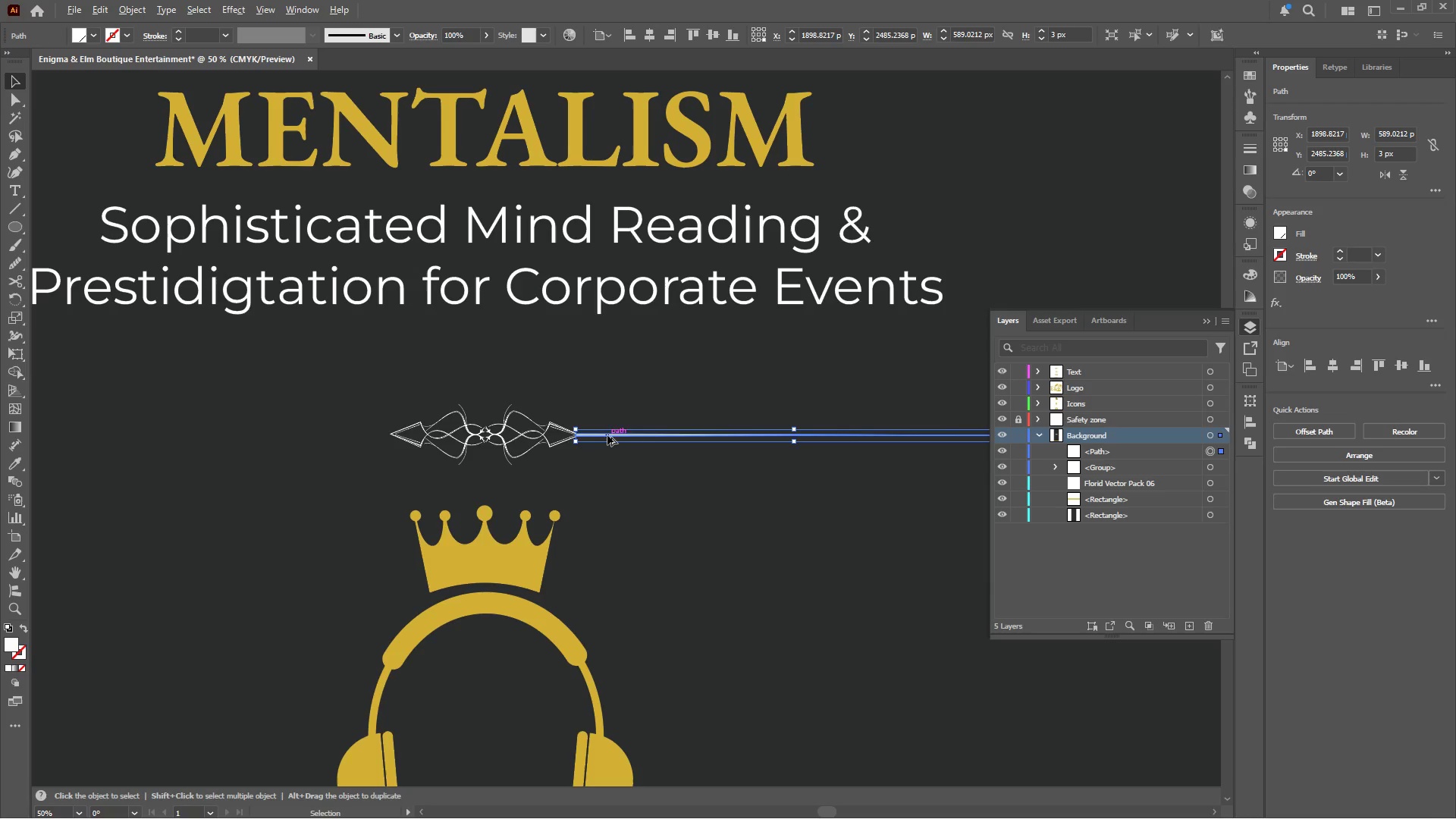 
hold_key(key=AltLeft, duration=1.16)
 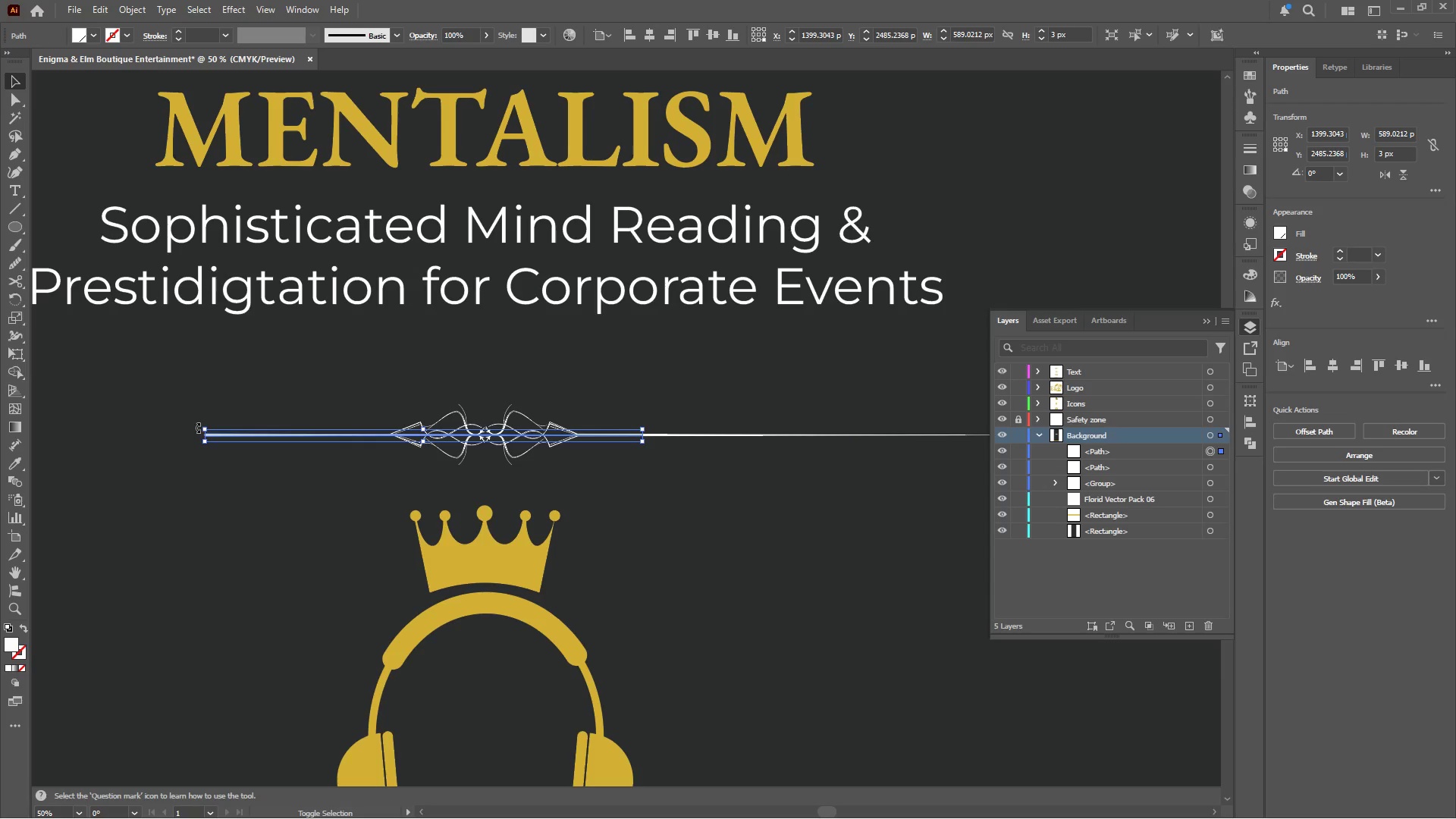 
scroll: coordinate [587, 435], scroll_direction: down, amount: 11.0
 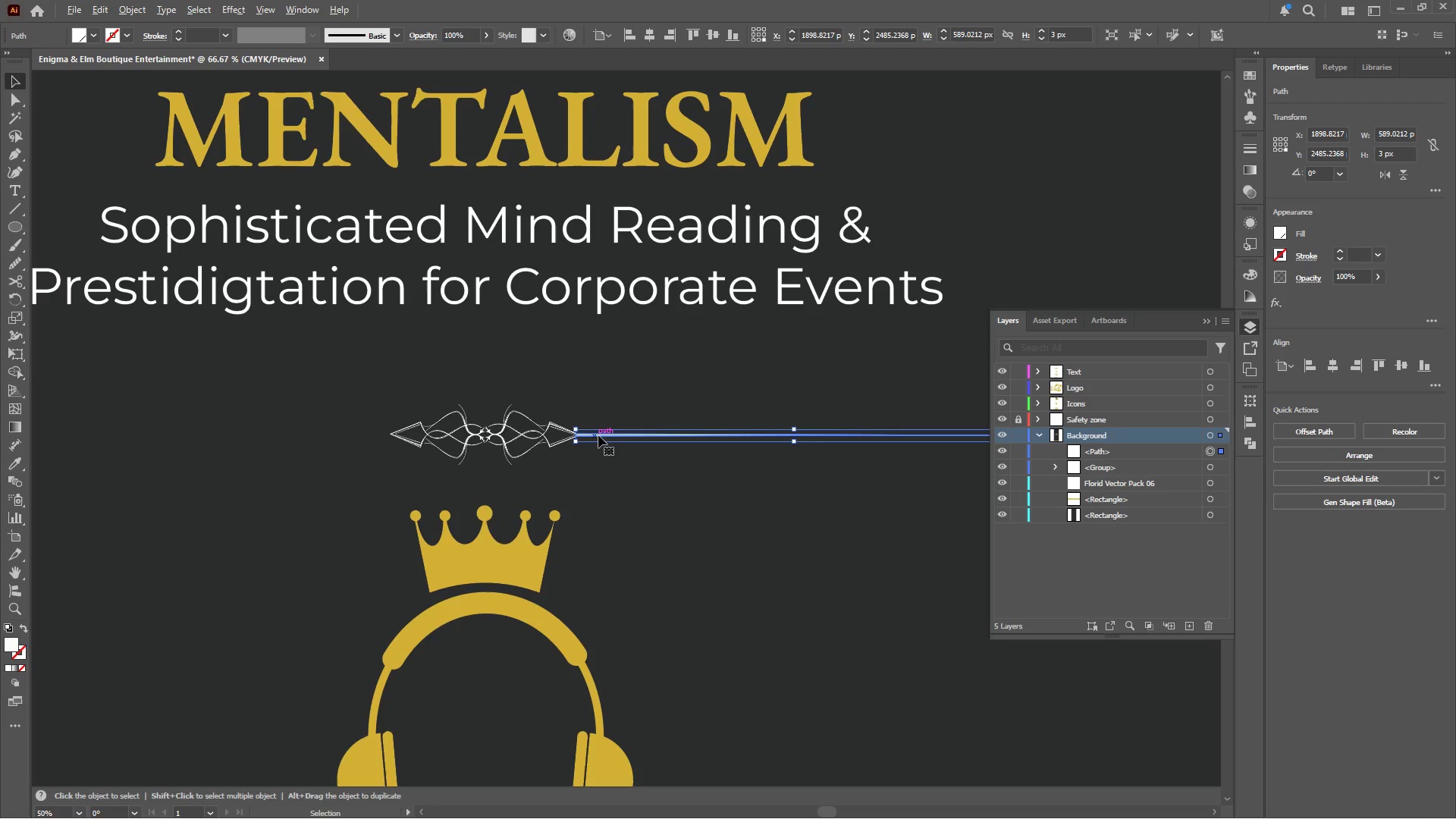 
left_click_drag(start_coordinate=[607, 435], to_coordinate=[237, 470])
 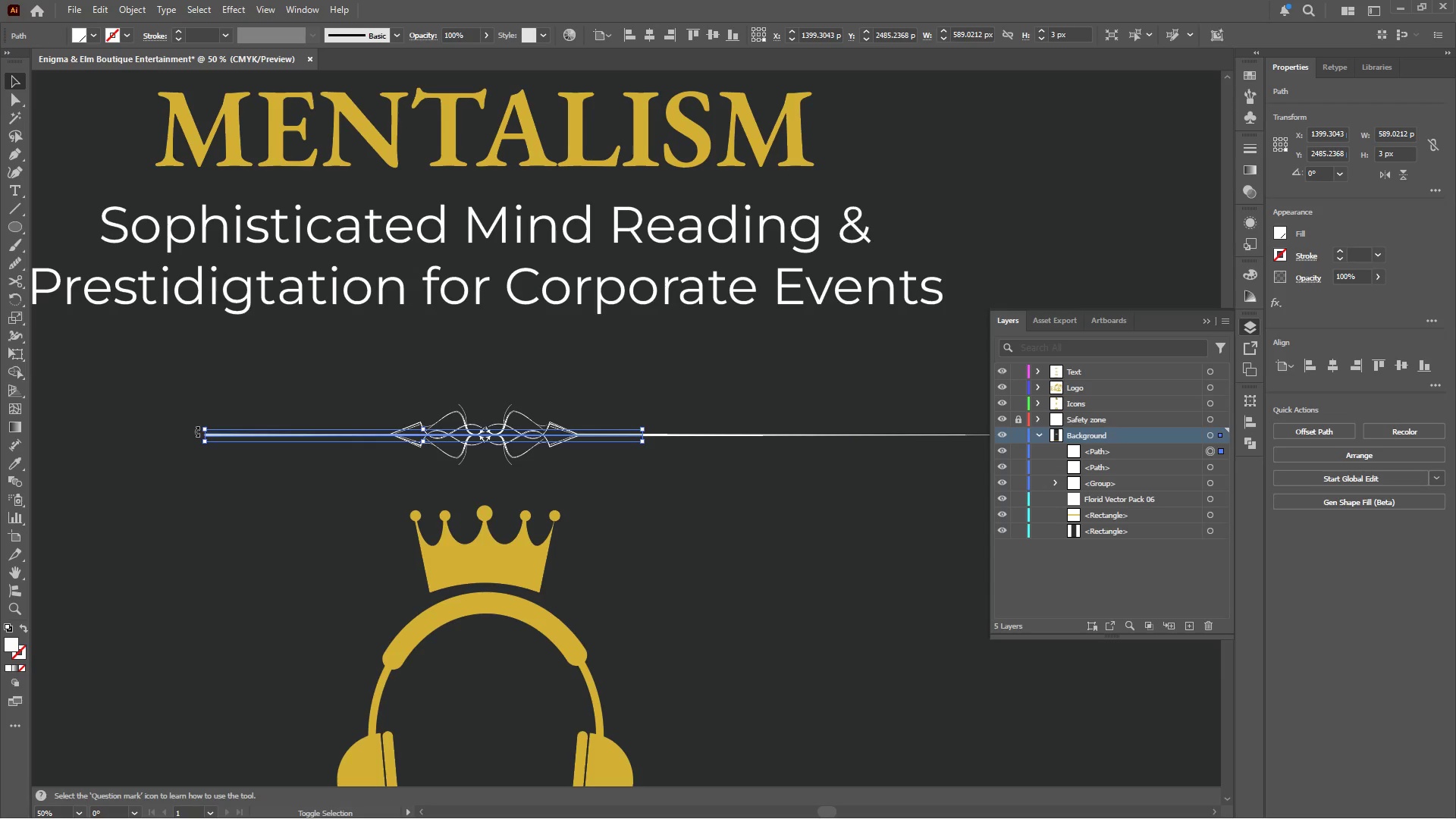 
hold_key(key=ShiftLeft, duration=0.64)
 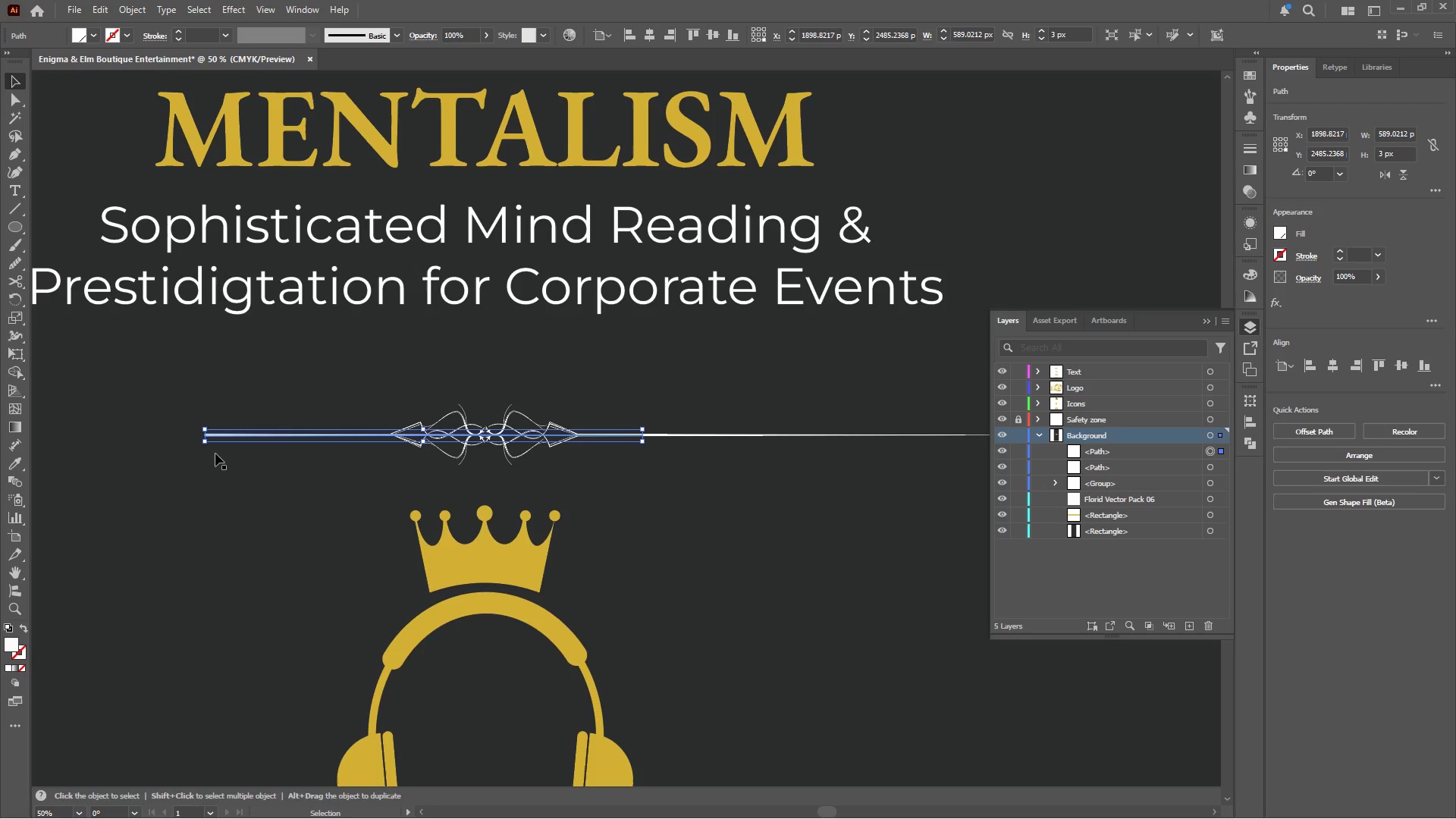 
hold_key(key=ShiftLeft, duration=2.05)
left_click_drag(start_coordinate=[197, 427], to_coordinate=[538, 424])
 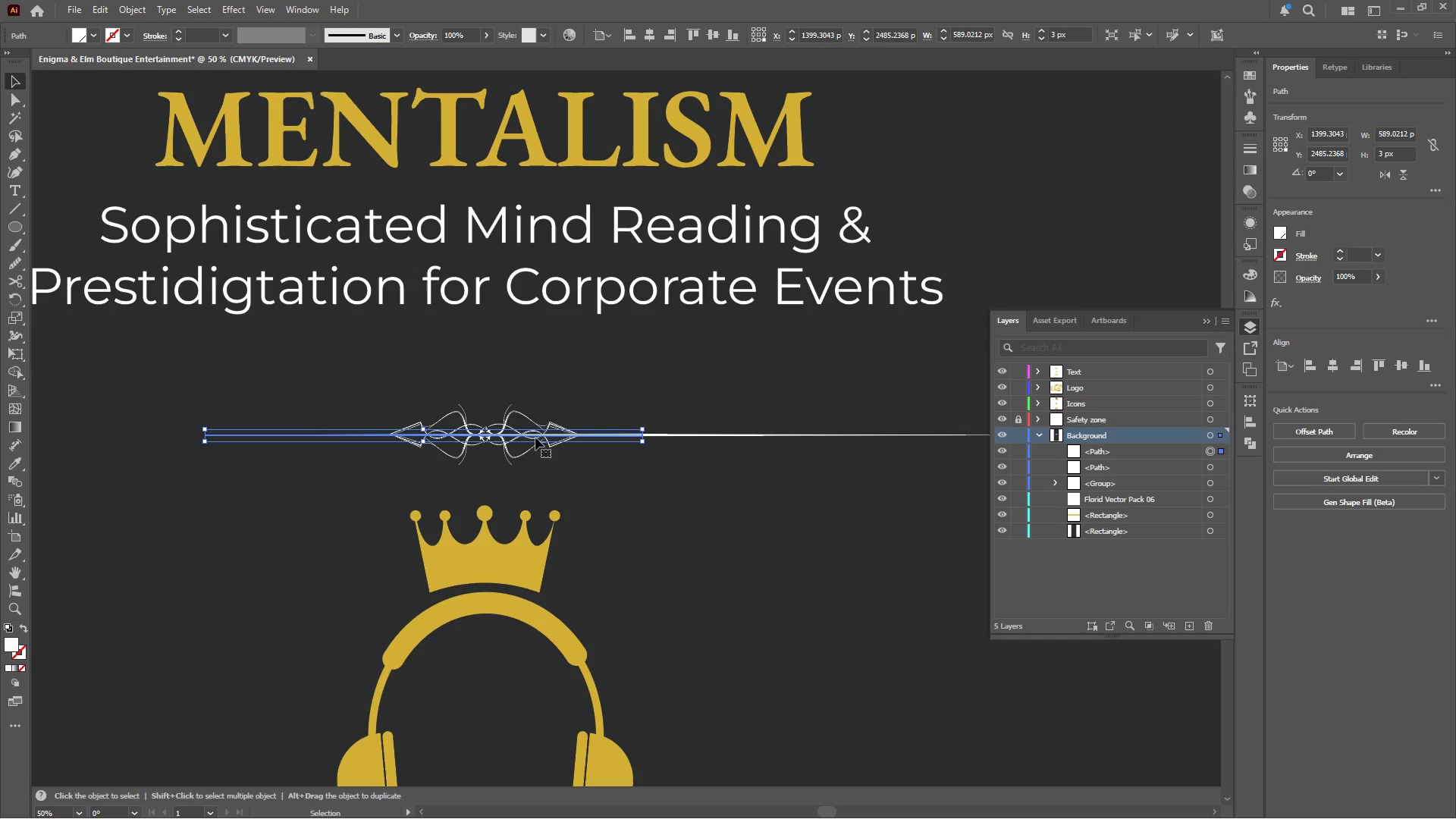 
hold_key(key=AltLeft, duration=0.36)
scroll: coordinate [188, 435], scroll_direction: up, amount: 2.0
 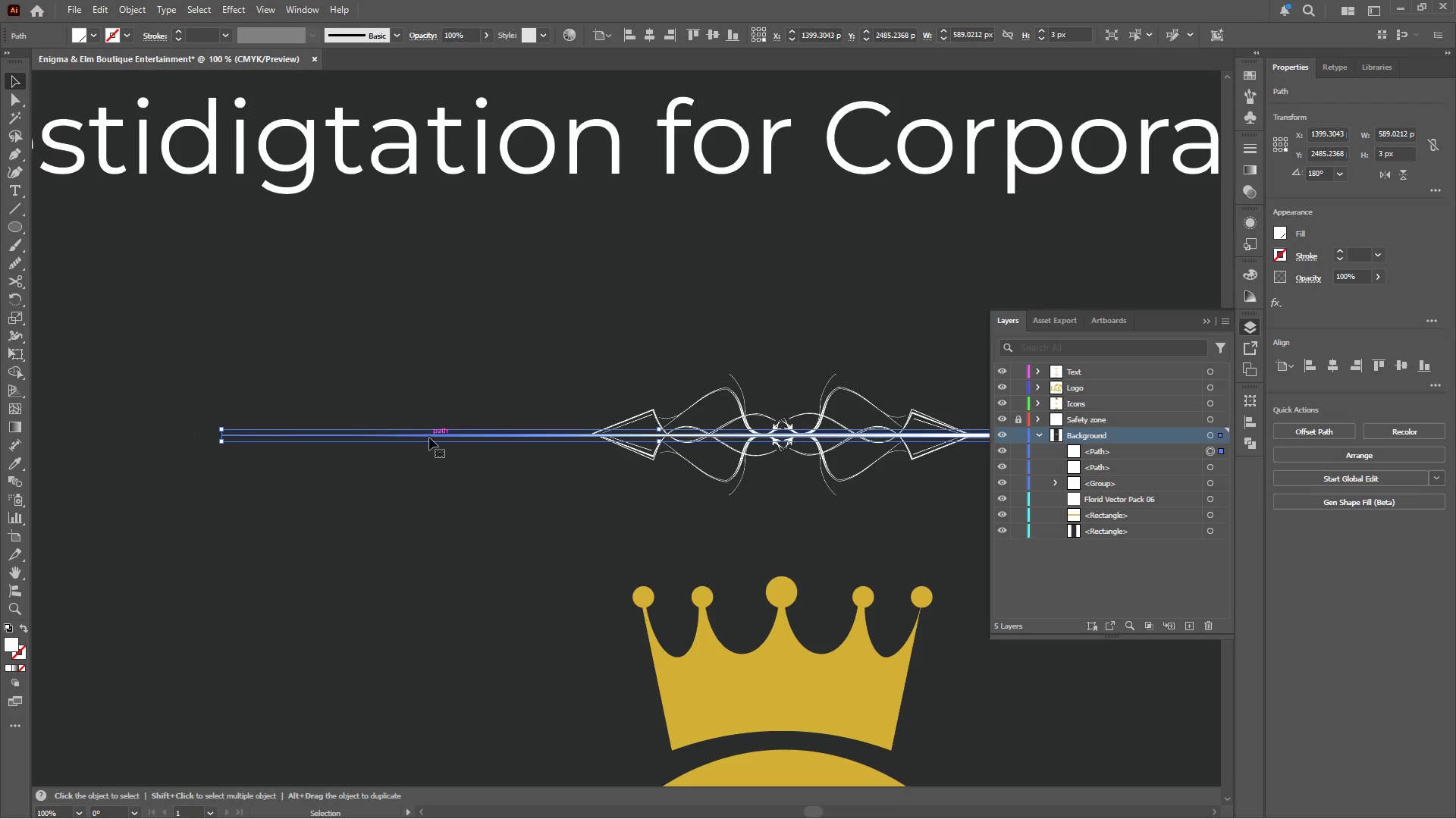 
left_click_drag(start_coordinate=[429, 438], to_coordinate=[71, 441])
 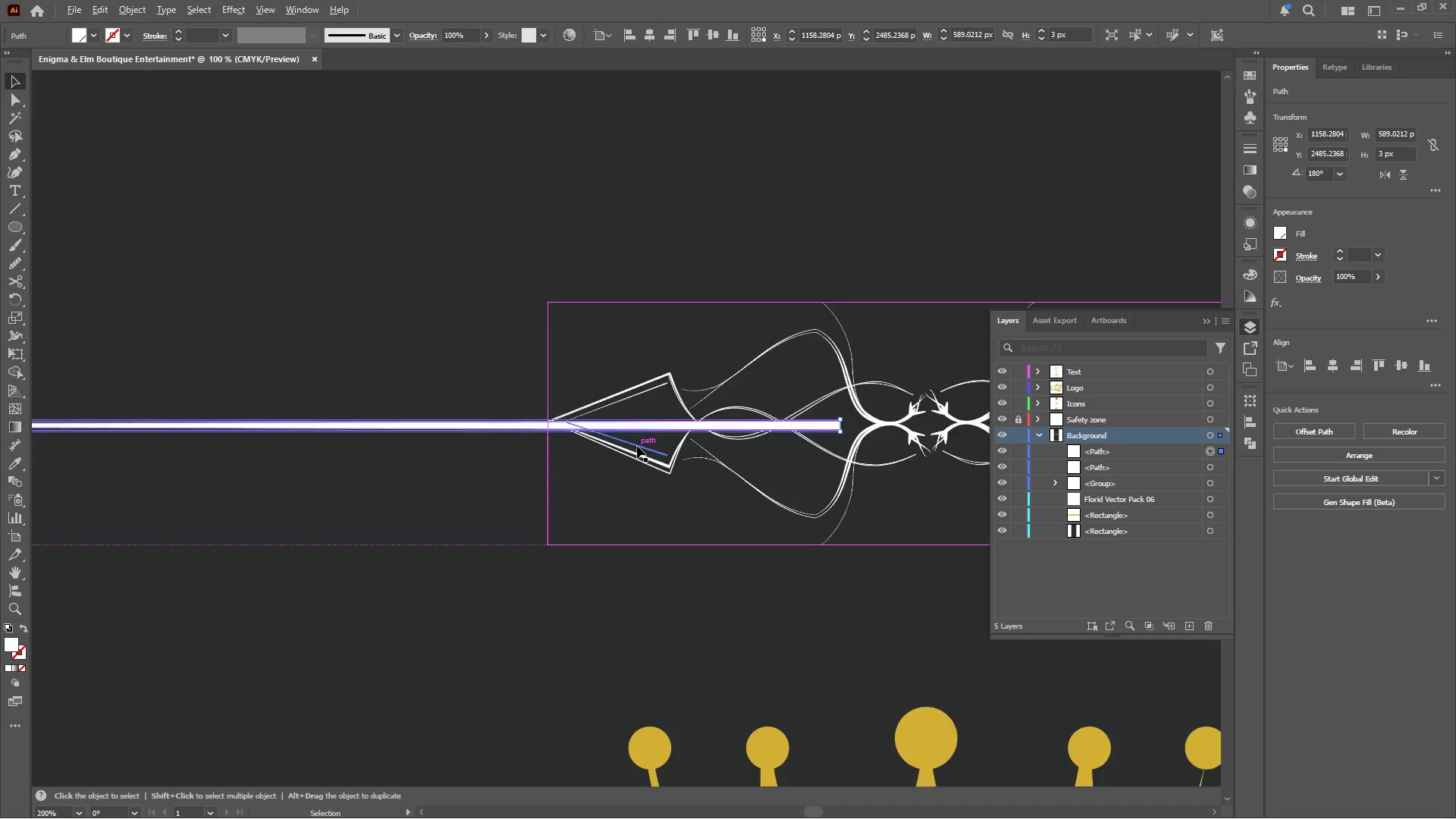 
hold_key(key=ShiftLeft, duration=0.61)
 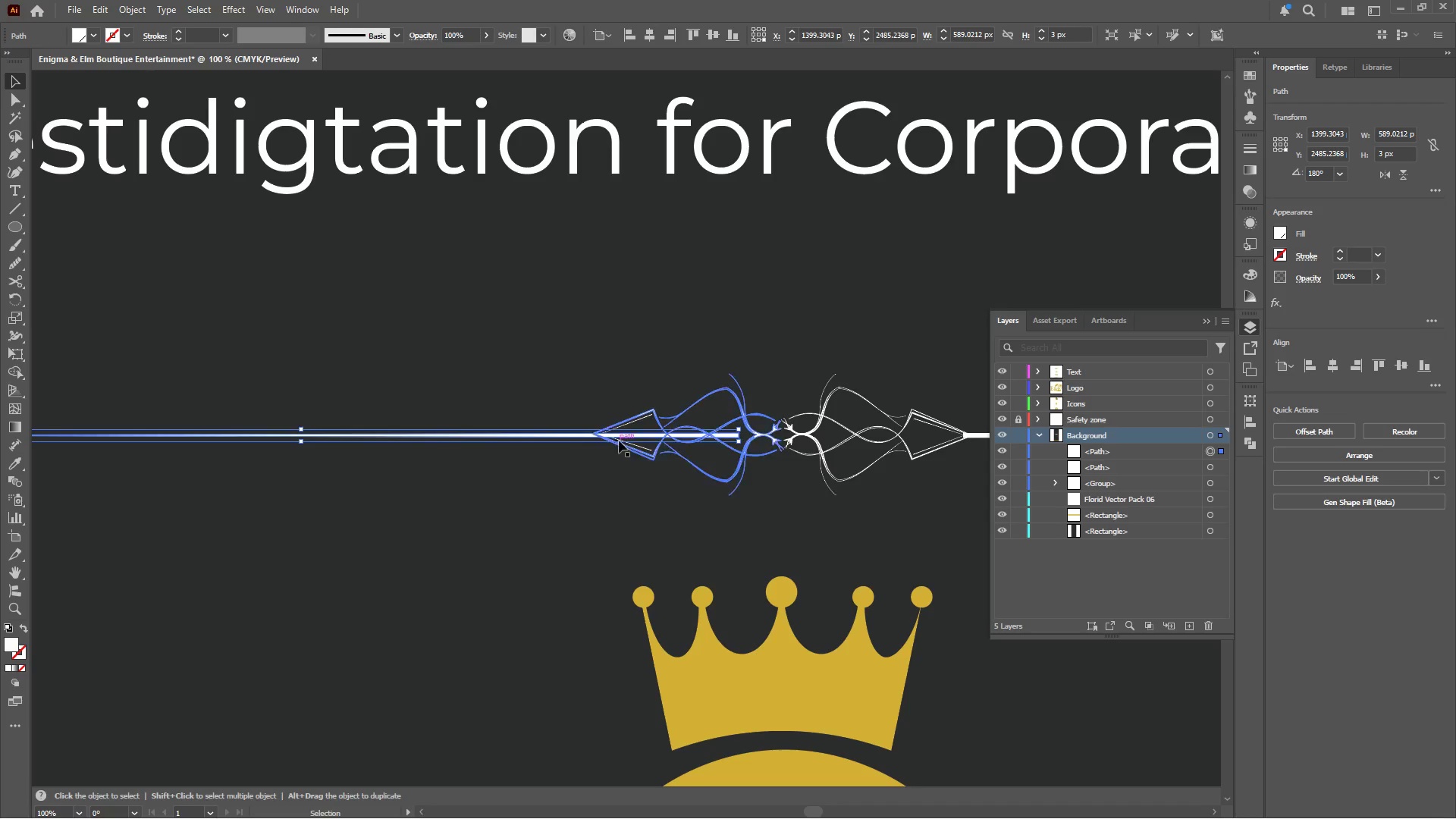 
hold_key(key=AltLeft, duration=0.41)
scroll: coordinate [637, 446], scroll_direction: up, amount: 3.0
 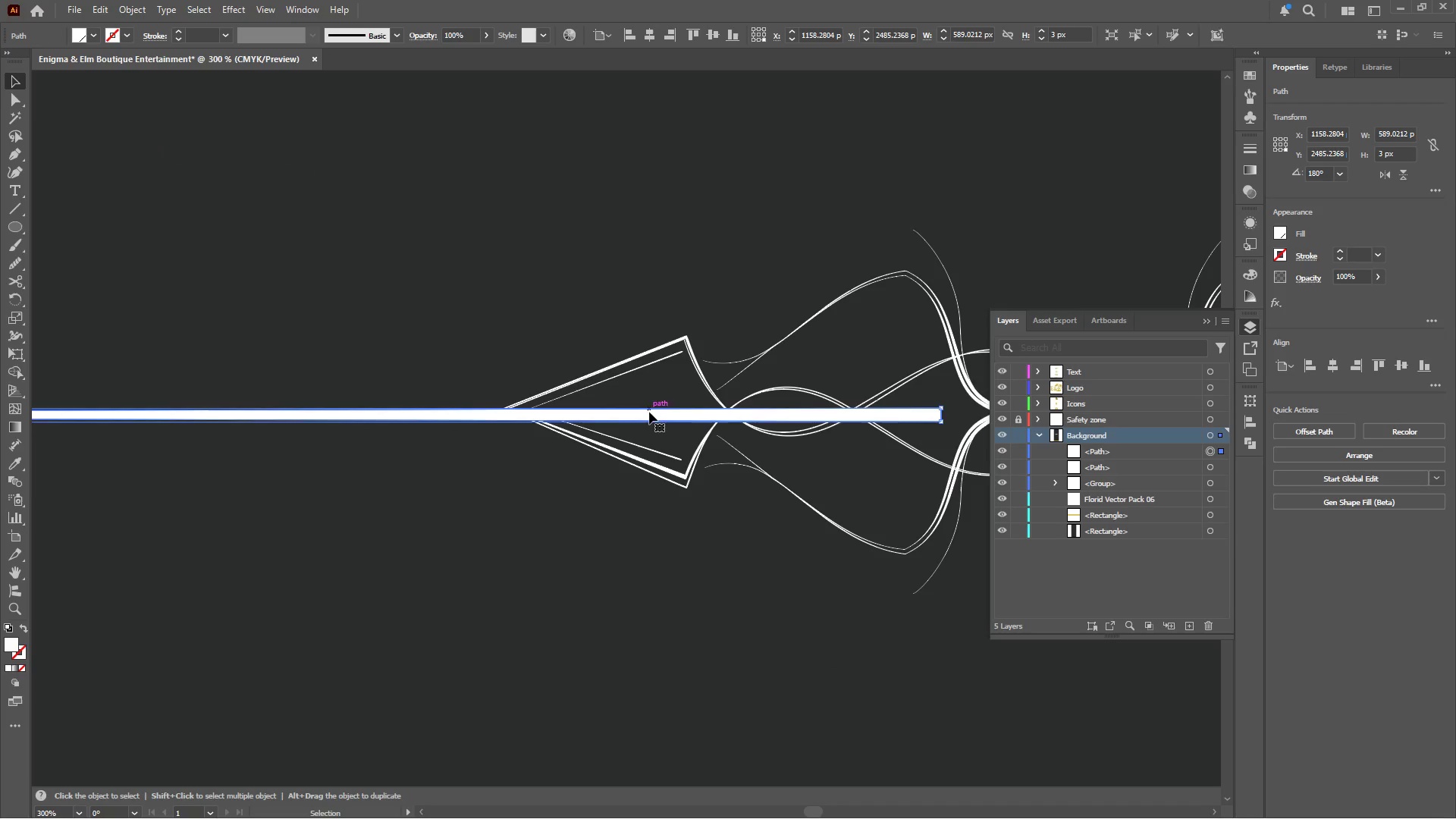 
left_click_drag(start_coordinate=[647, 414], to_coordinate=[228, 422])
 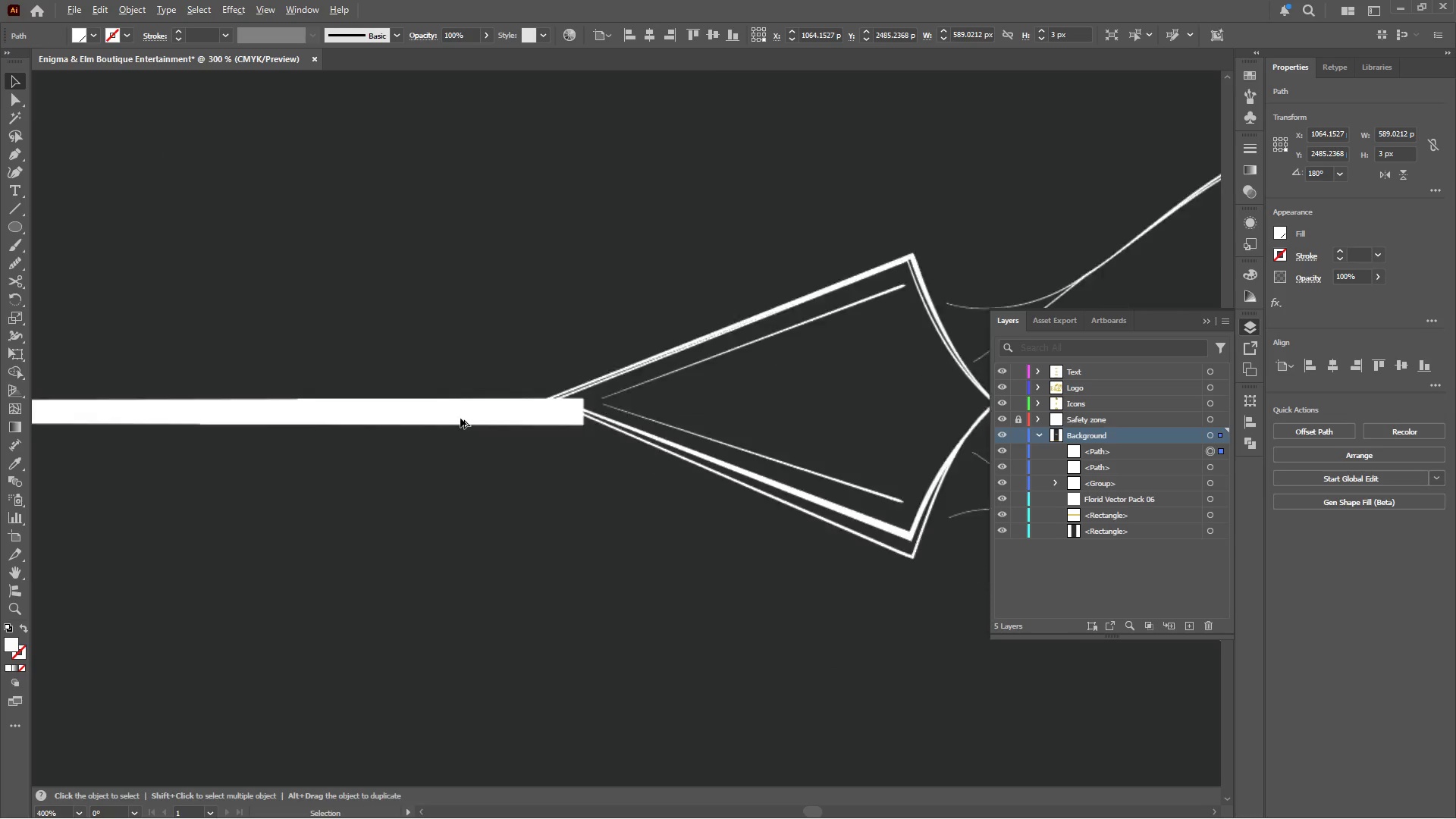 
hold_key(key=ShiftLeft, duration=1.56)
 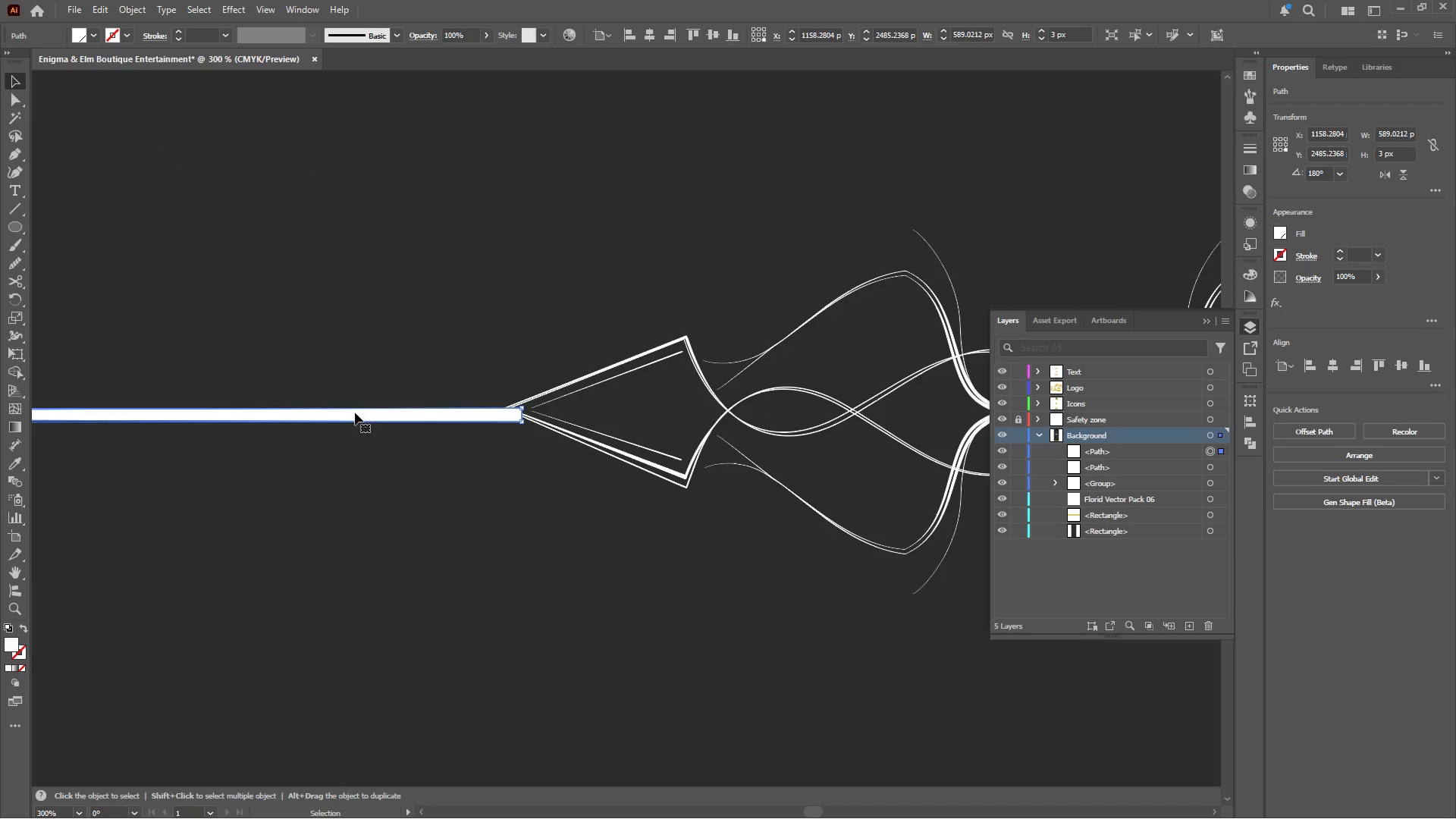 
hold_key(key=AltLeft, duration=0.53)
scroll: coordinate [461, 418], scroll_direction: up, amount: 3.0
 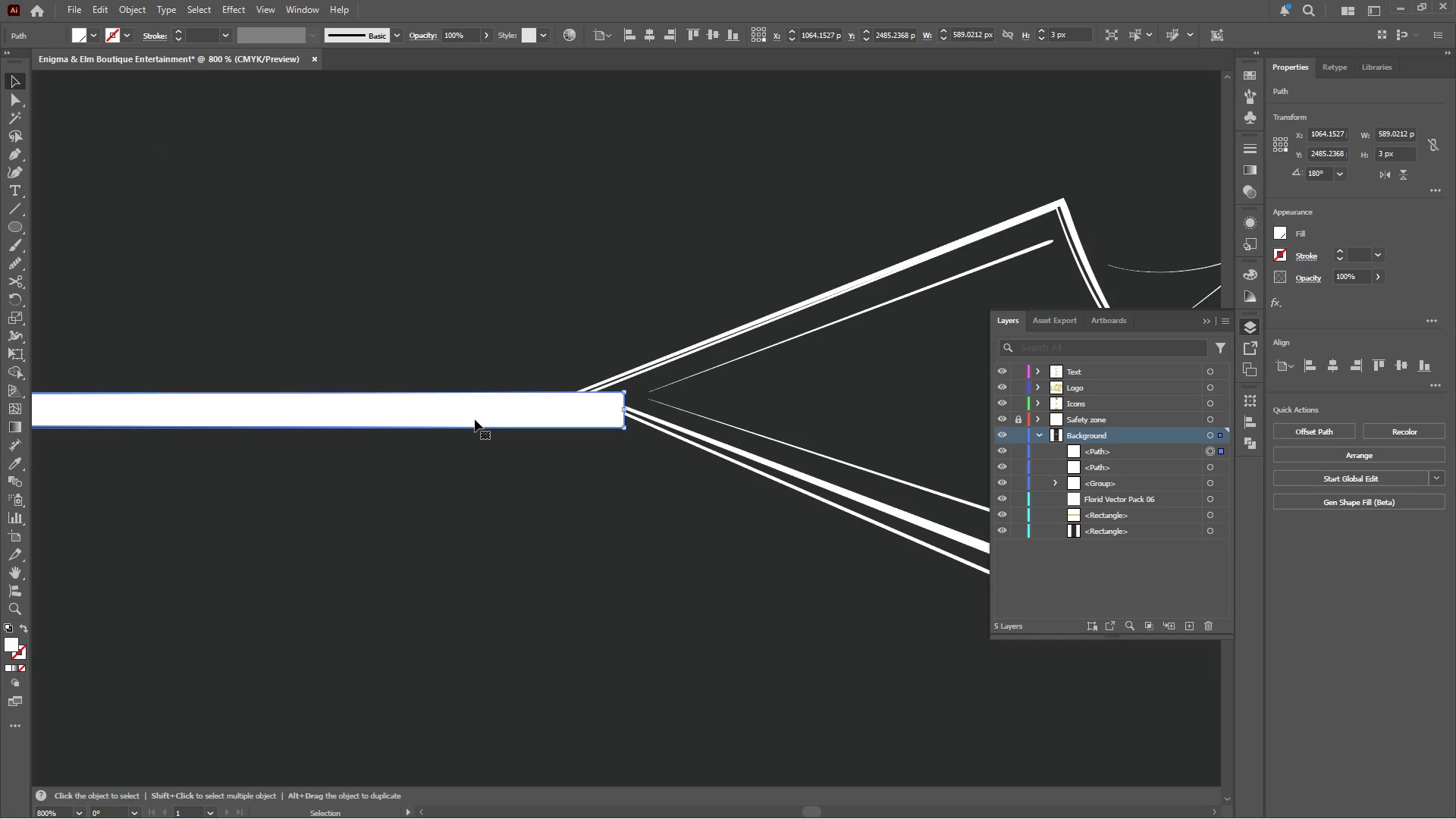 
left_click_drag(start_coordinate=[475, 419], to_coordinate=[500, 407])
 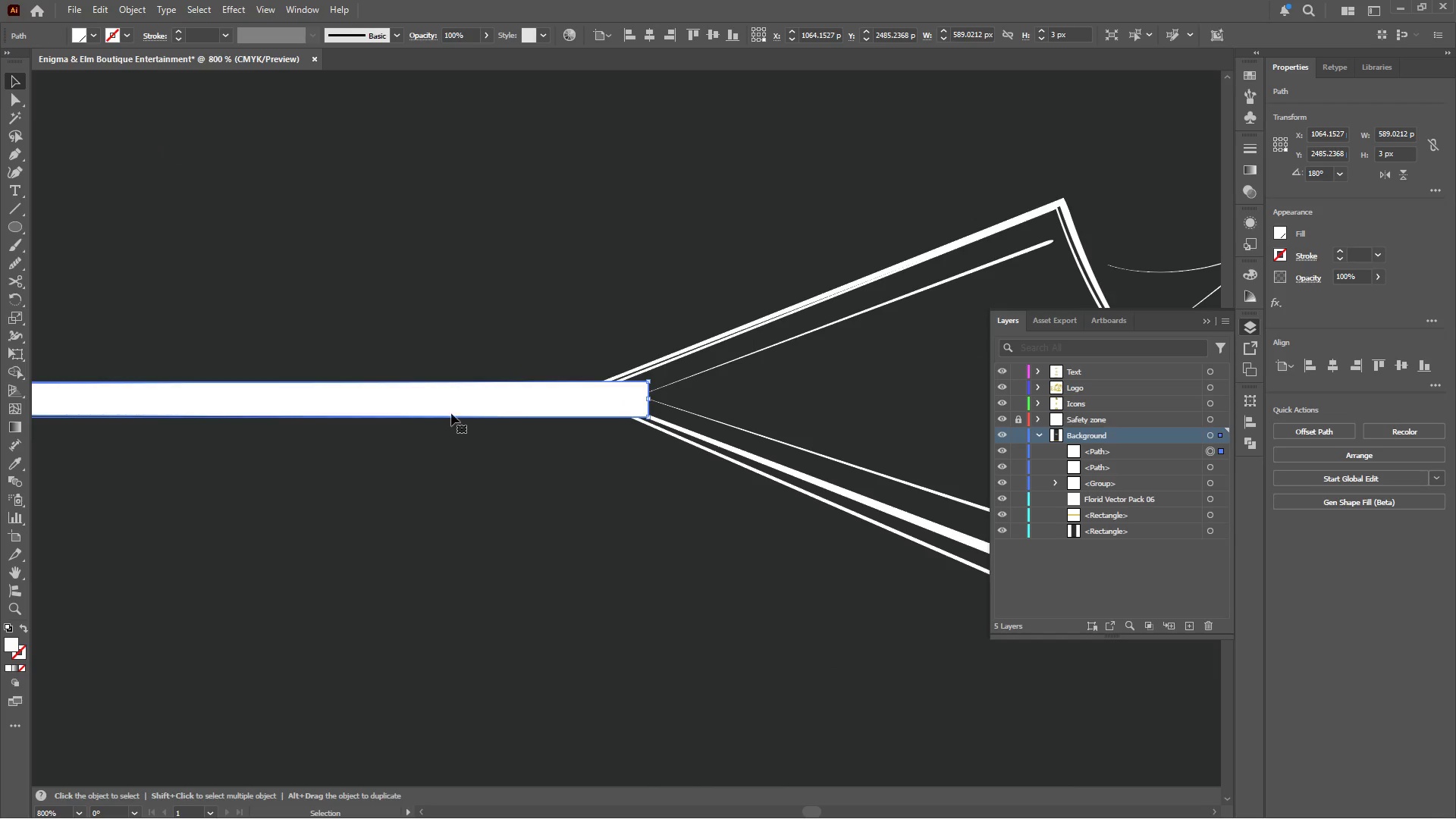 
hold_key(key=AltLeft, duration=0.83)
scroll: coordinate [360, 414], scroll_direction: down, amount: 8.0
 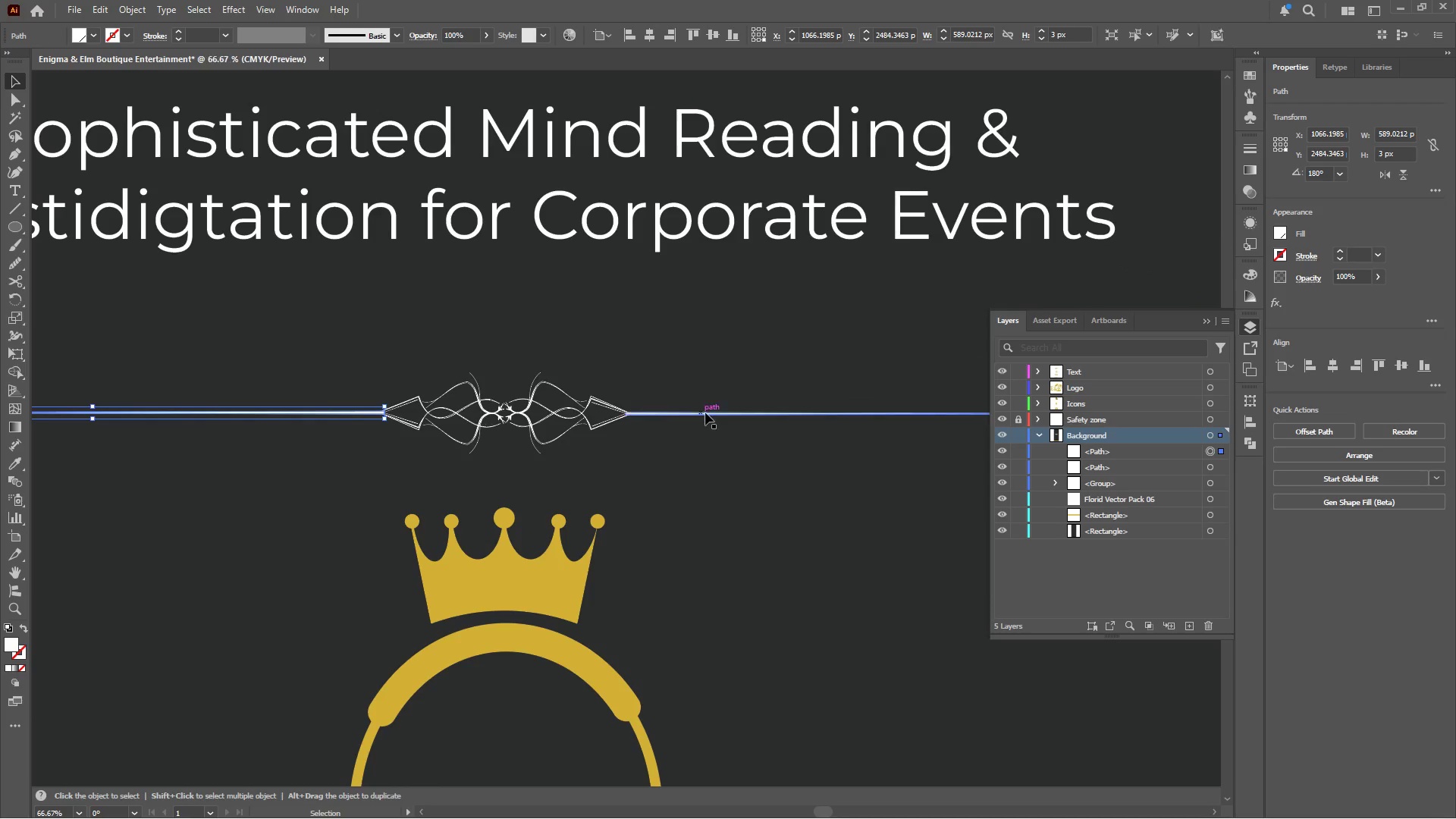 
hold_key(key=ShiftLeft, duration=1.78)
left_click([708, 413])
 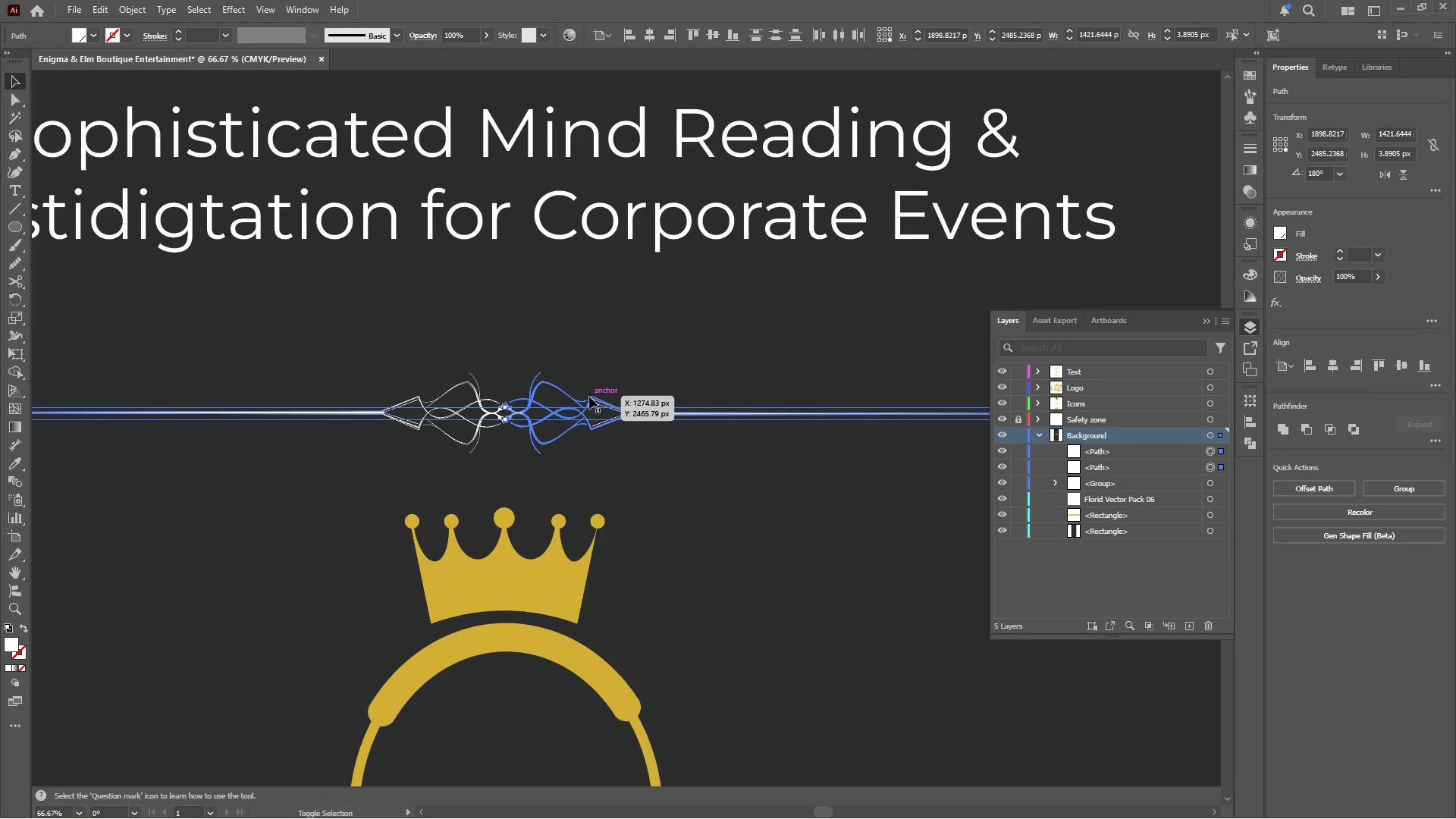 
left_click([589, 397])
 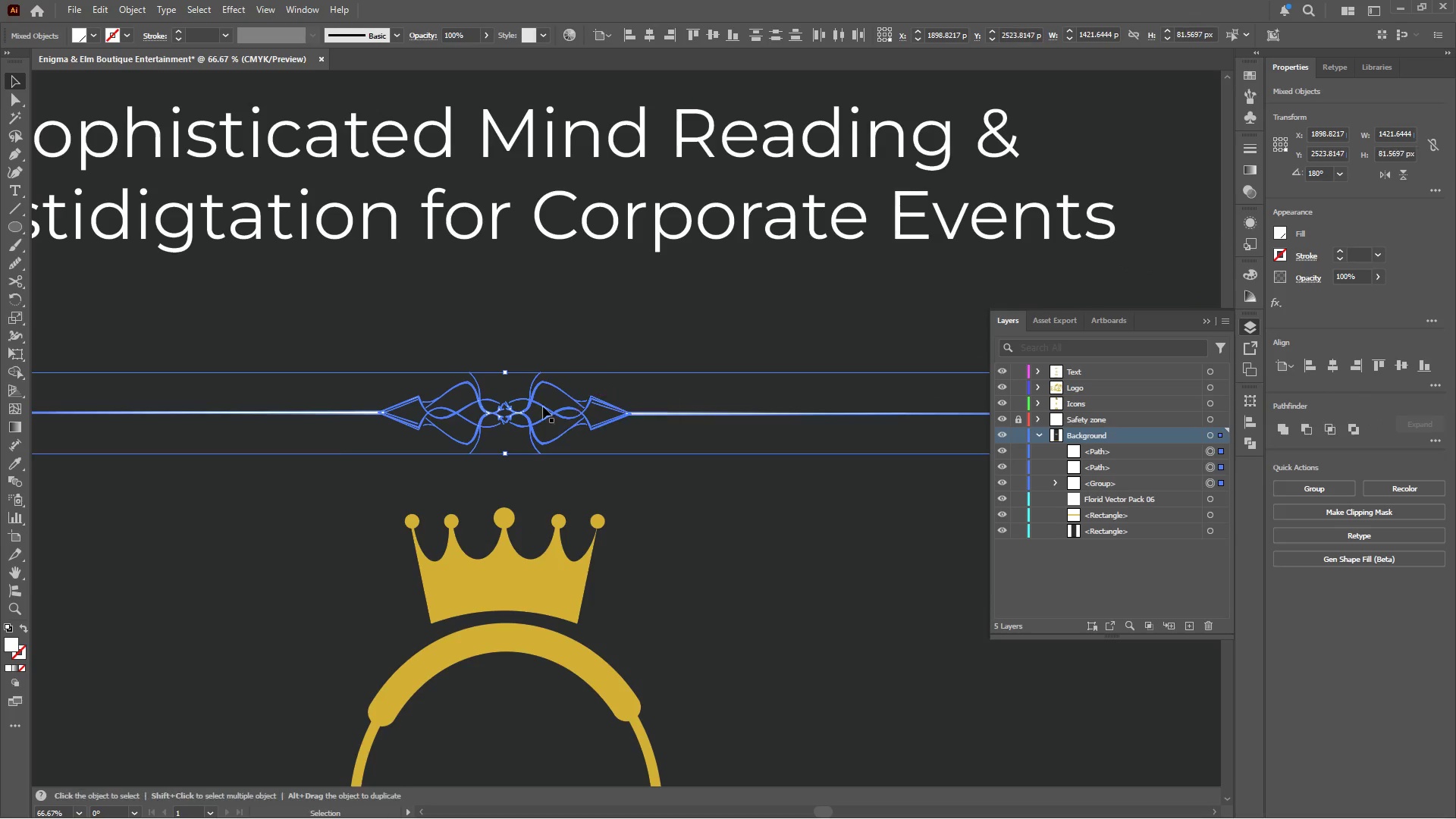 
hold_key(key=AltLeft, duration=0.58)
hold_key(key=AltLeft, duration=0.7)
scroll: coordinate [475, 416], scroll_direction: up, amount: 3.0
 